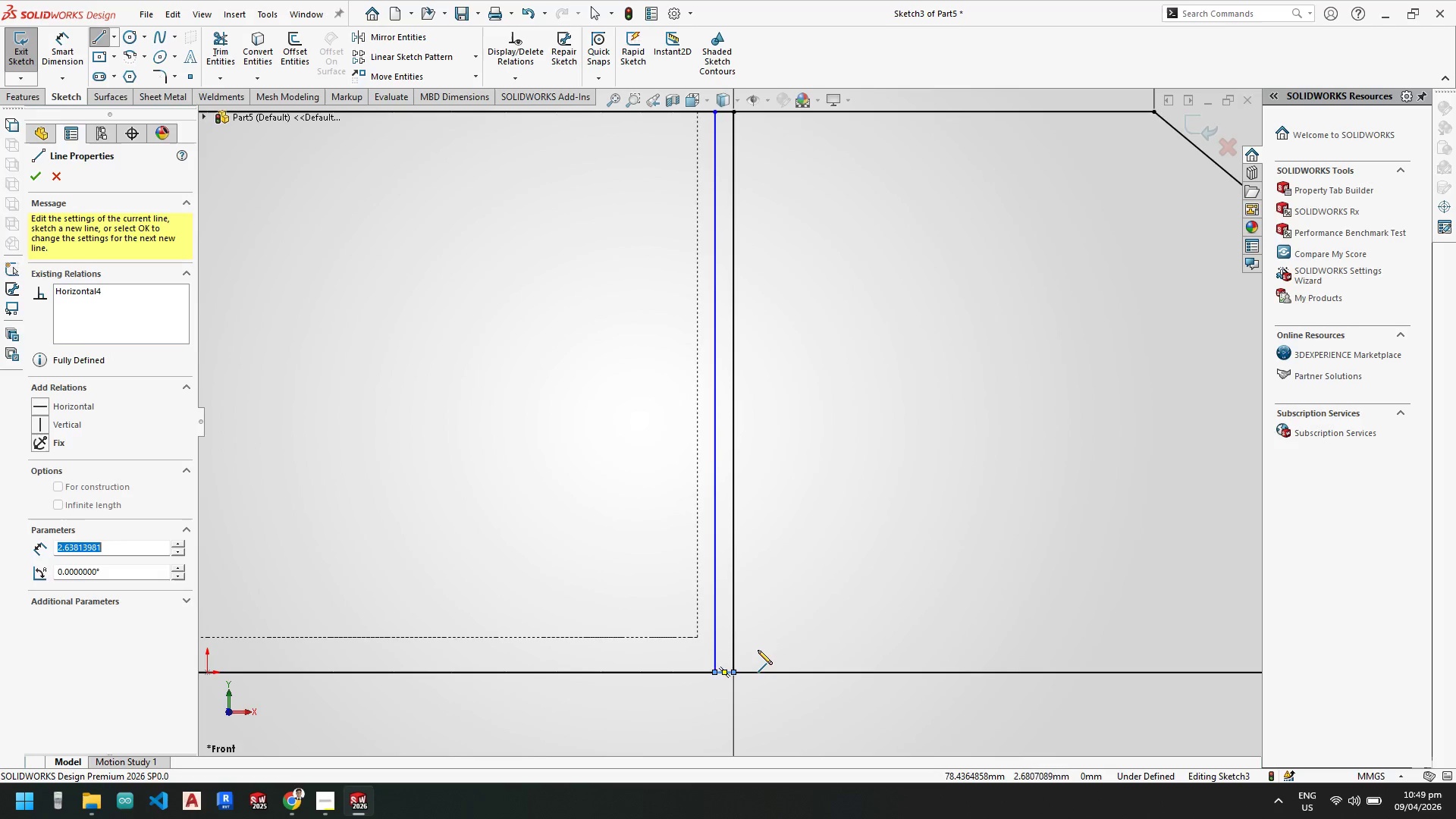 
key(Escape)
 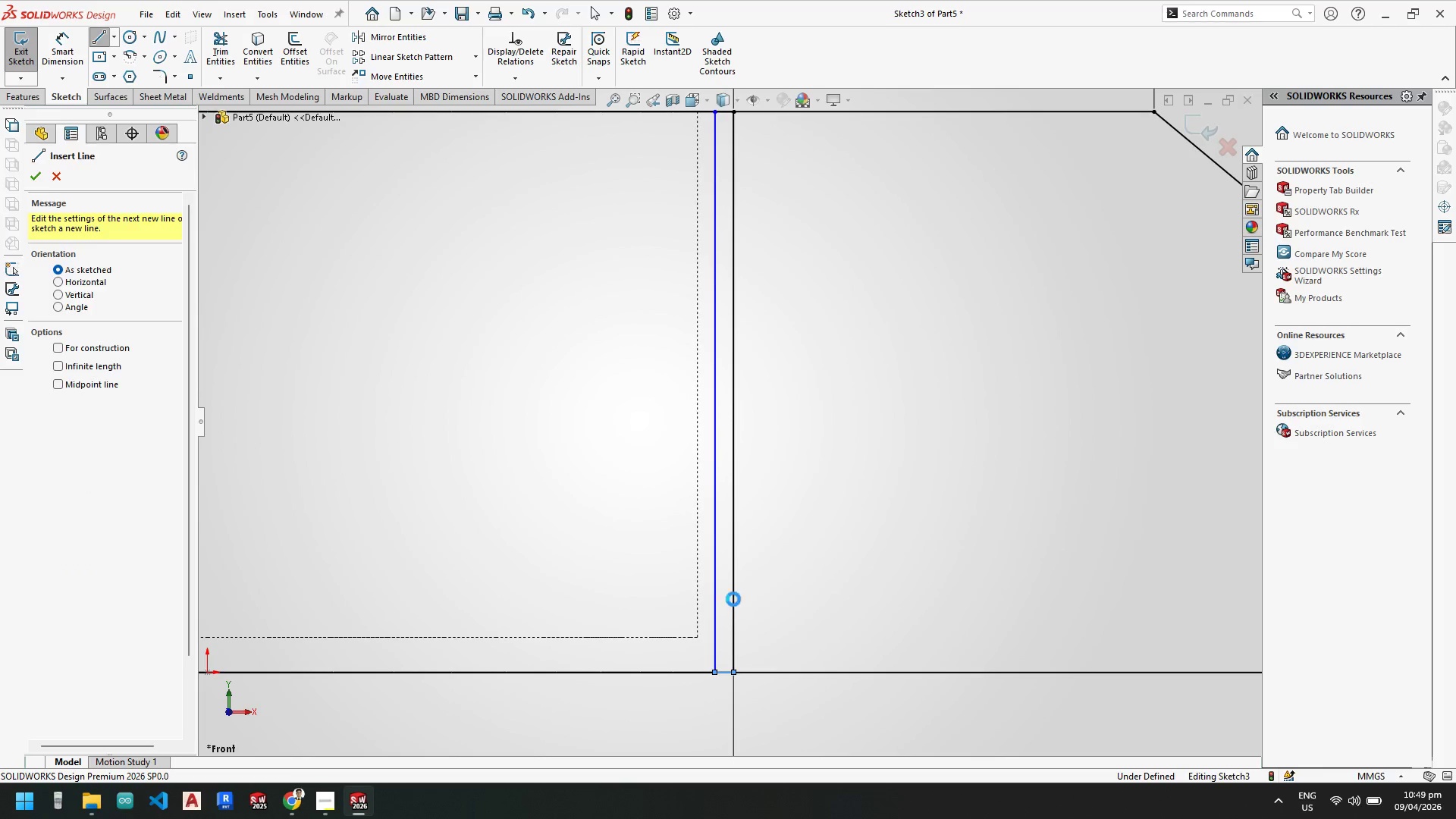 
key(Escape)
 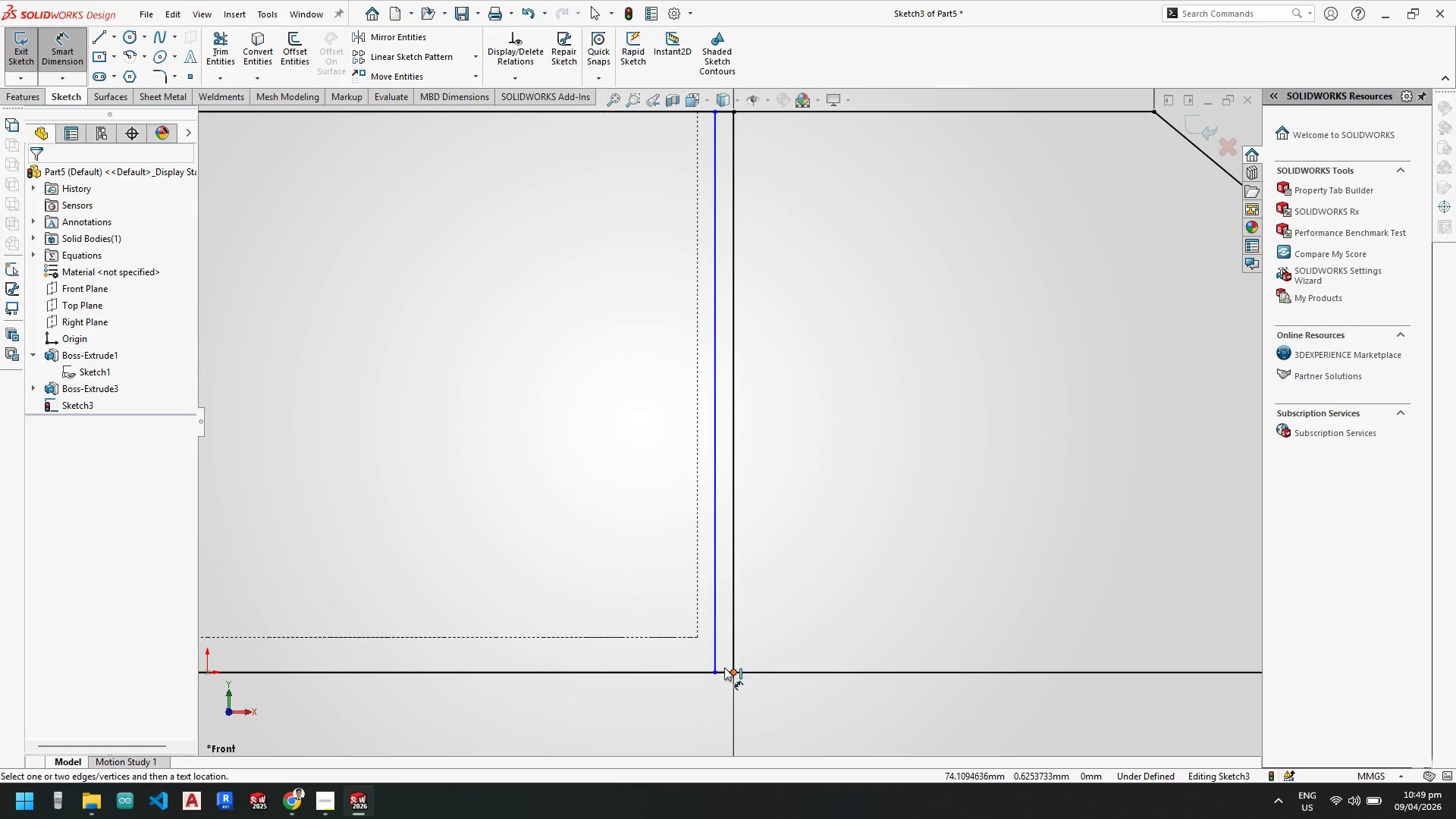 
left_click([723, 672])
 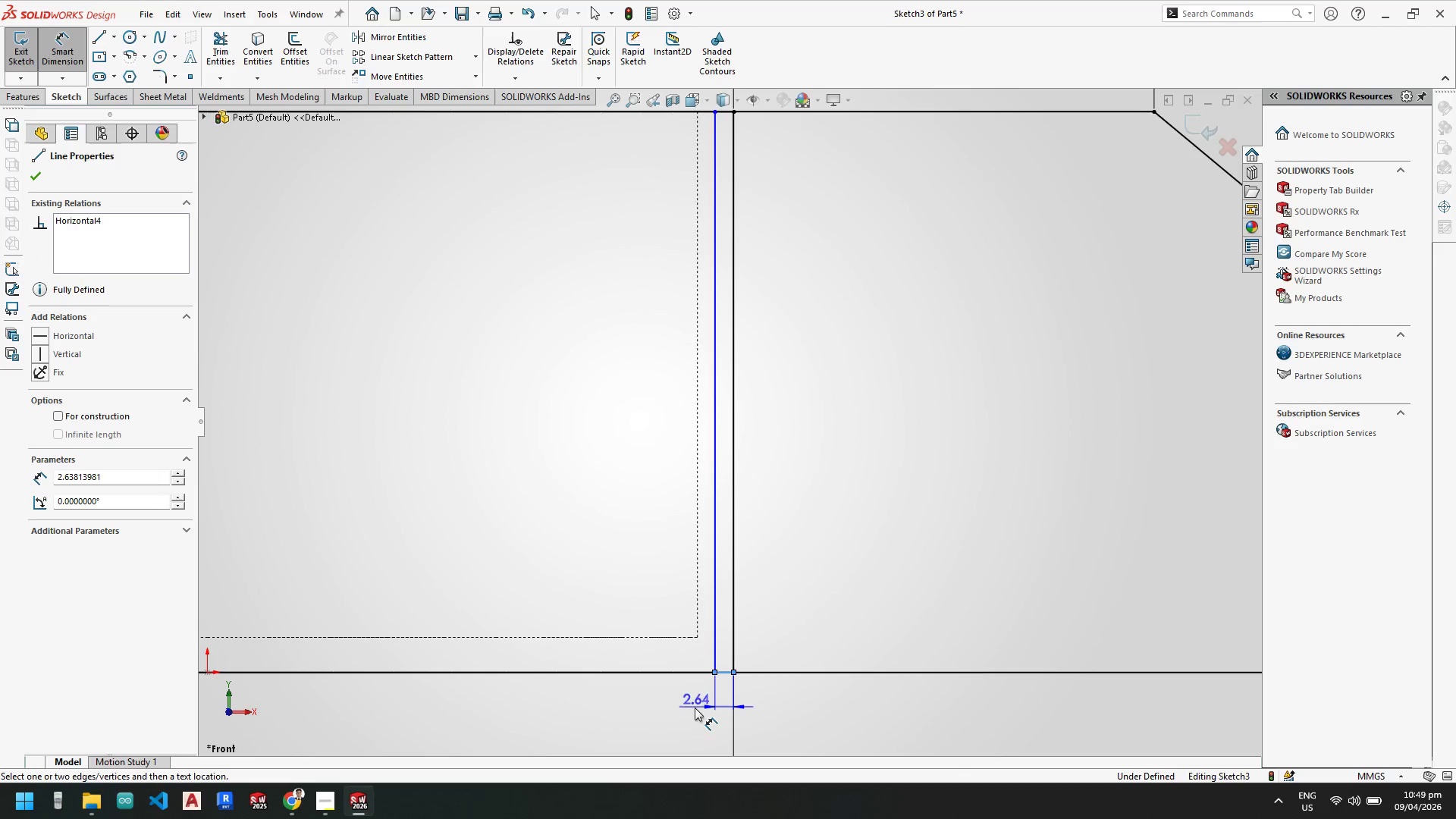 
left_click([670, 710])
 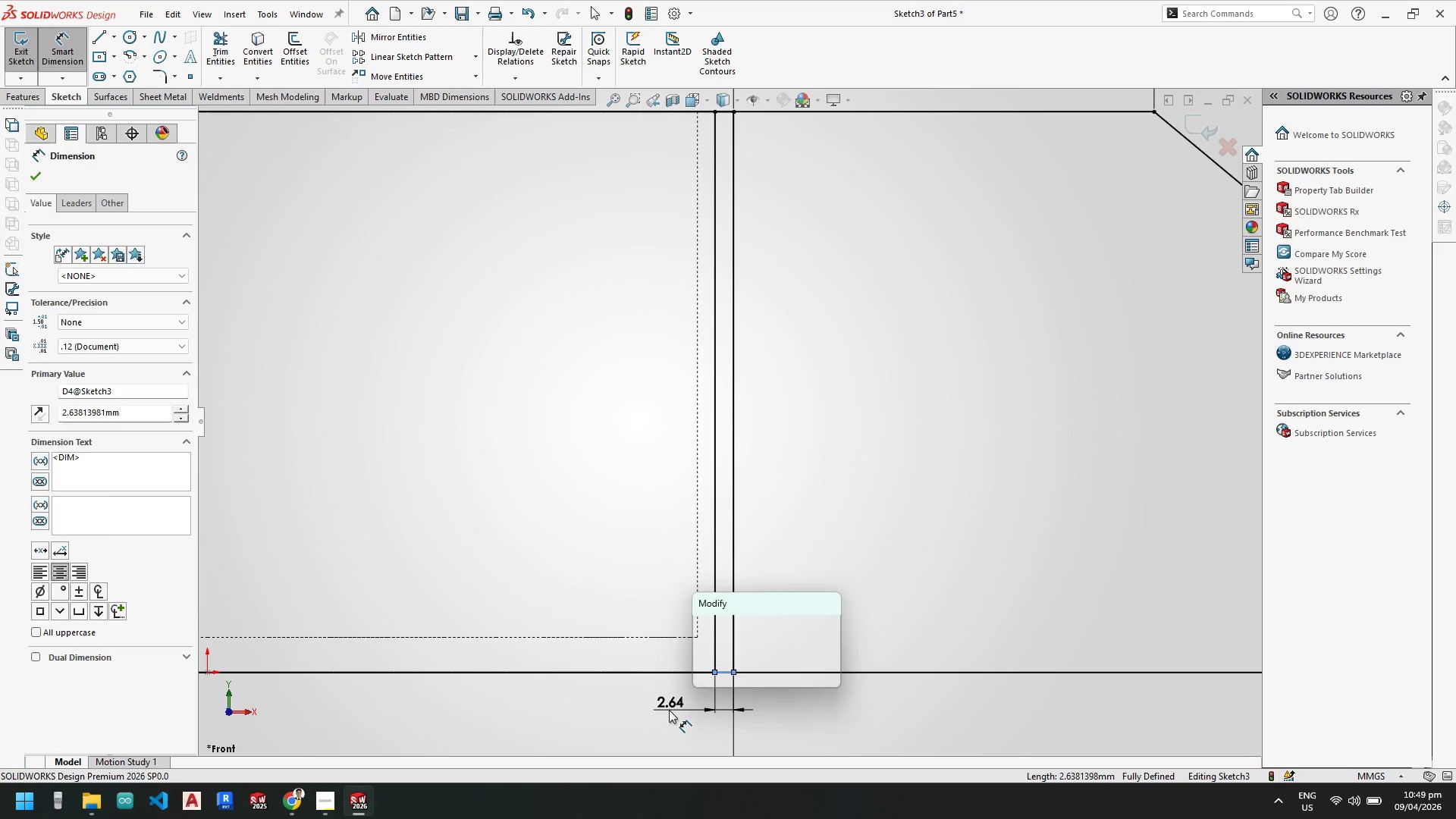 
key(Numpad3)
 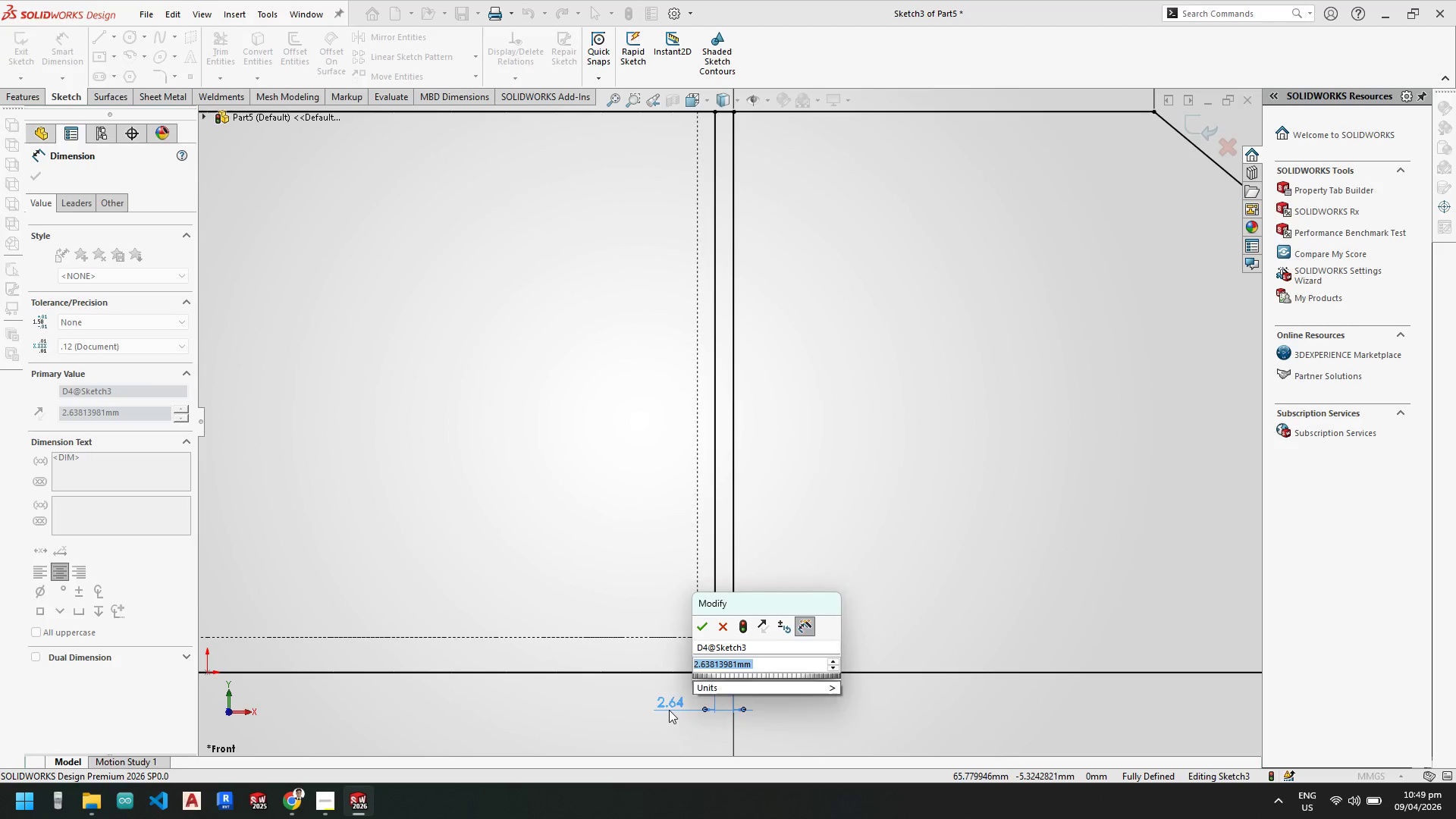 
key(NumpadEnter)
 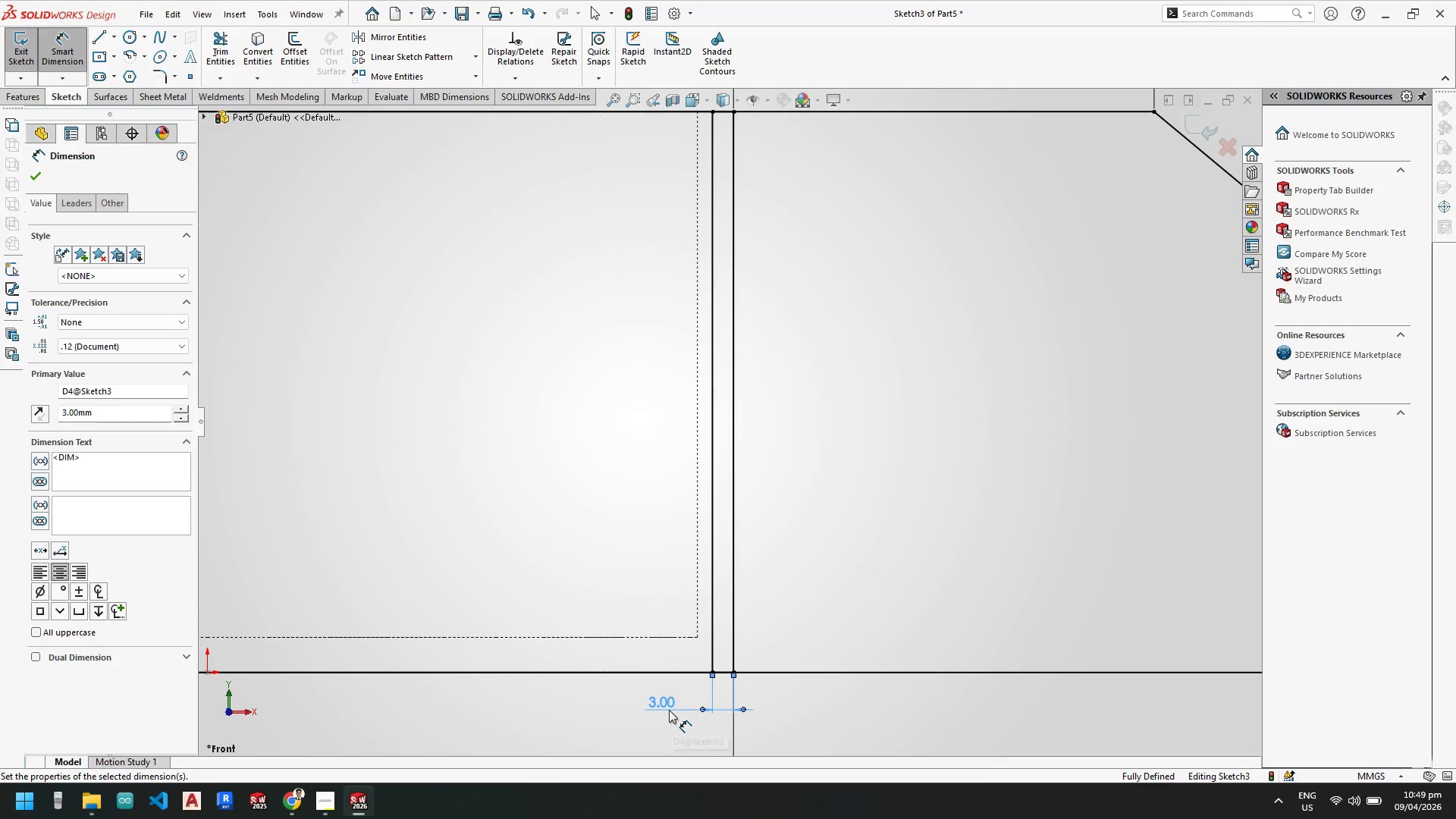 
key(Escape)
 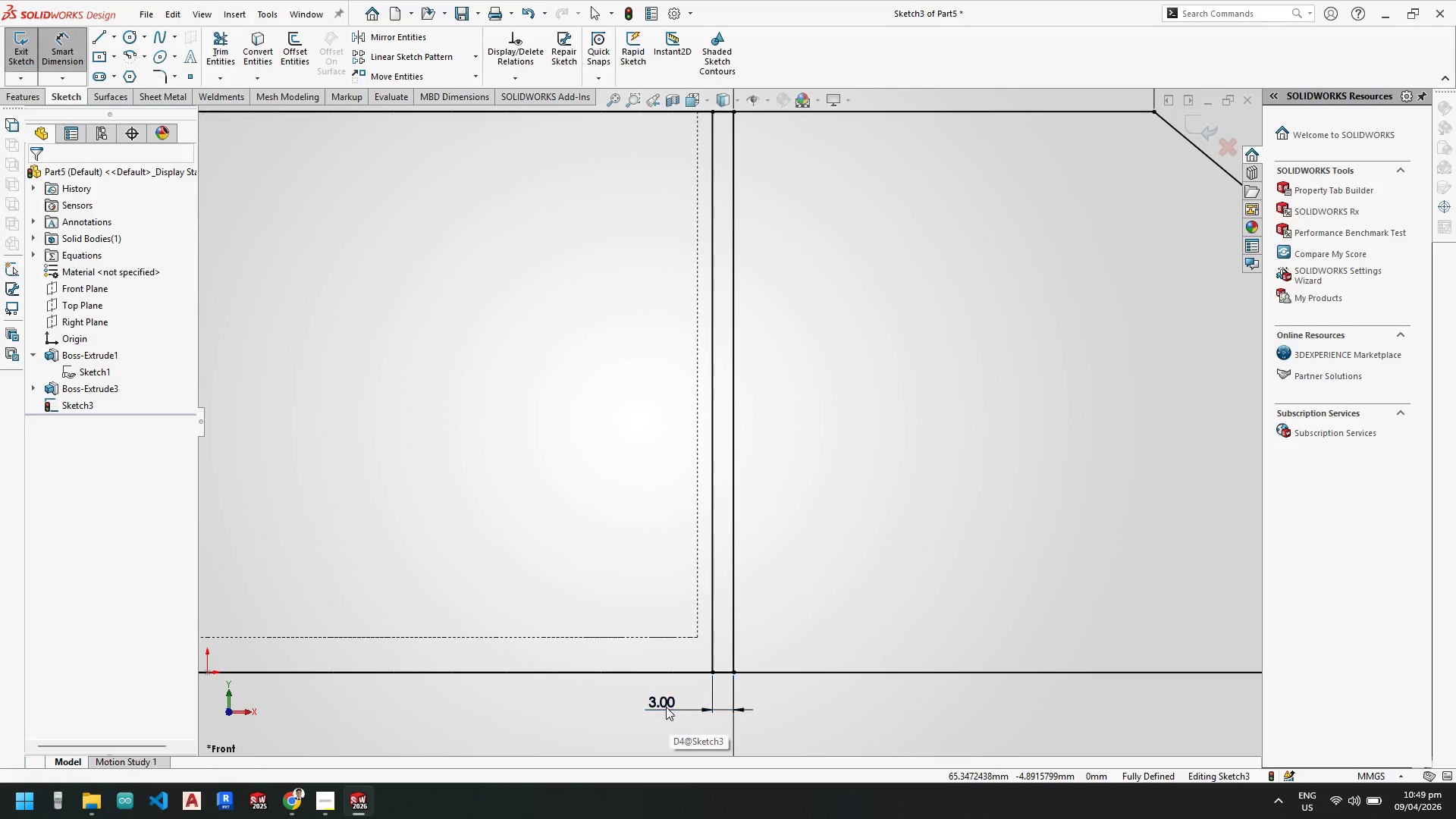 
key(Escape)
 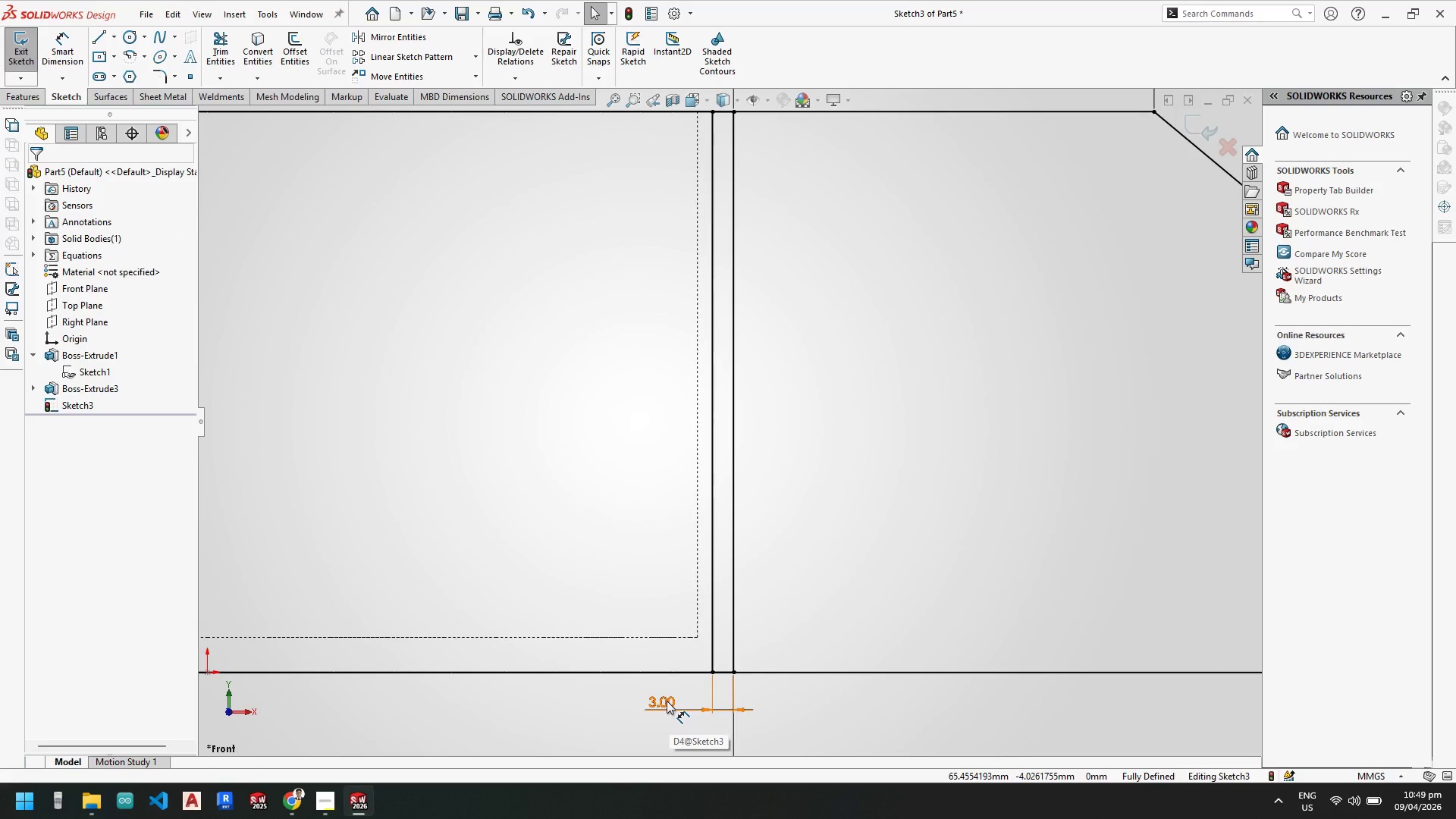 
left_click([667, 701])
 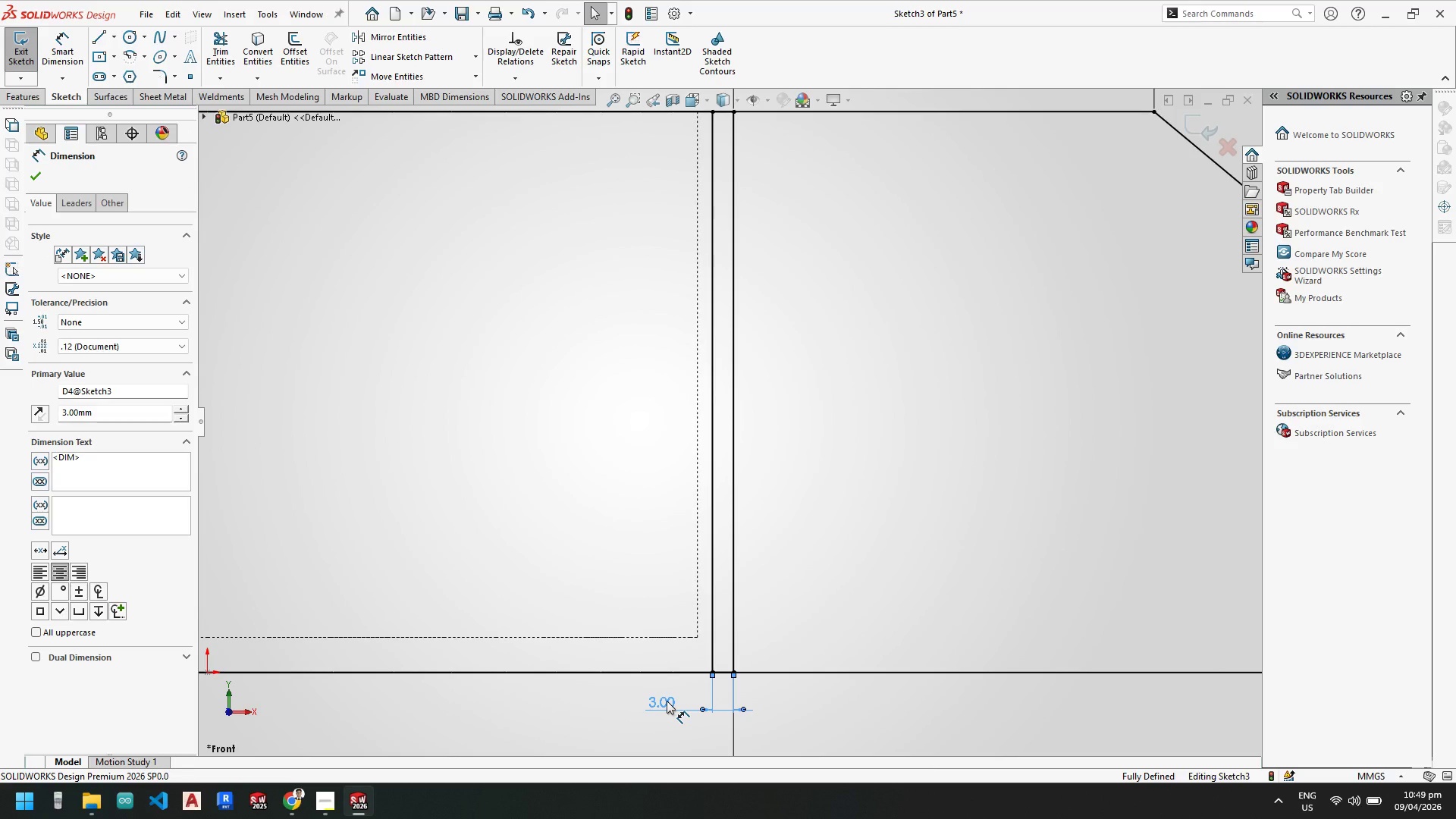 
key(Escape)
 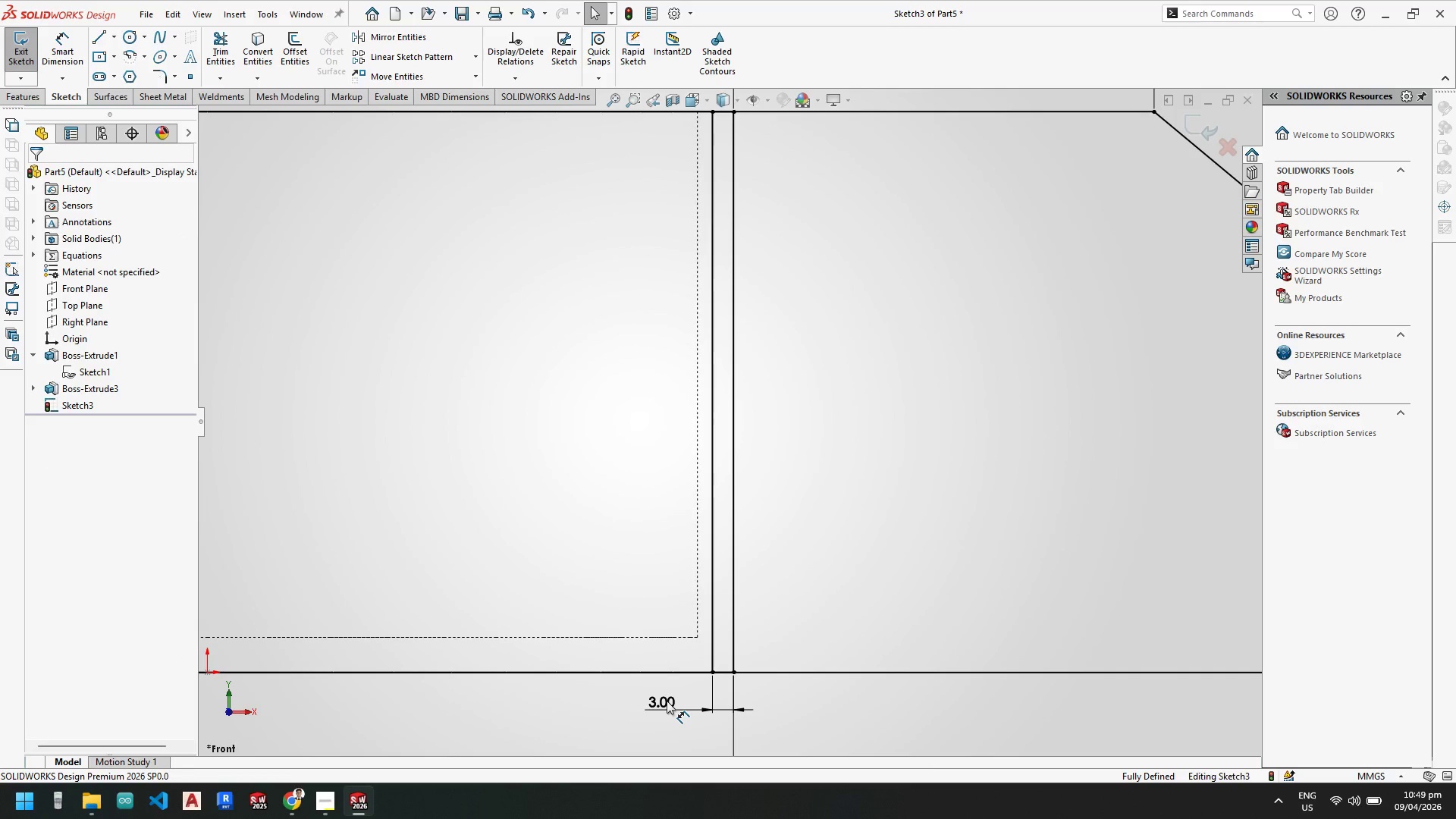 
left_click([667, 701])
 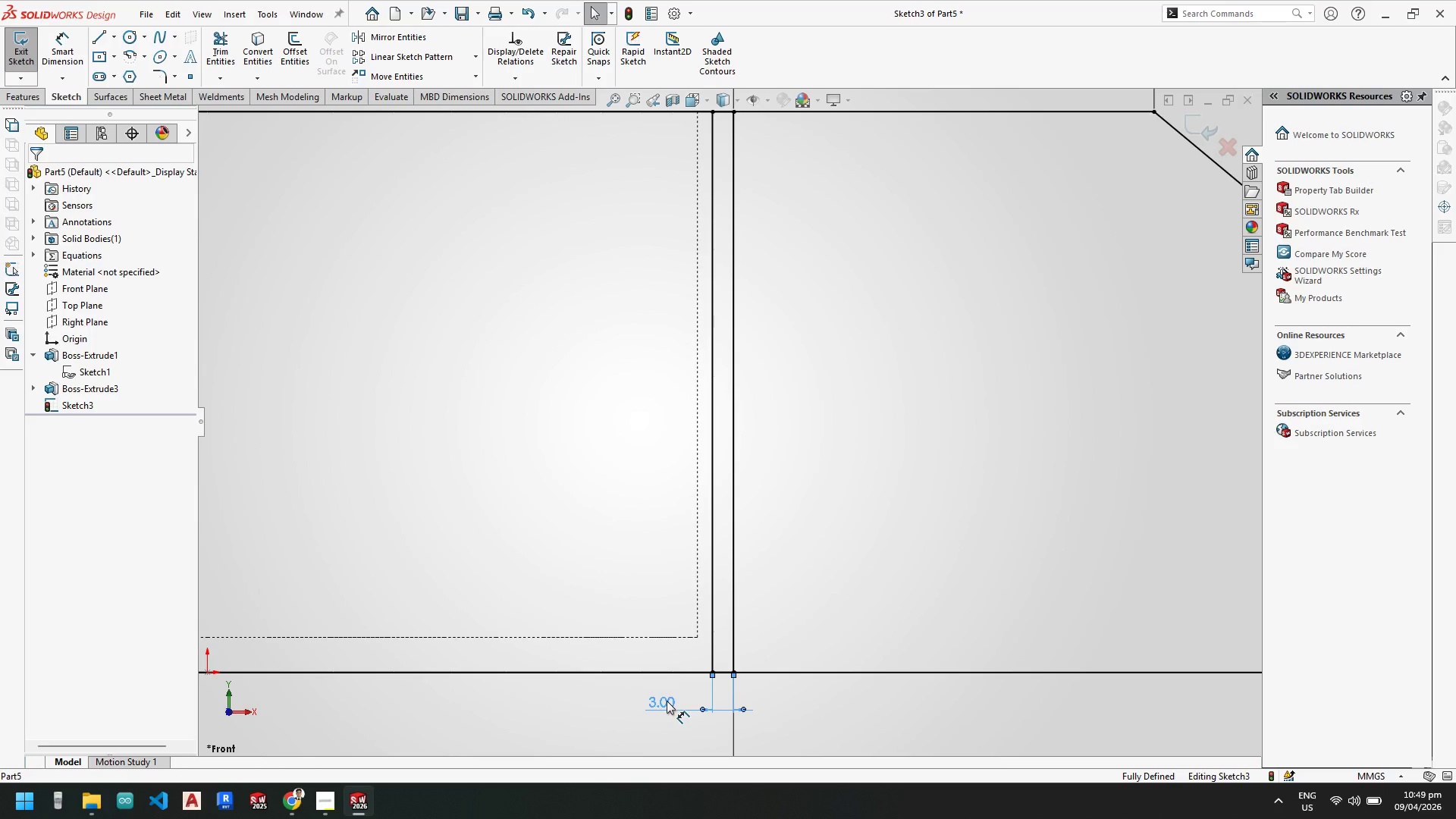 
key(Delete)
 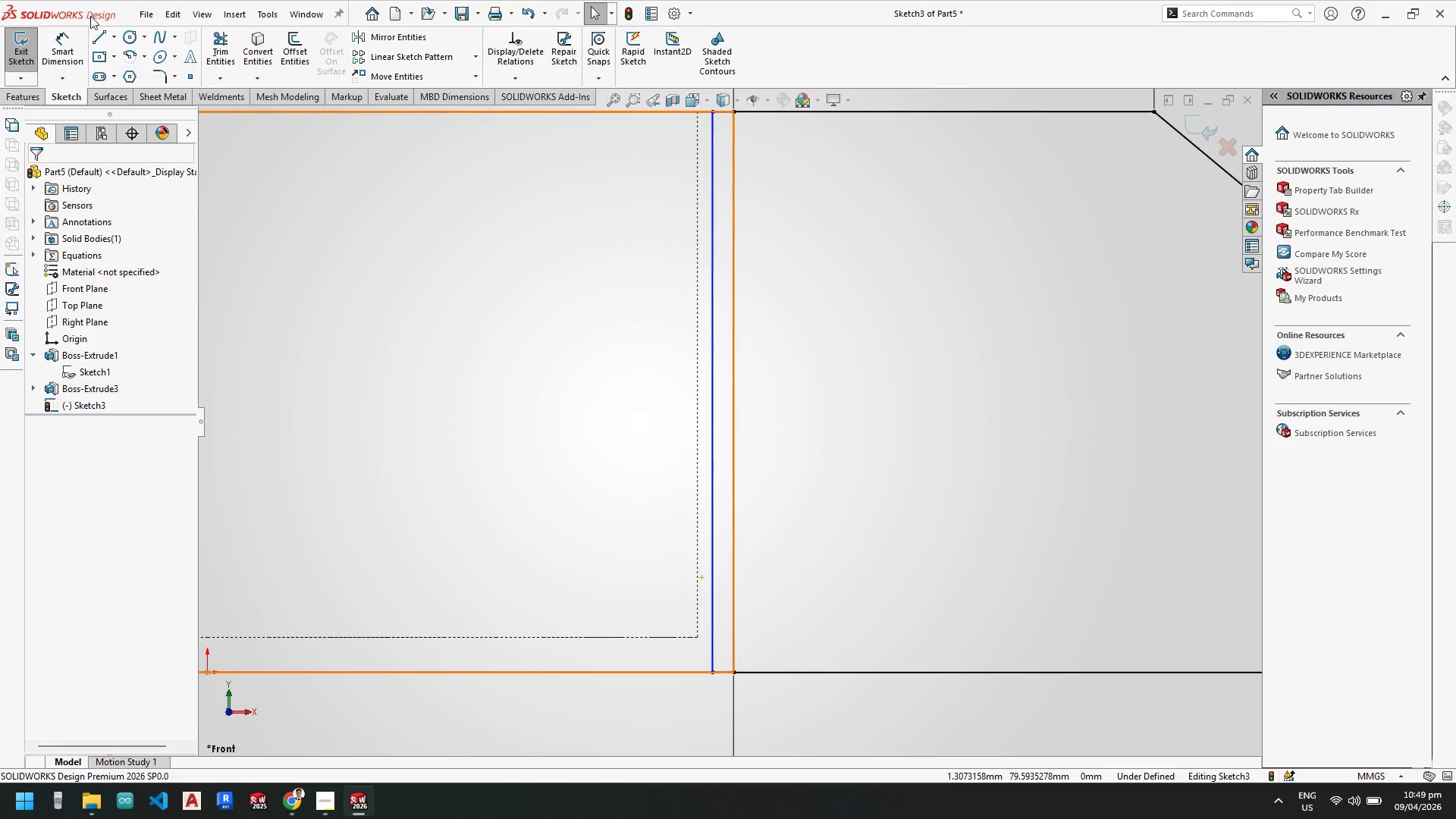 
left_click([120, 36])
 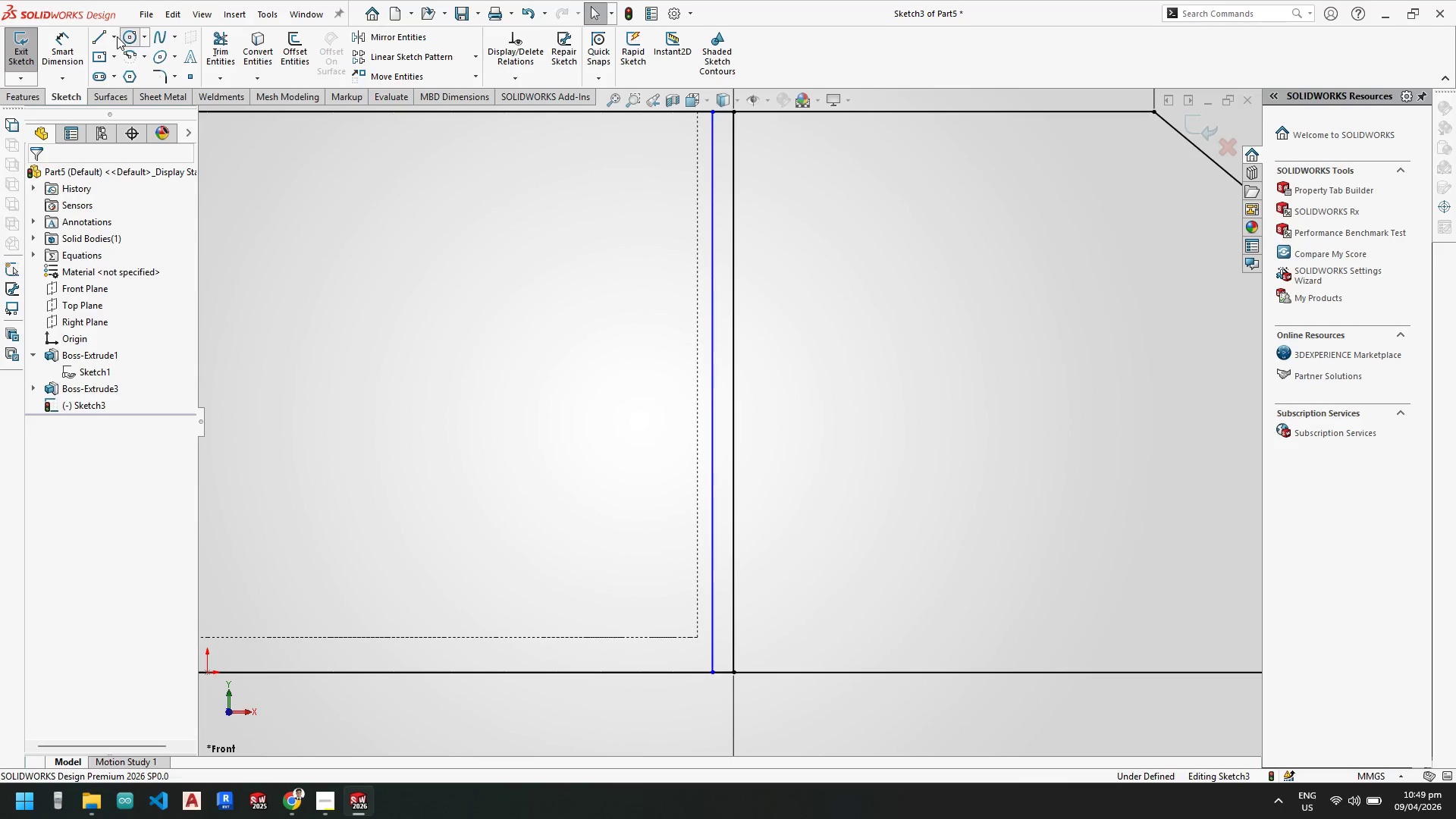 
key(Escape)
 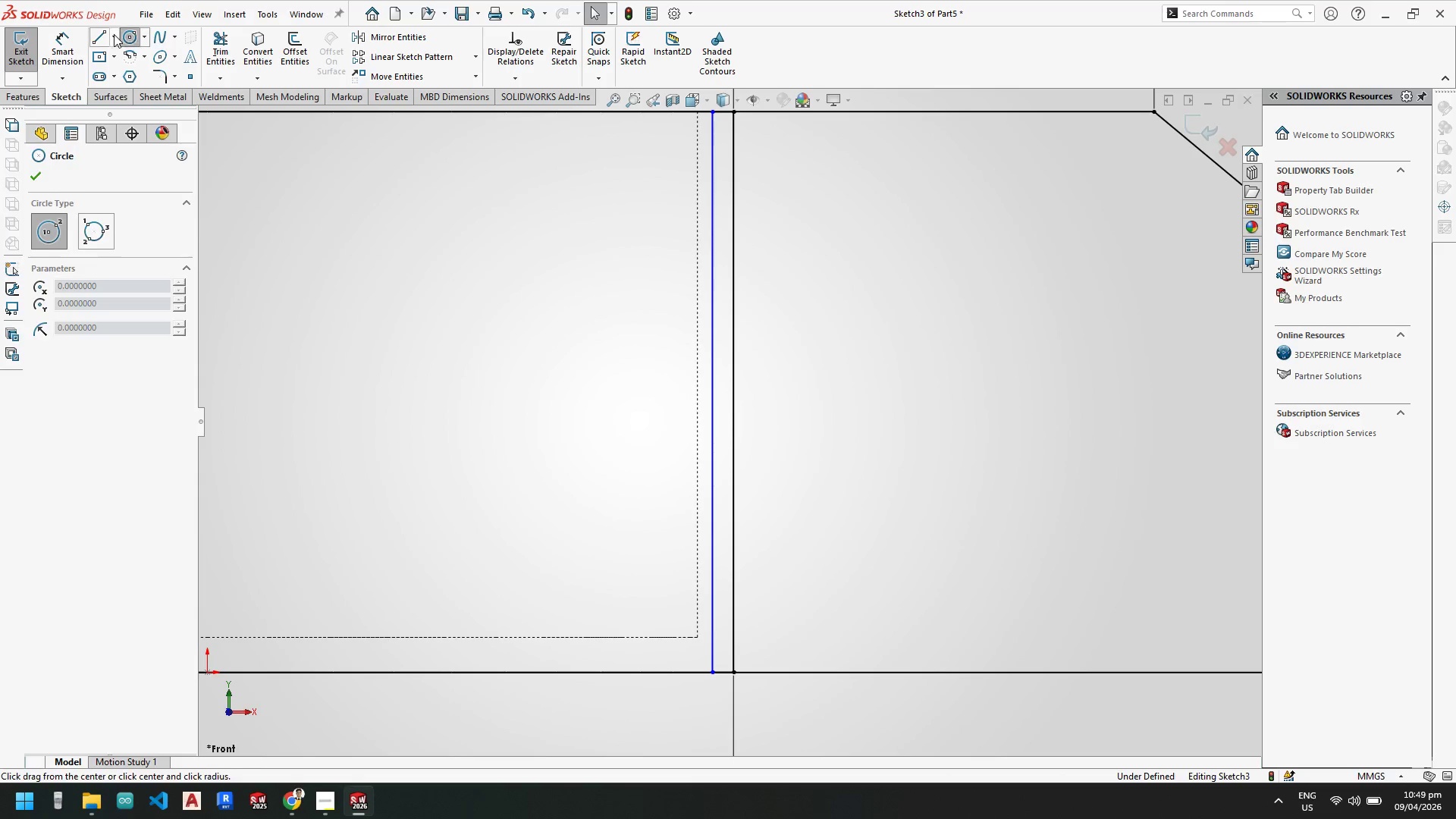 
left_click([113, 34])
 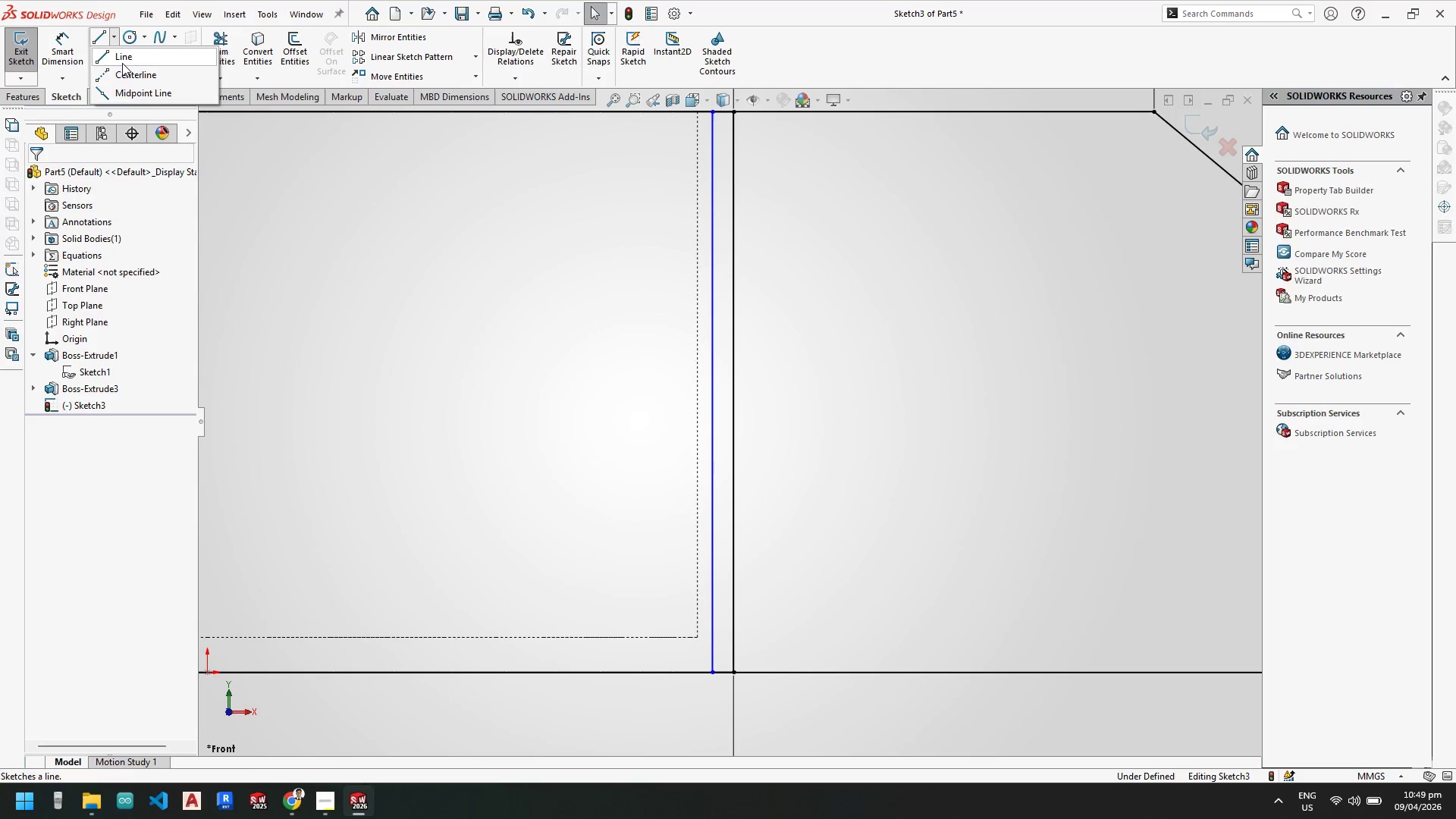 
left_click_drag(start_coordinate=[122, 74], to_coordinate=[124, 80])
 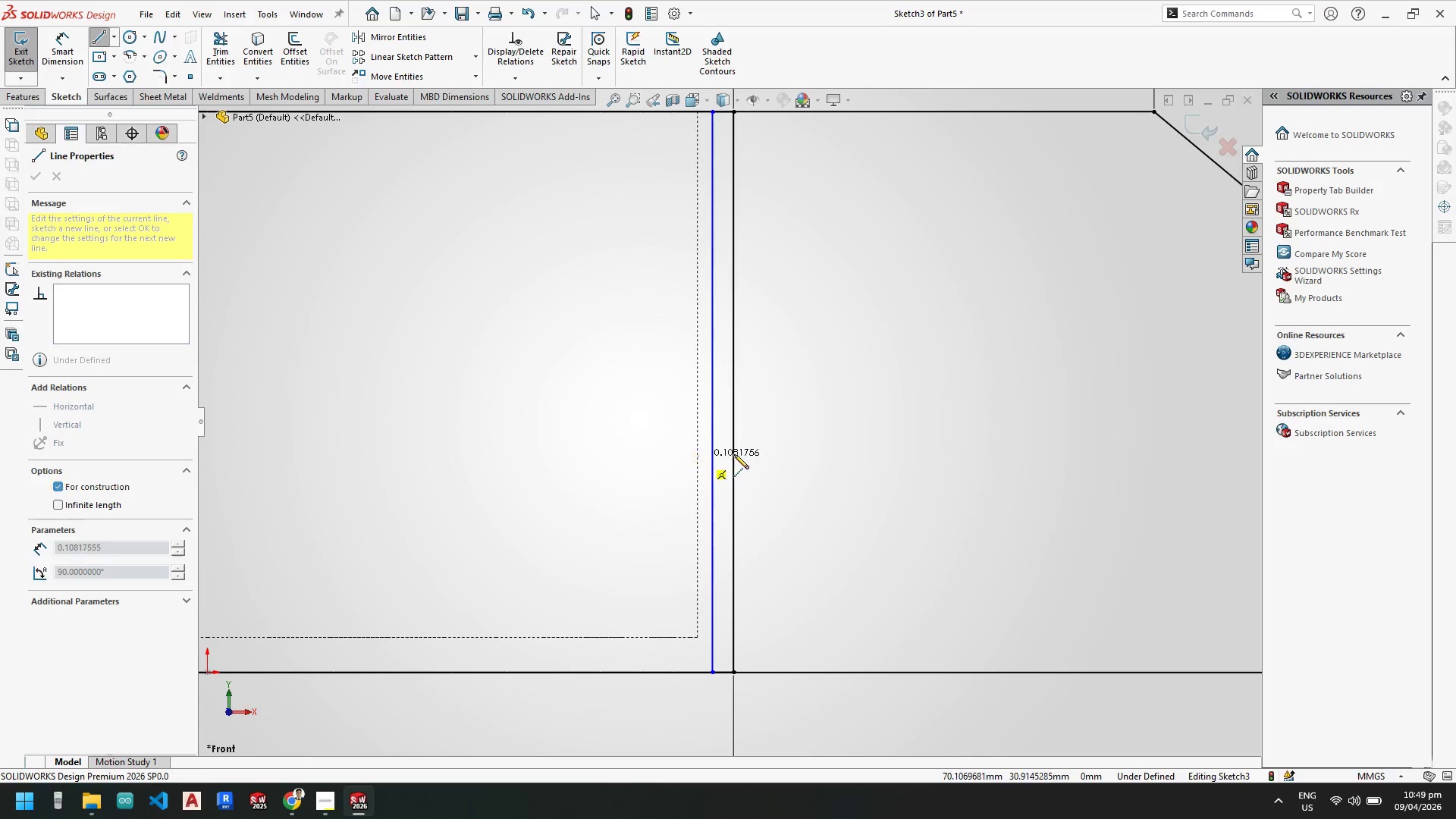 
left_click([733, 455])
 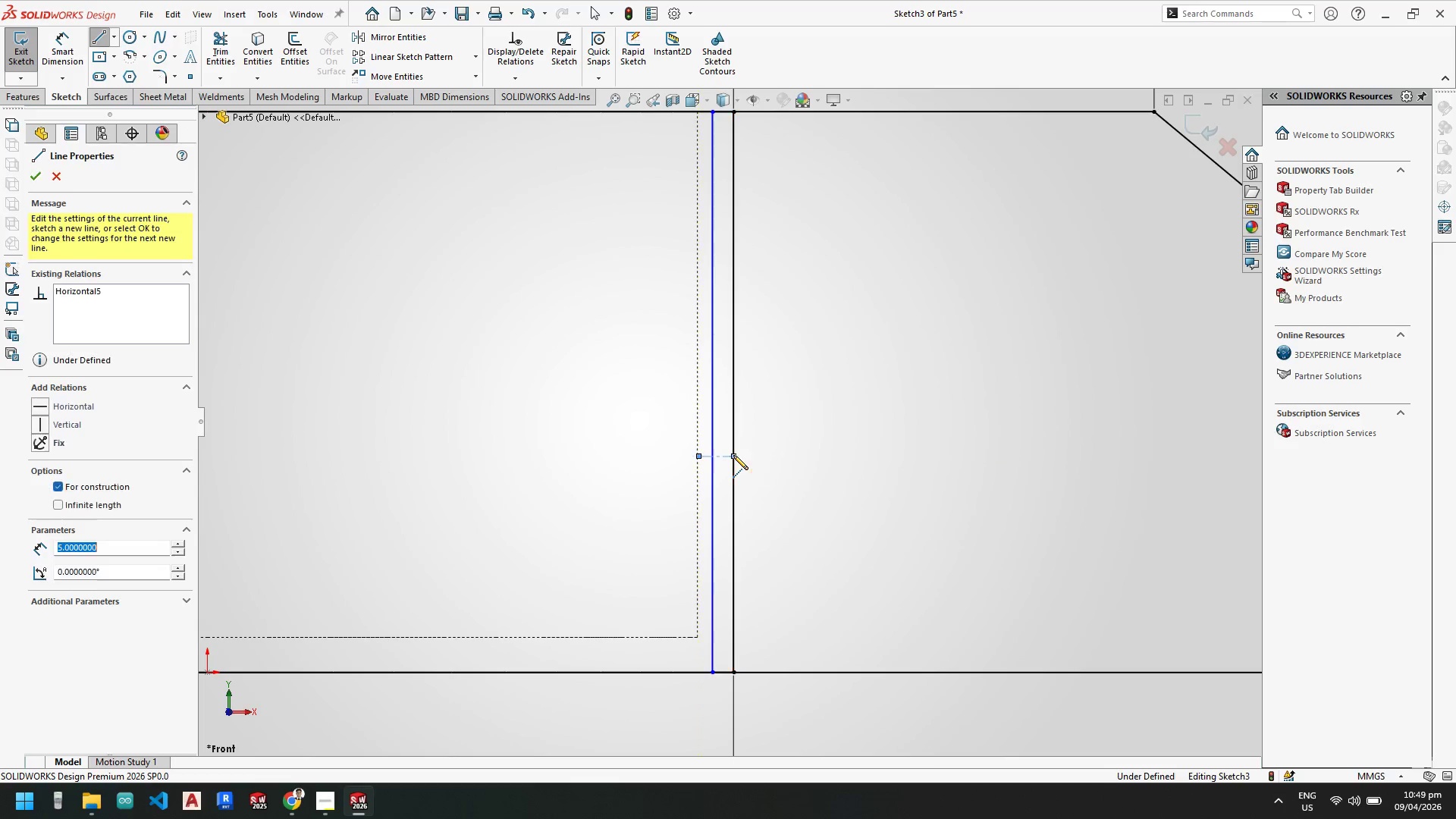 
key(Escape)
 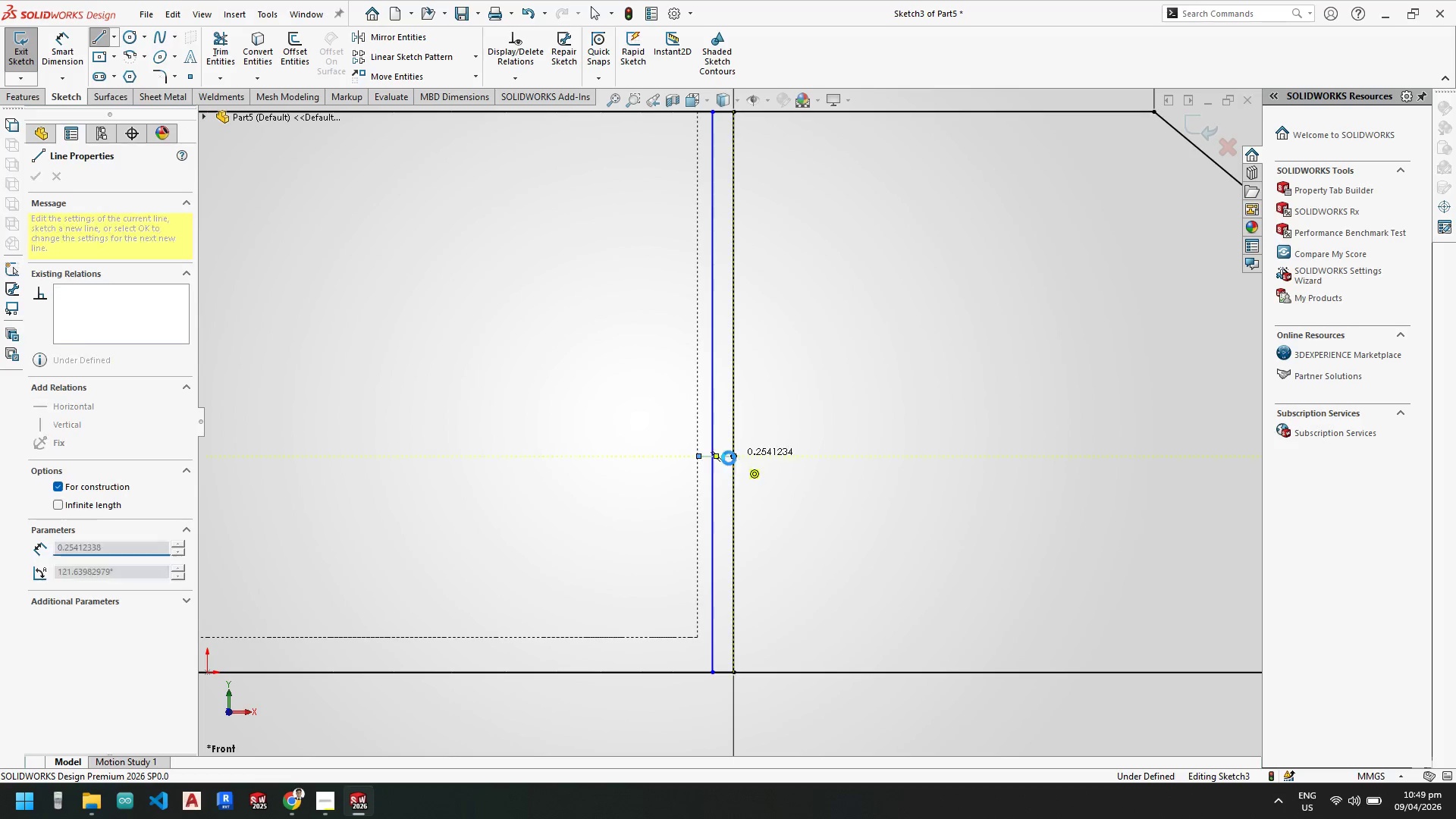 
key(Escape)
 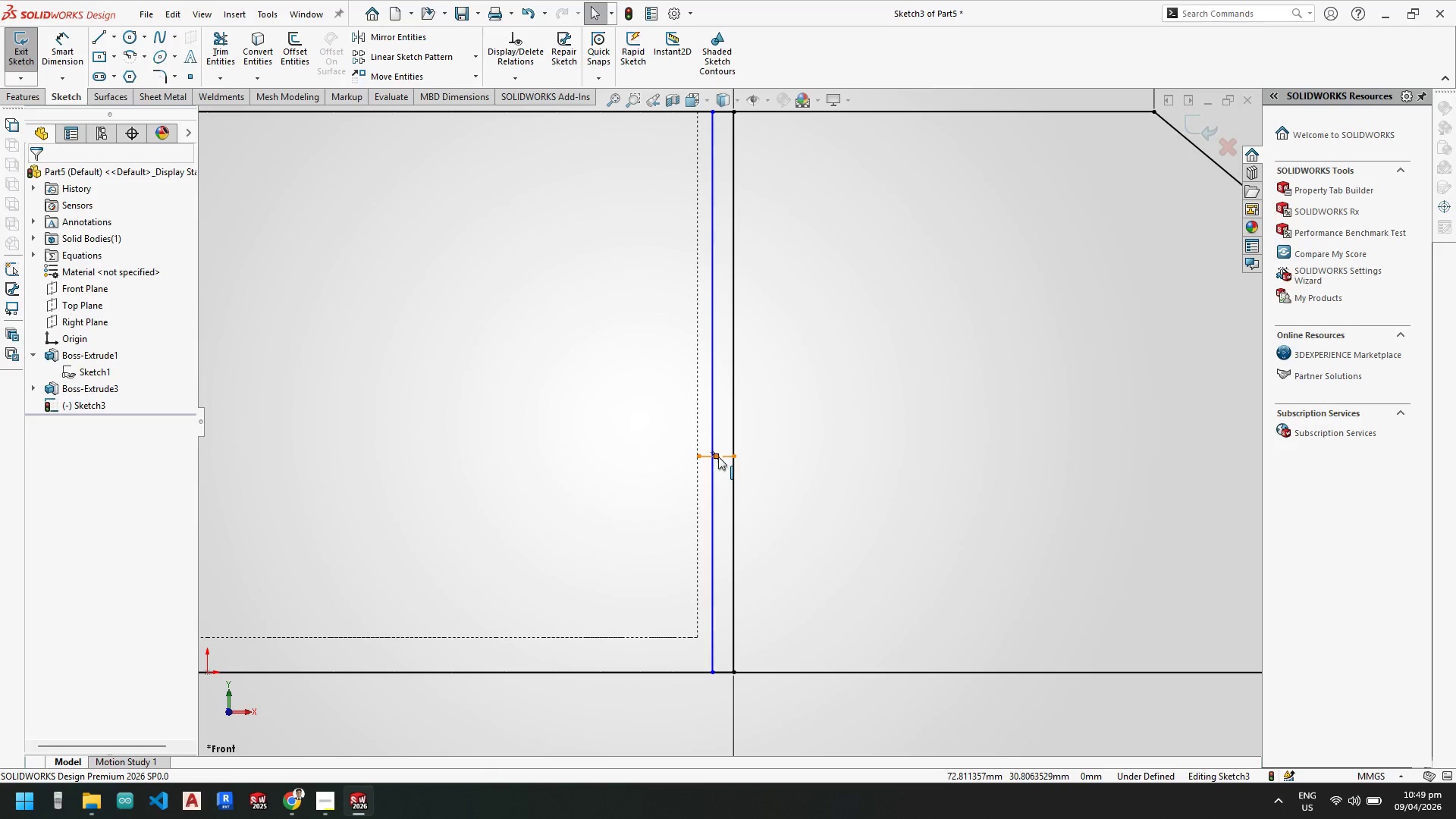 
left_click([718, 457])
 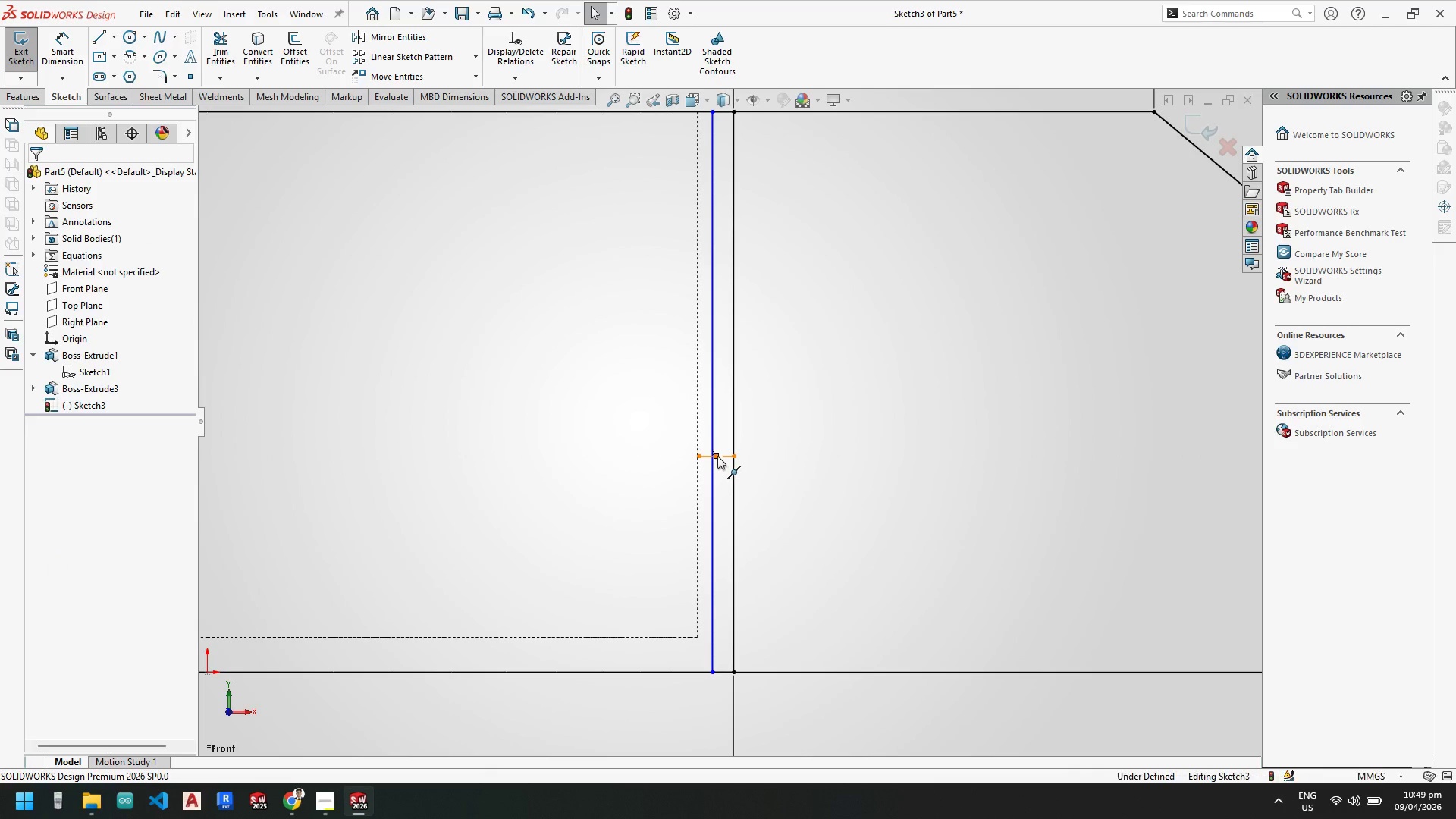 
hold_key(key=ControlLeft, duration=1.09)
left_click([711, 428])
 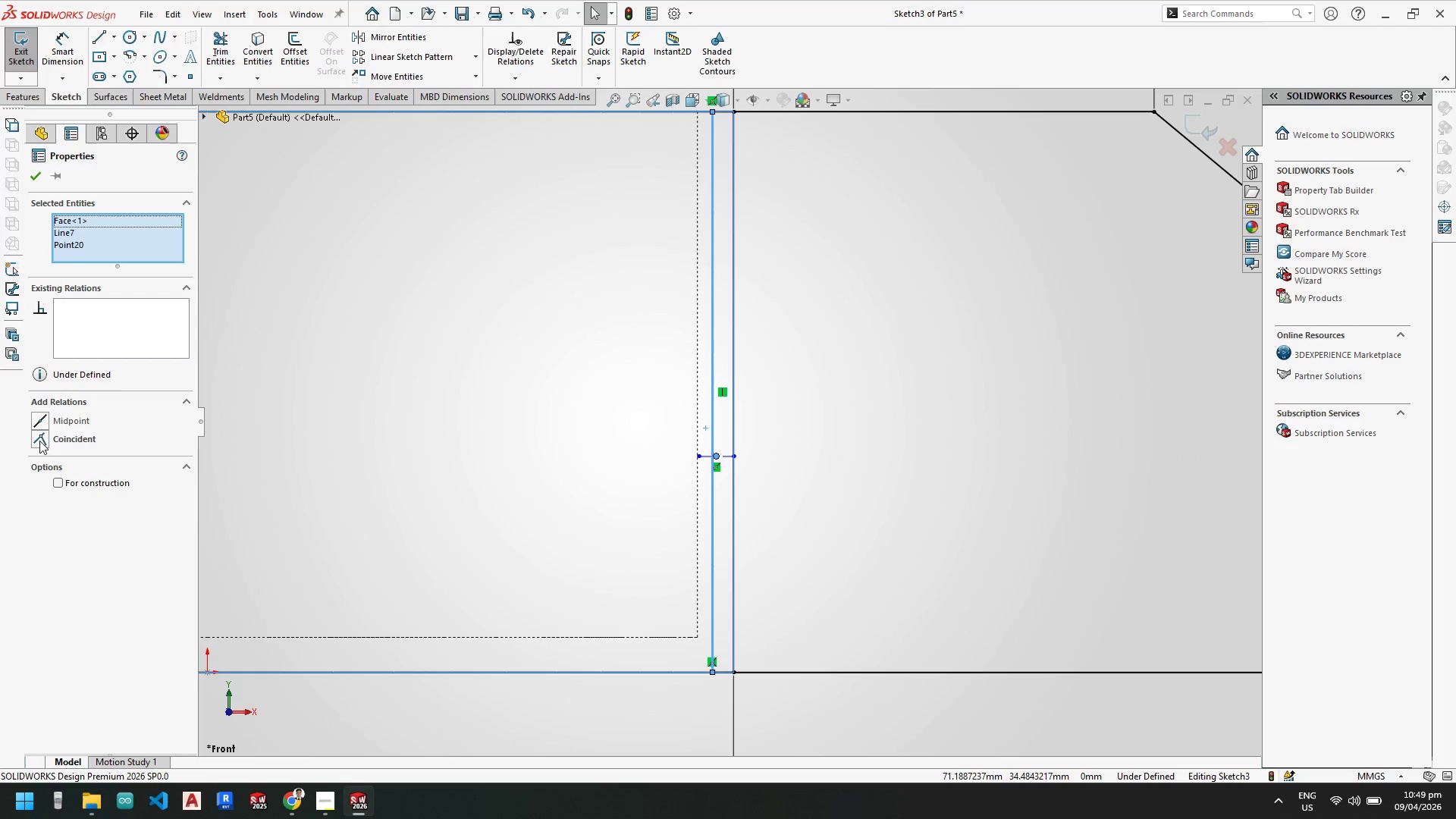 
left_click([46, 434])
 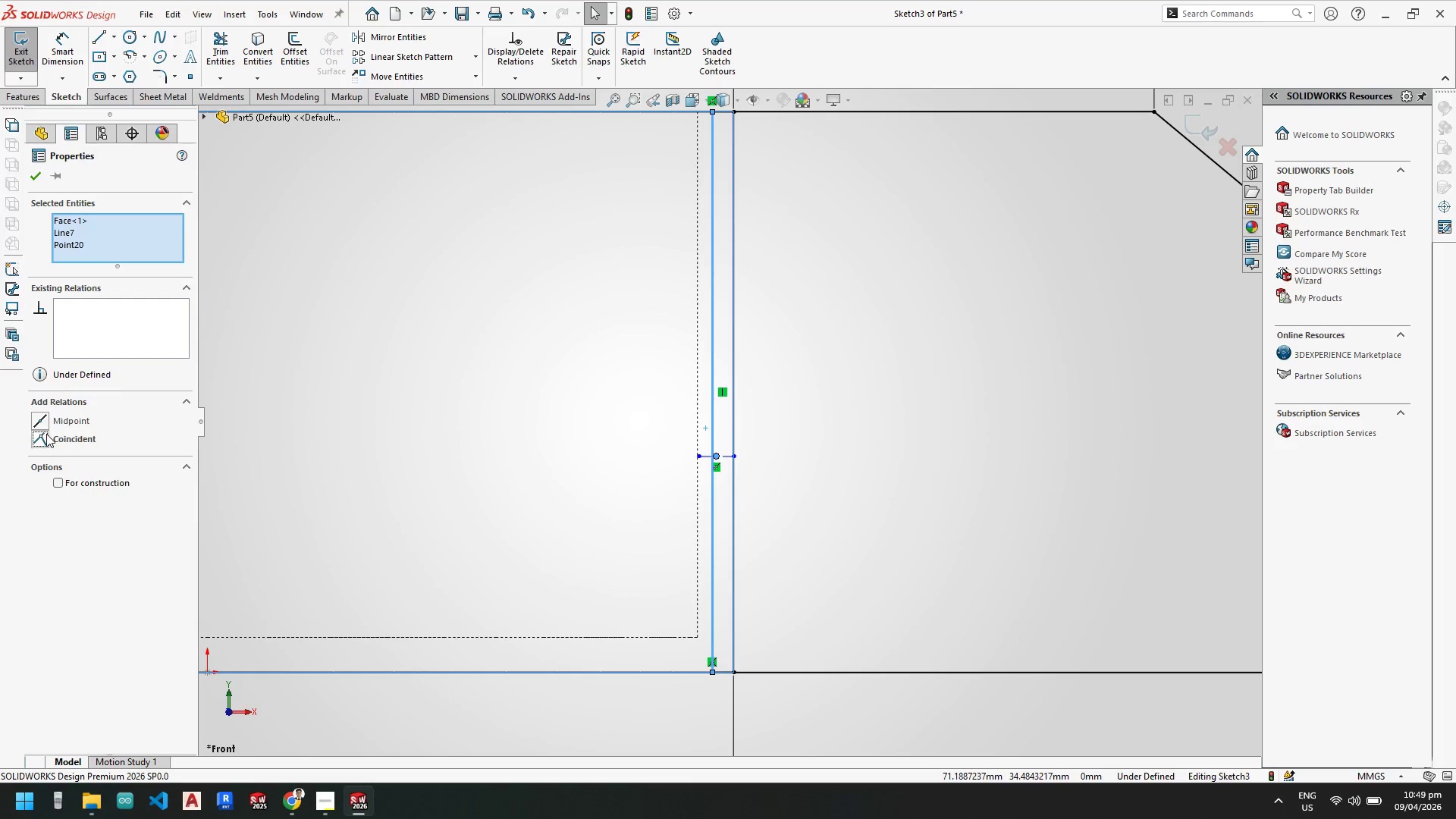 
key(Escape)
 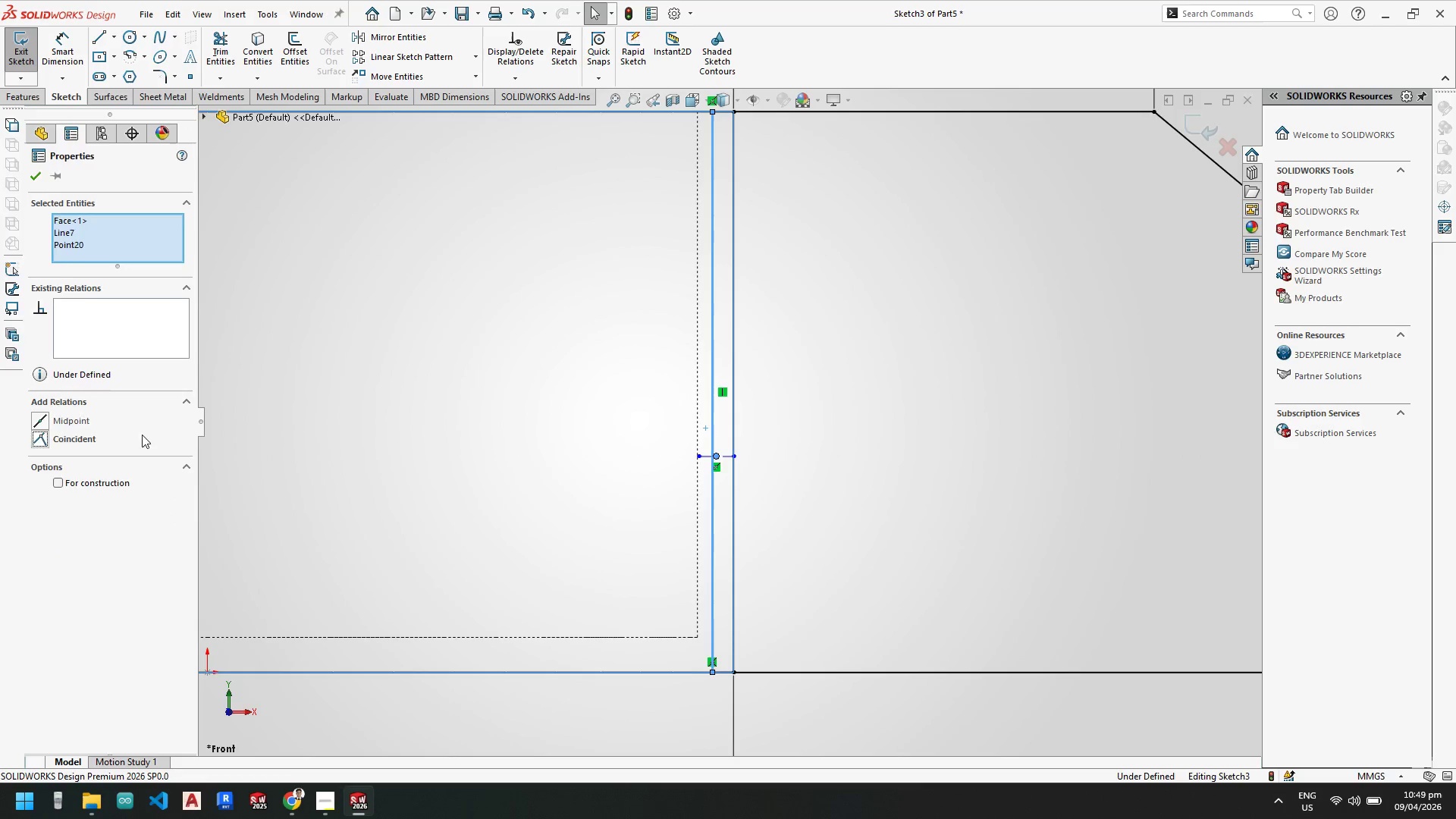 
key(Escape)
 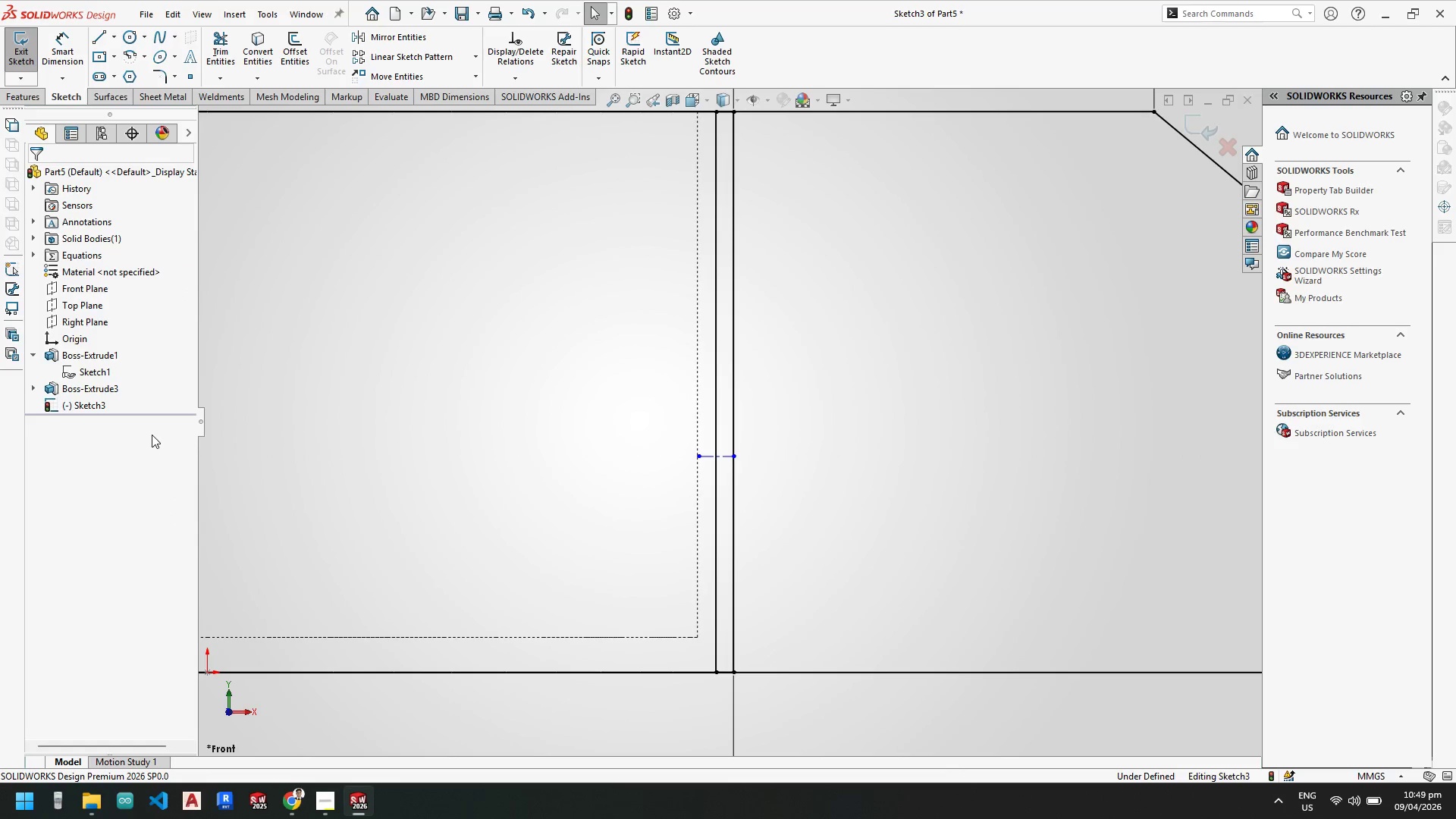 
key(Escape)
 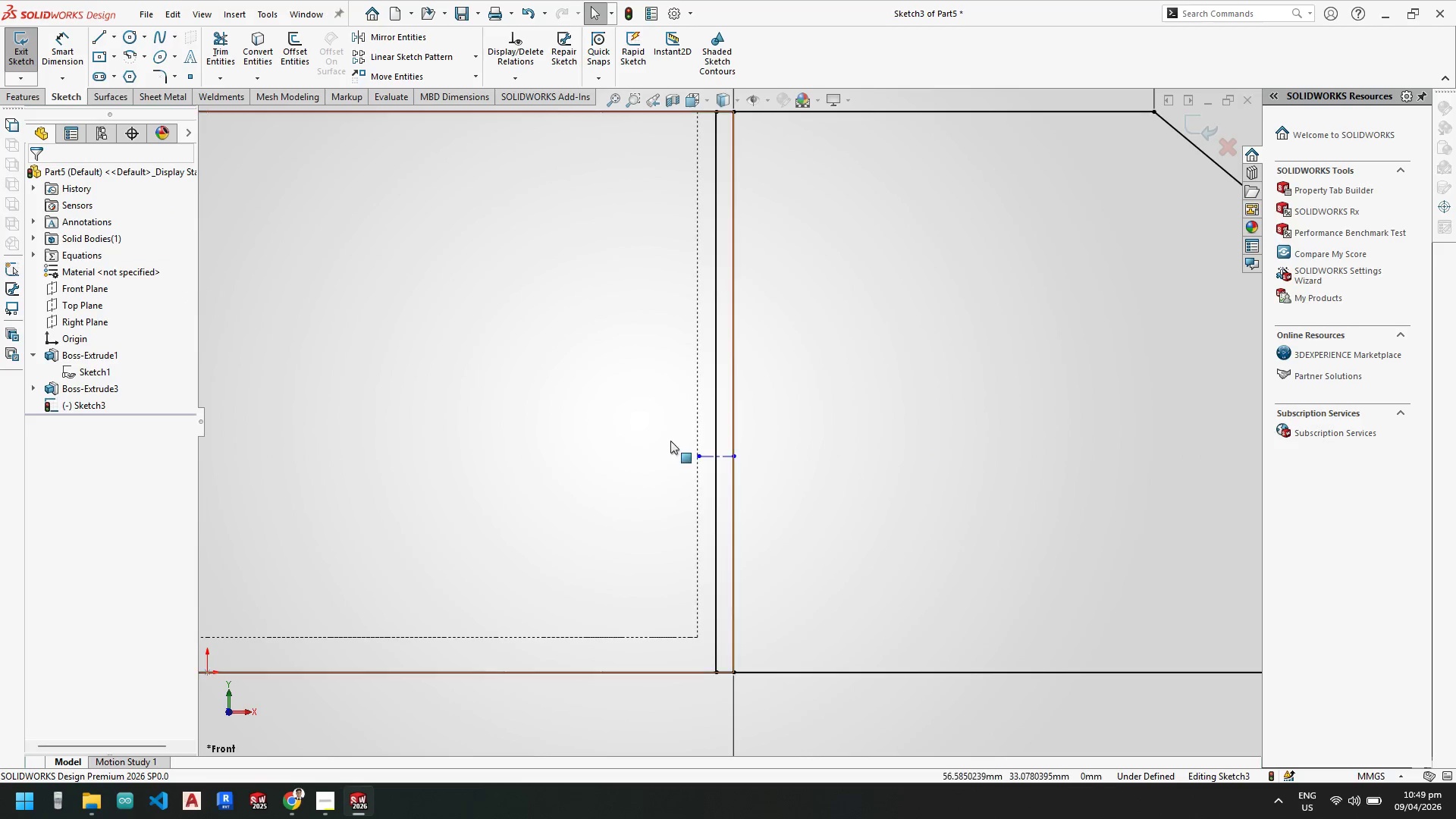 
key(Escape)
 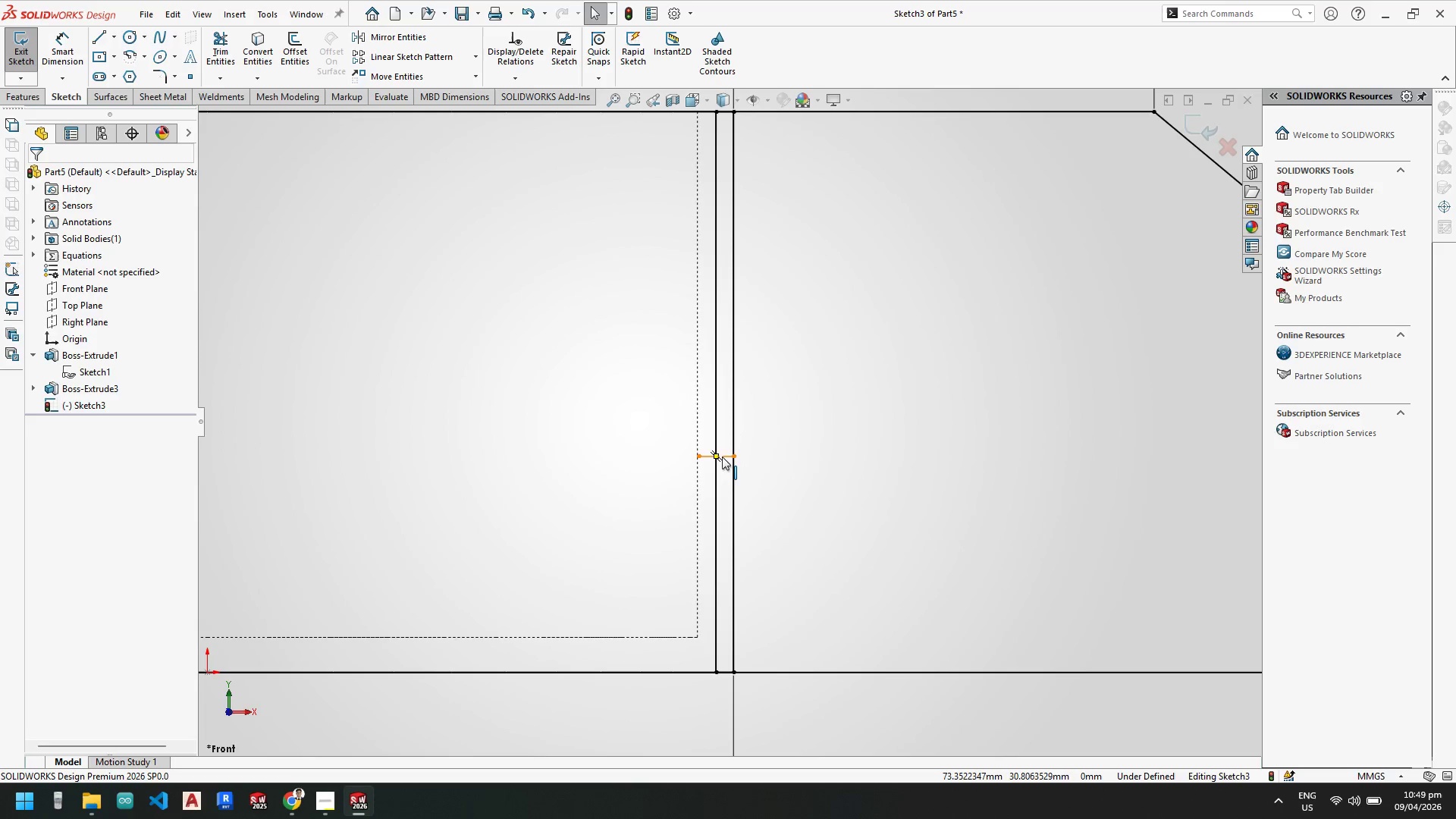 
left_click([715, 457])
 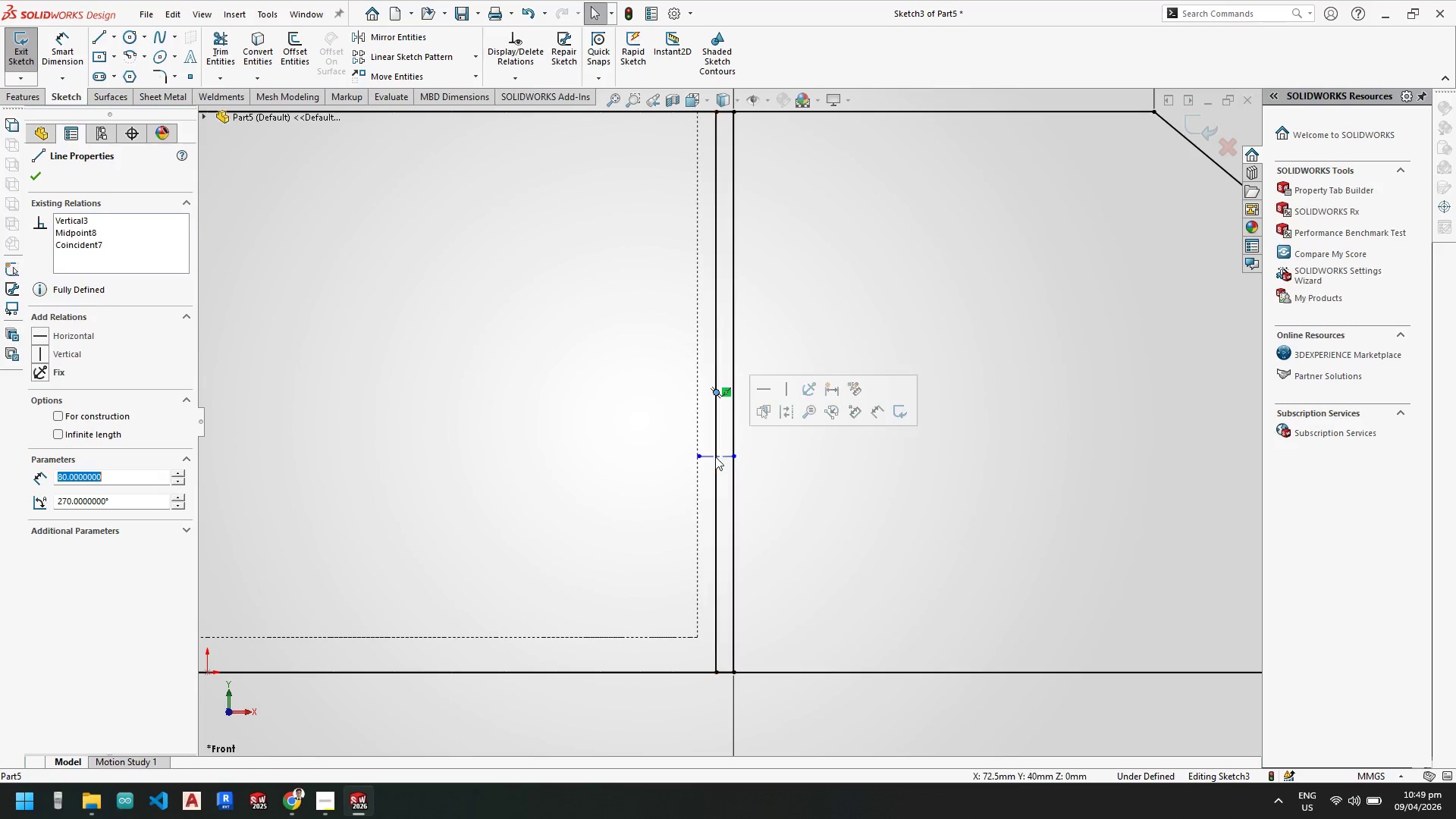 
key(Escape)
 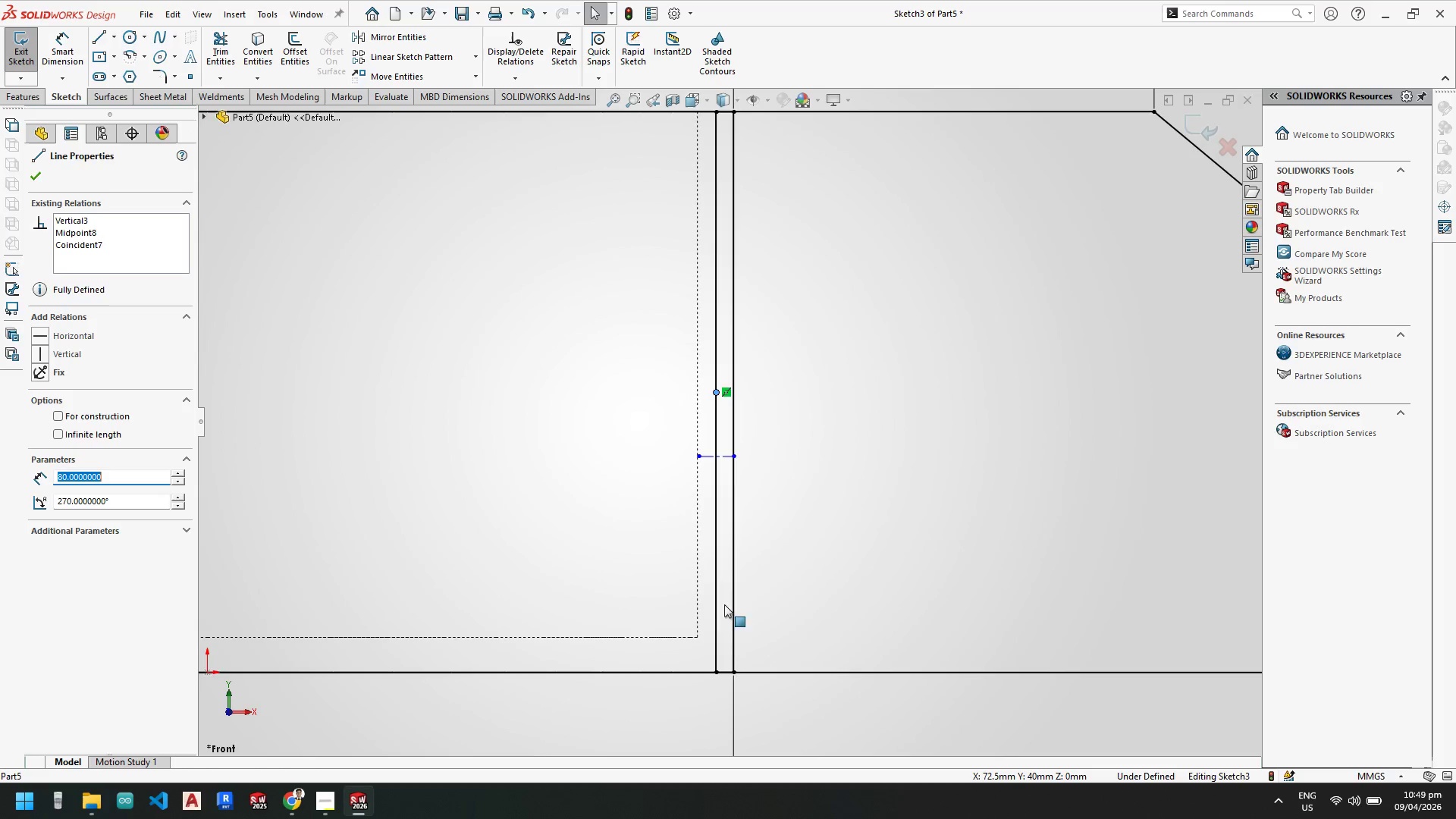 
key(Escape)
 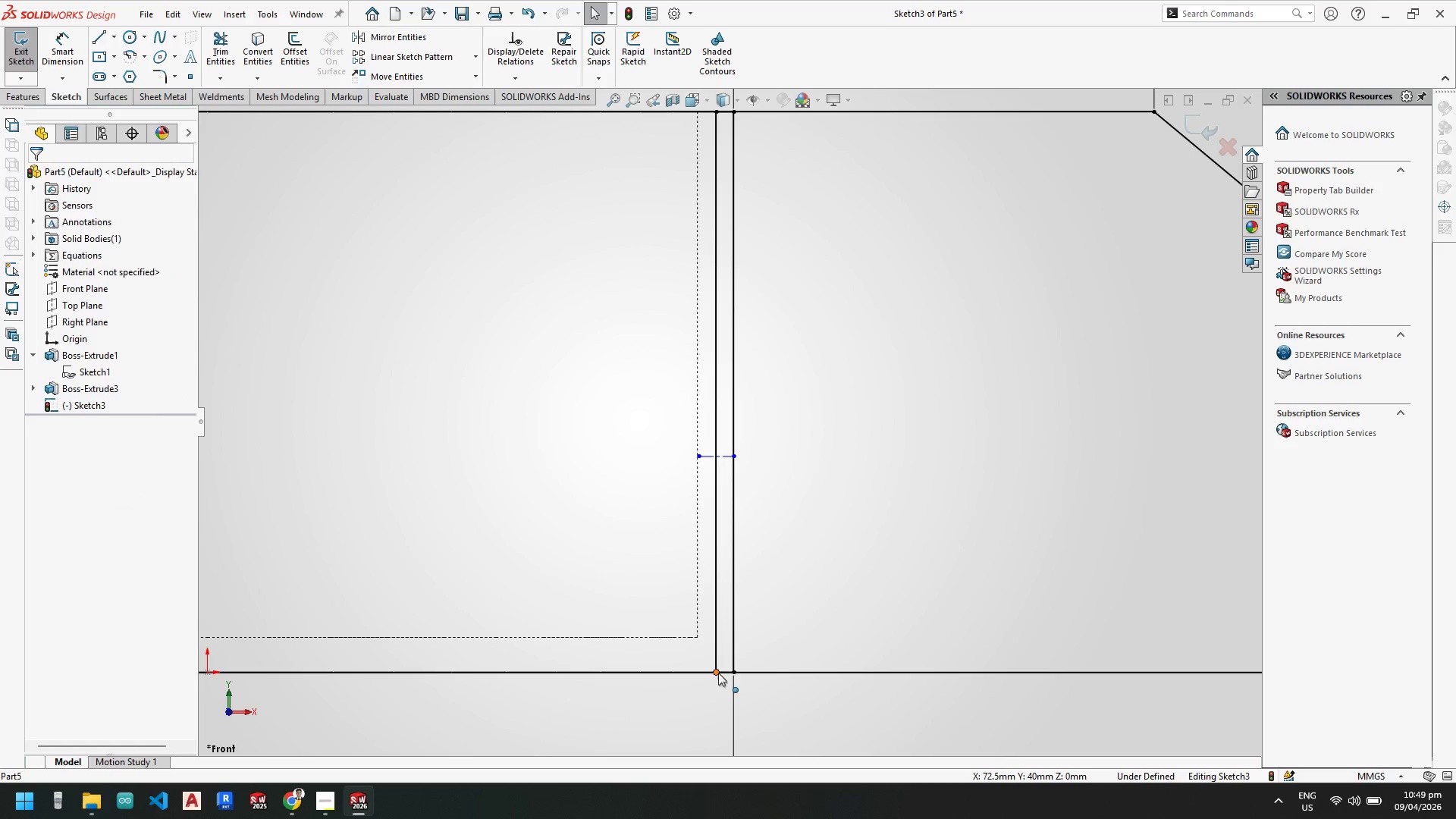 
left_click_drag(start_coordinate=[718, 670], to_coordinate=[636, 658])
 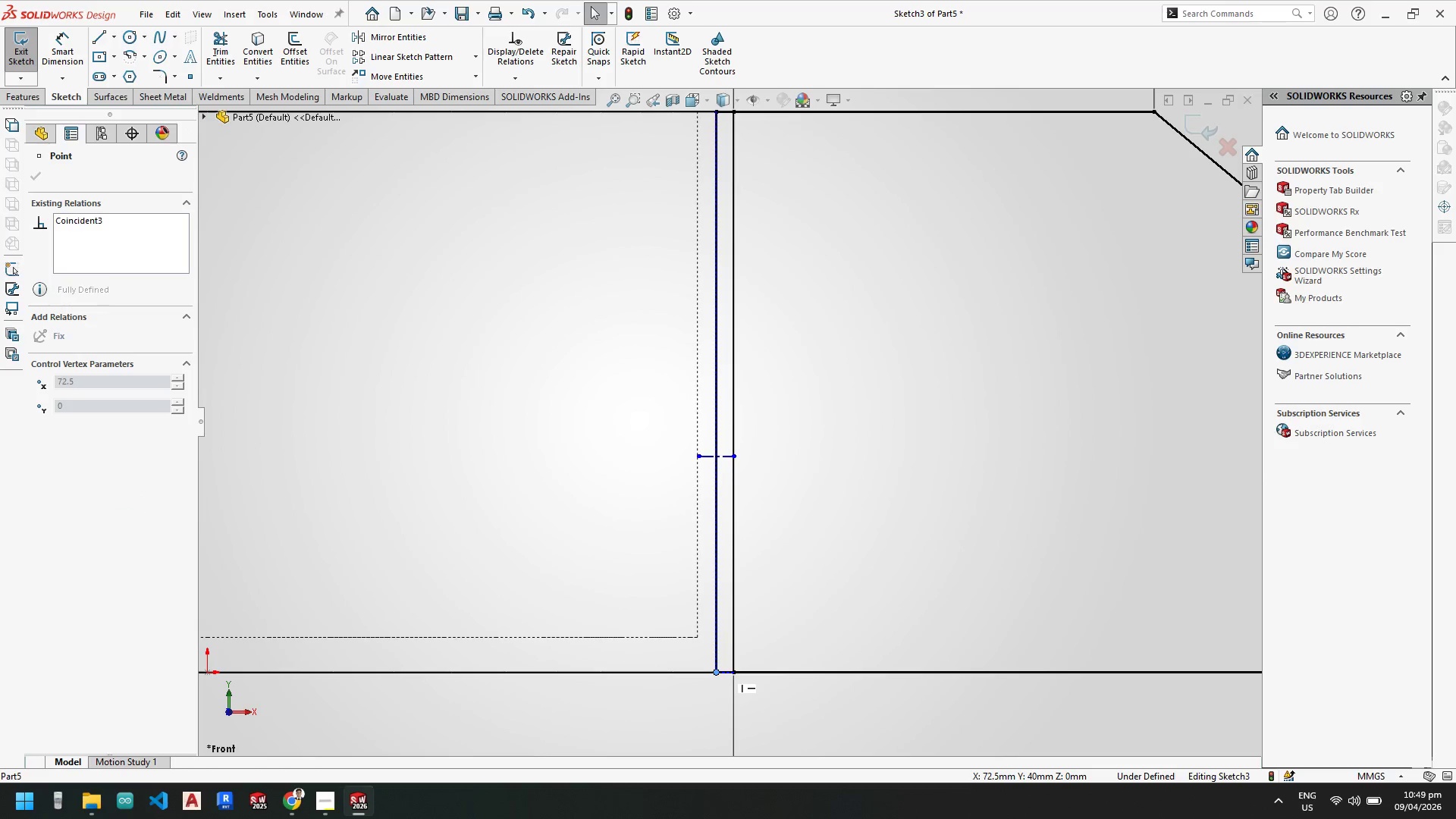 
key(Escape)
 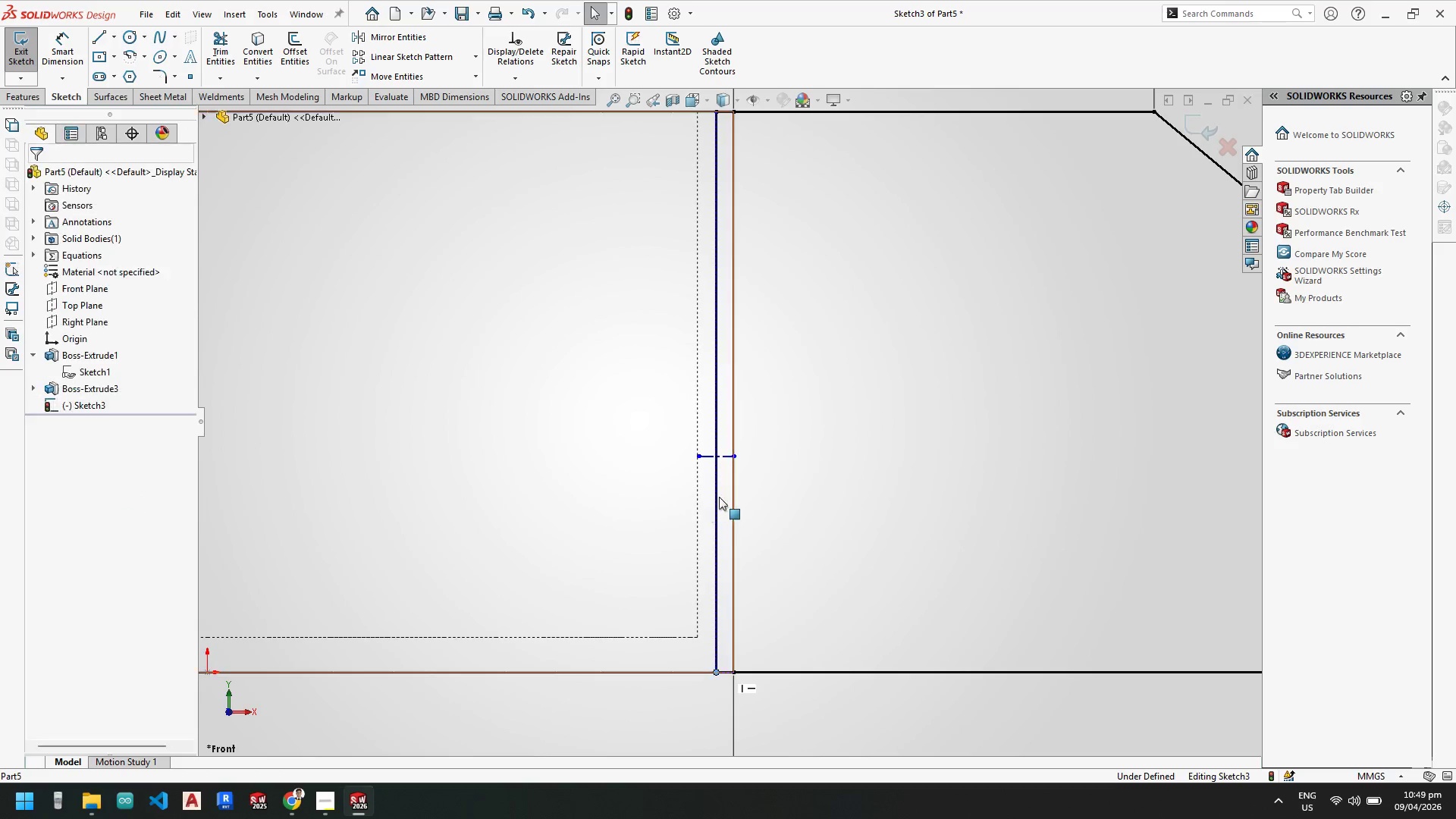 
key(Escape)
 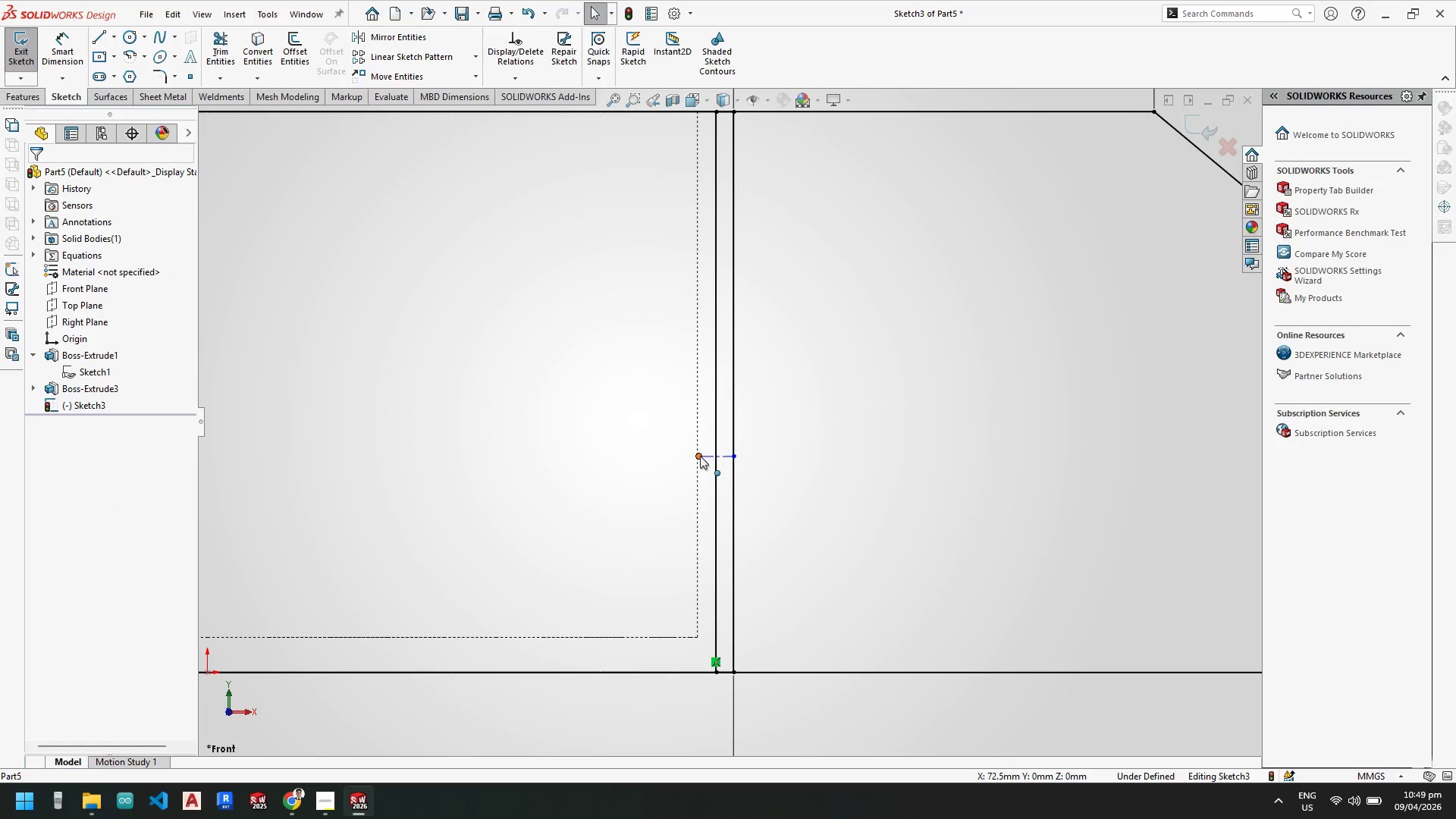 
left_click_drag(start_coordinate=[700, 456], to_coordinate=[736, 456])
 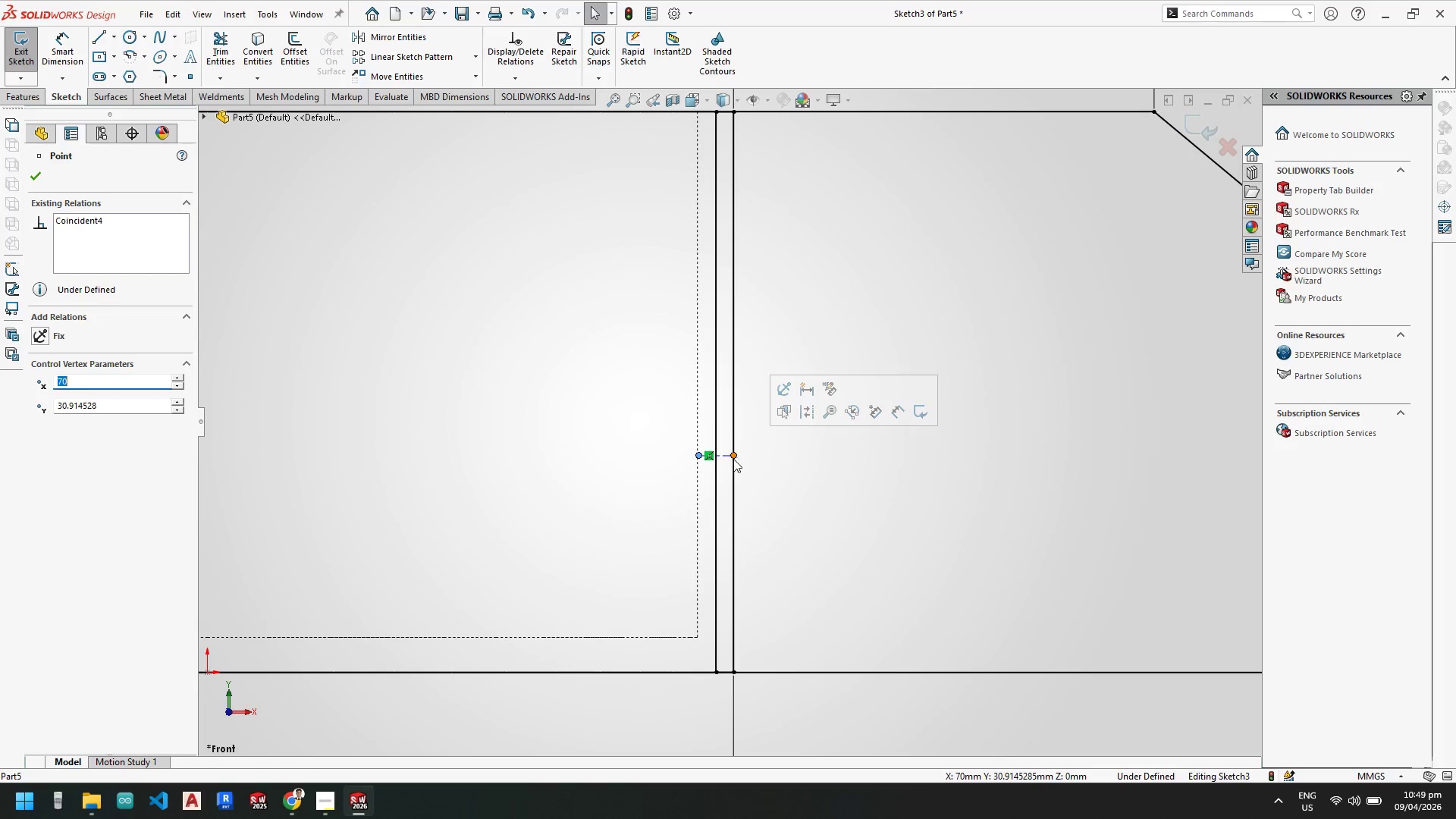 
key(Escape)
 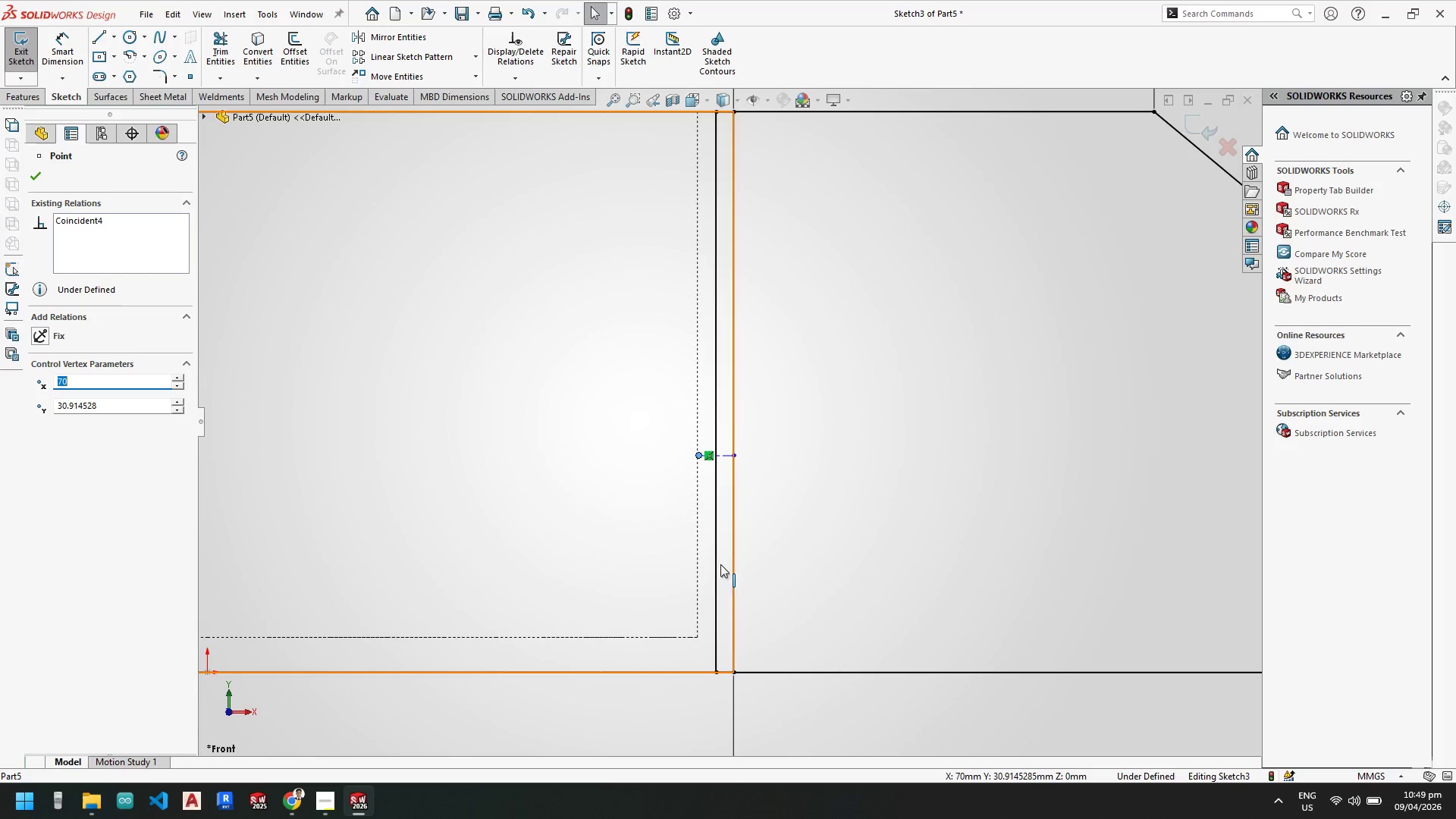 
key(Escape)
 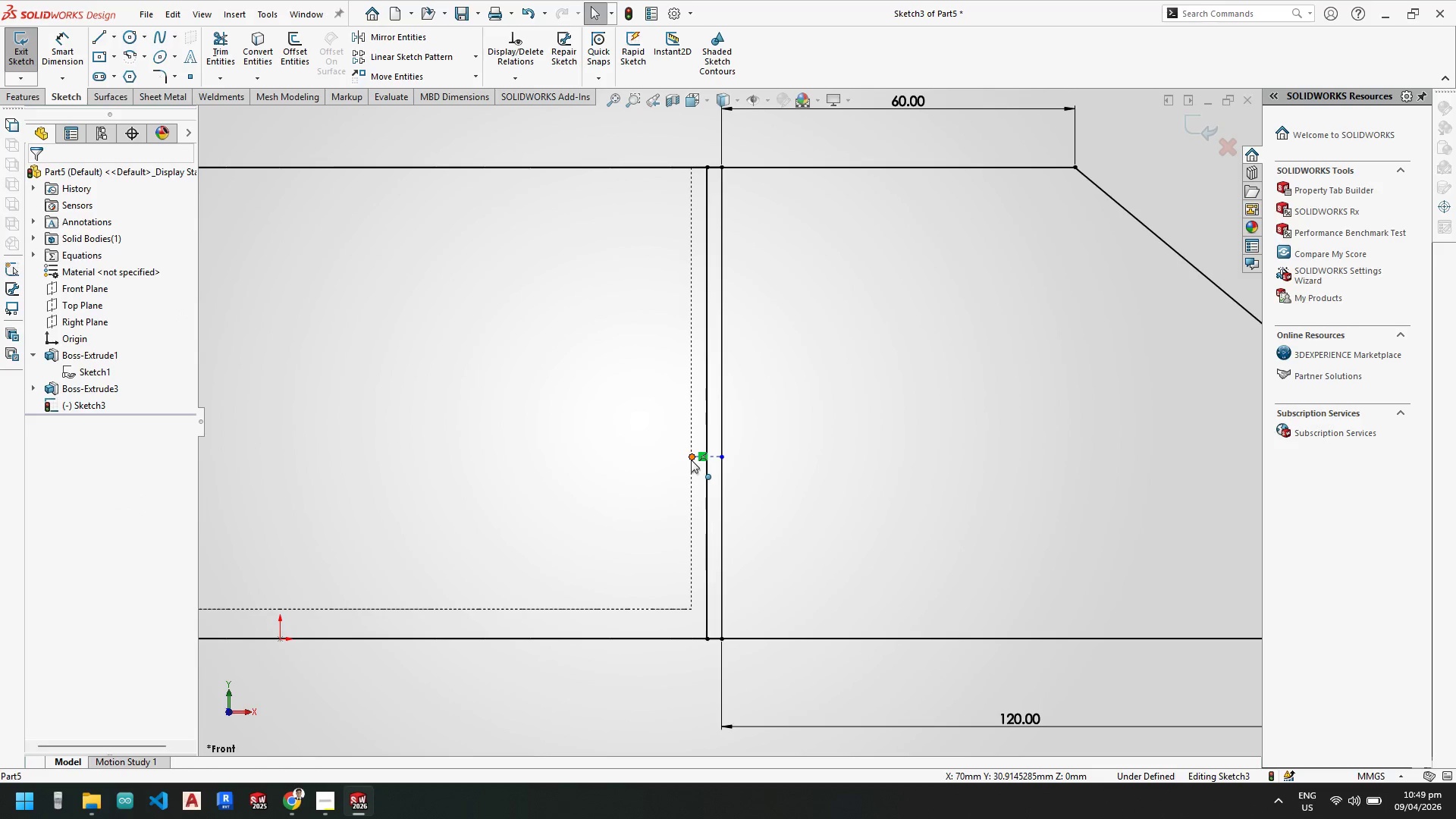 
scroll: coordinate [748, 411], scroll_direction: up, amount: 1.0
 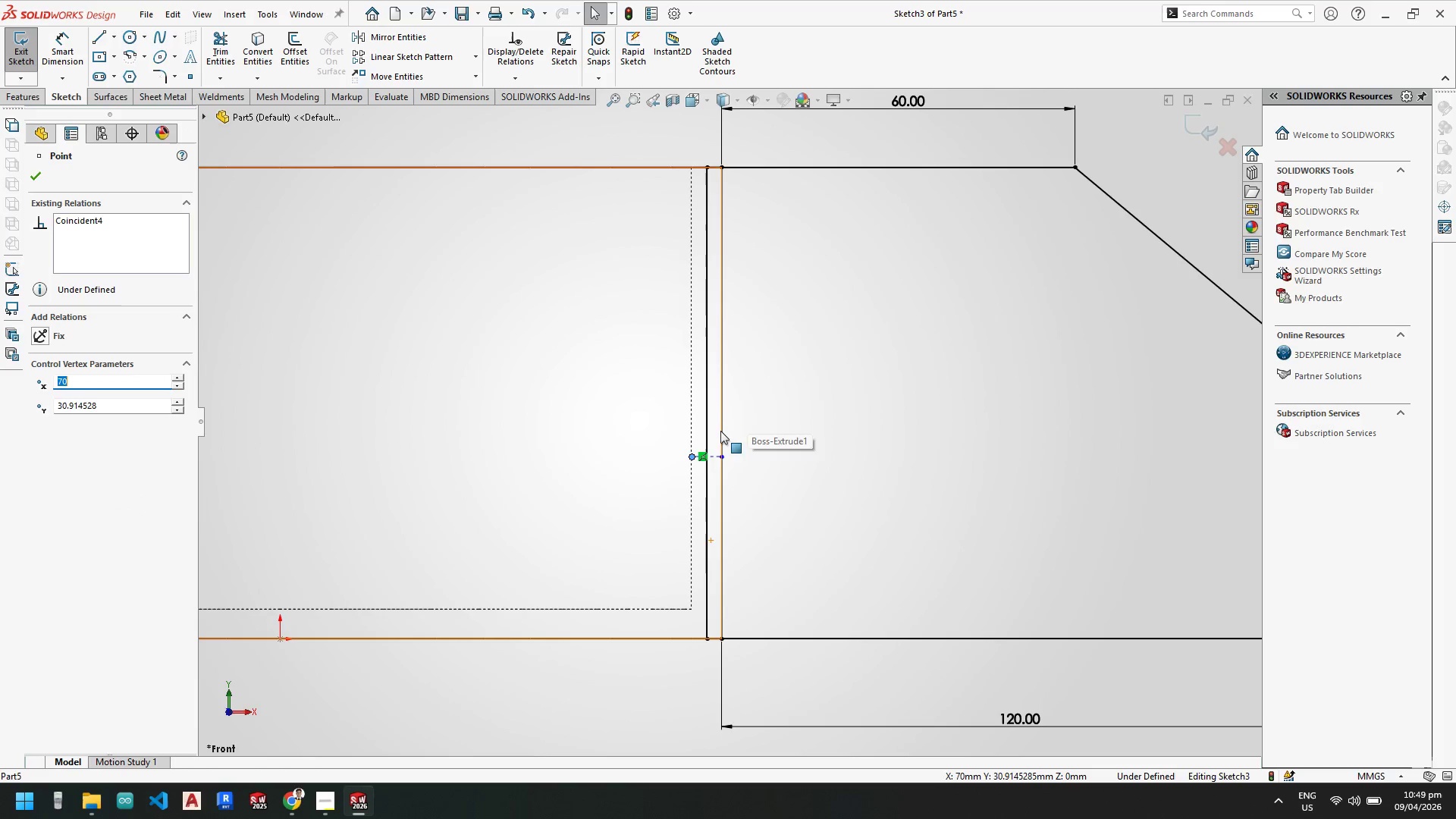 
left_click_drag(start_coordinate=[693, 459], to_coordinate=[692, 607])
 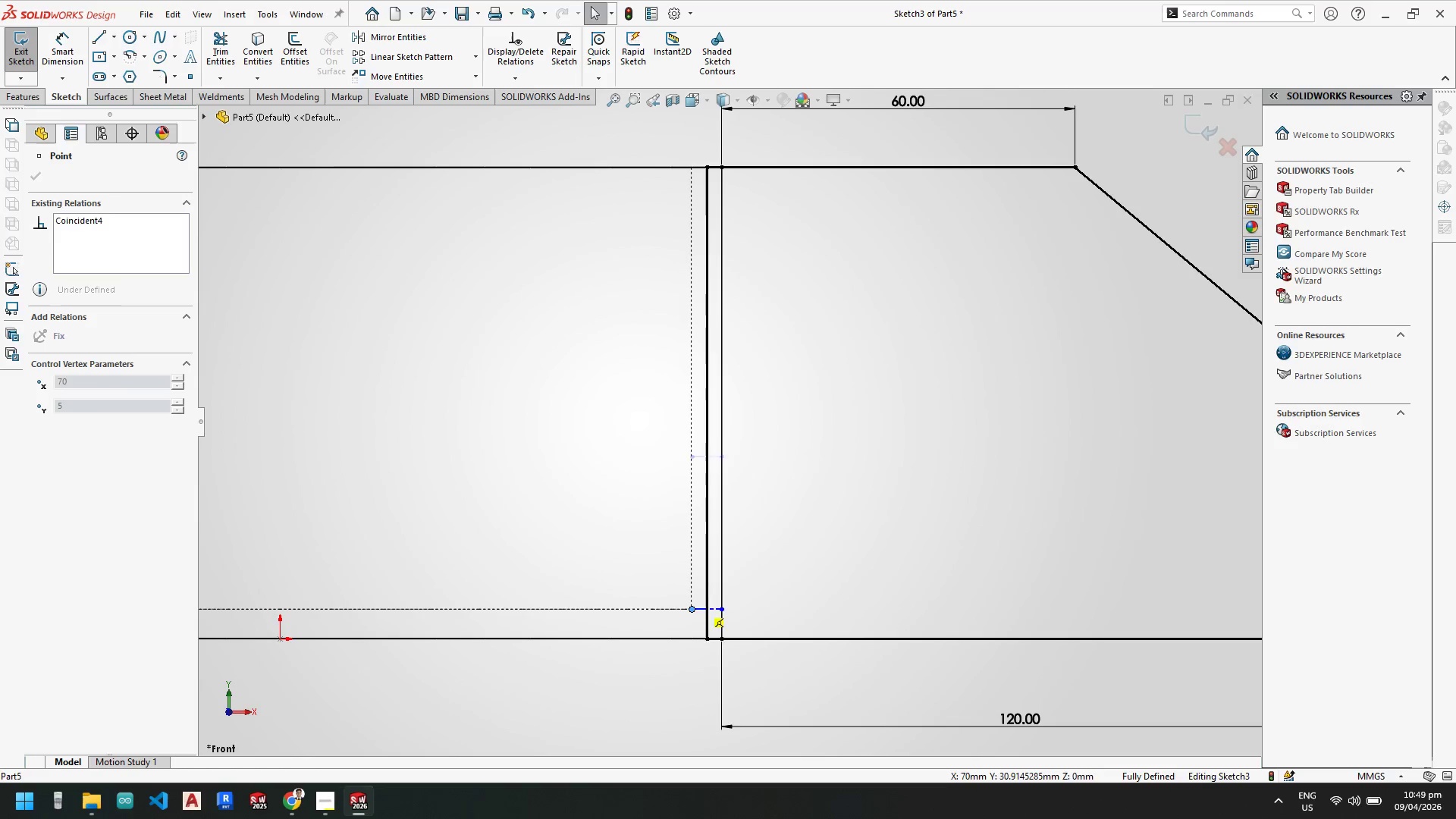 
key(Escape)
 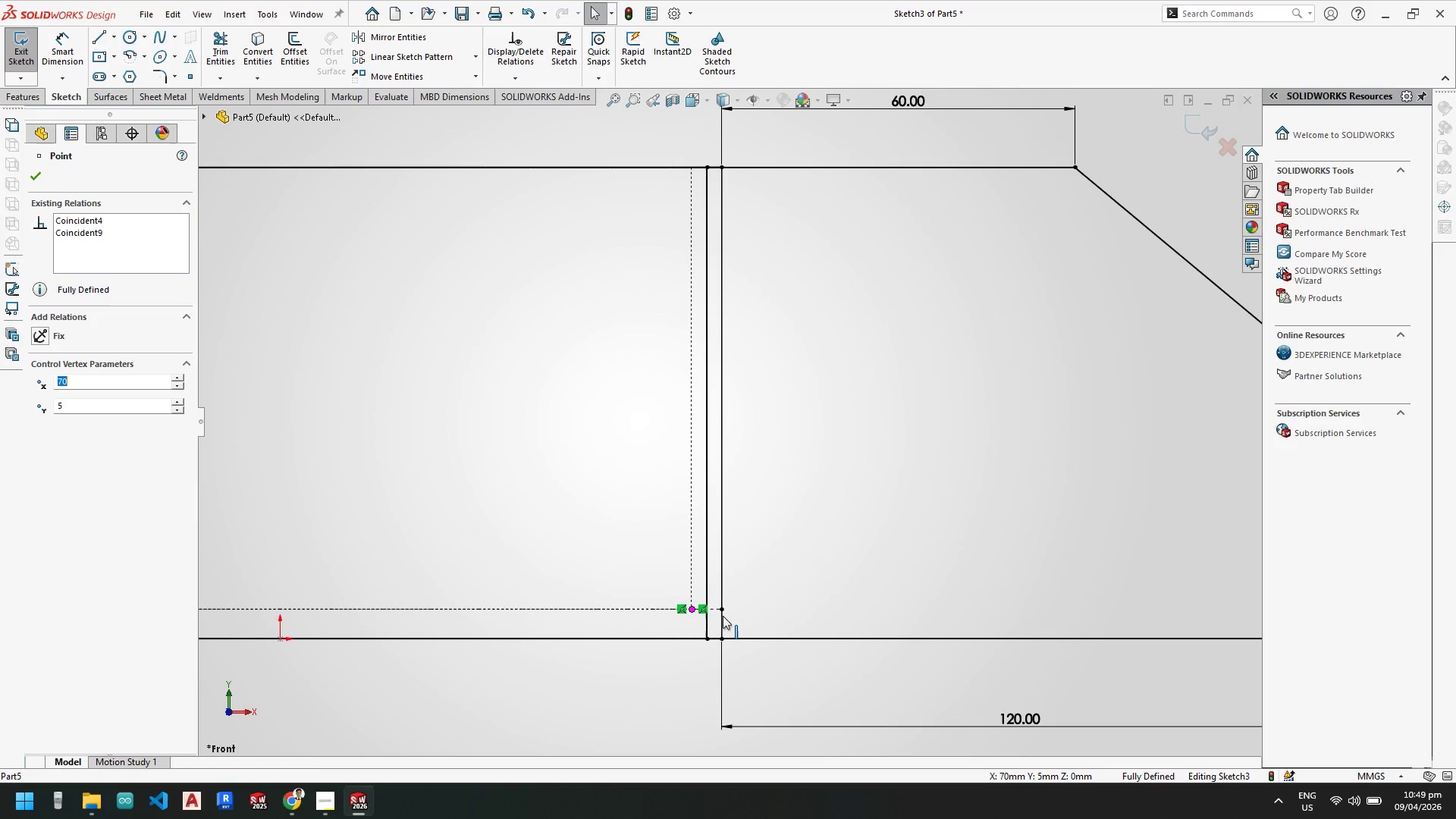 
key(Escape)
 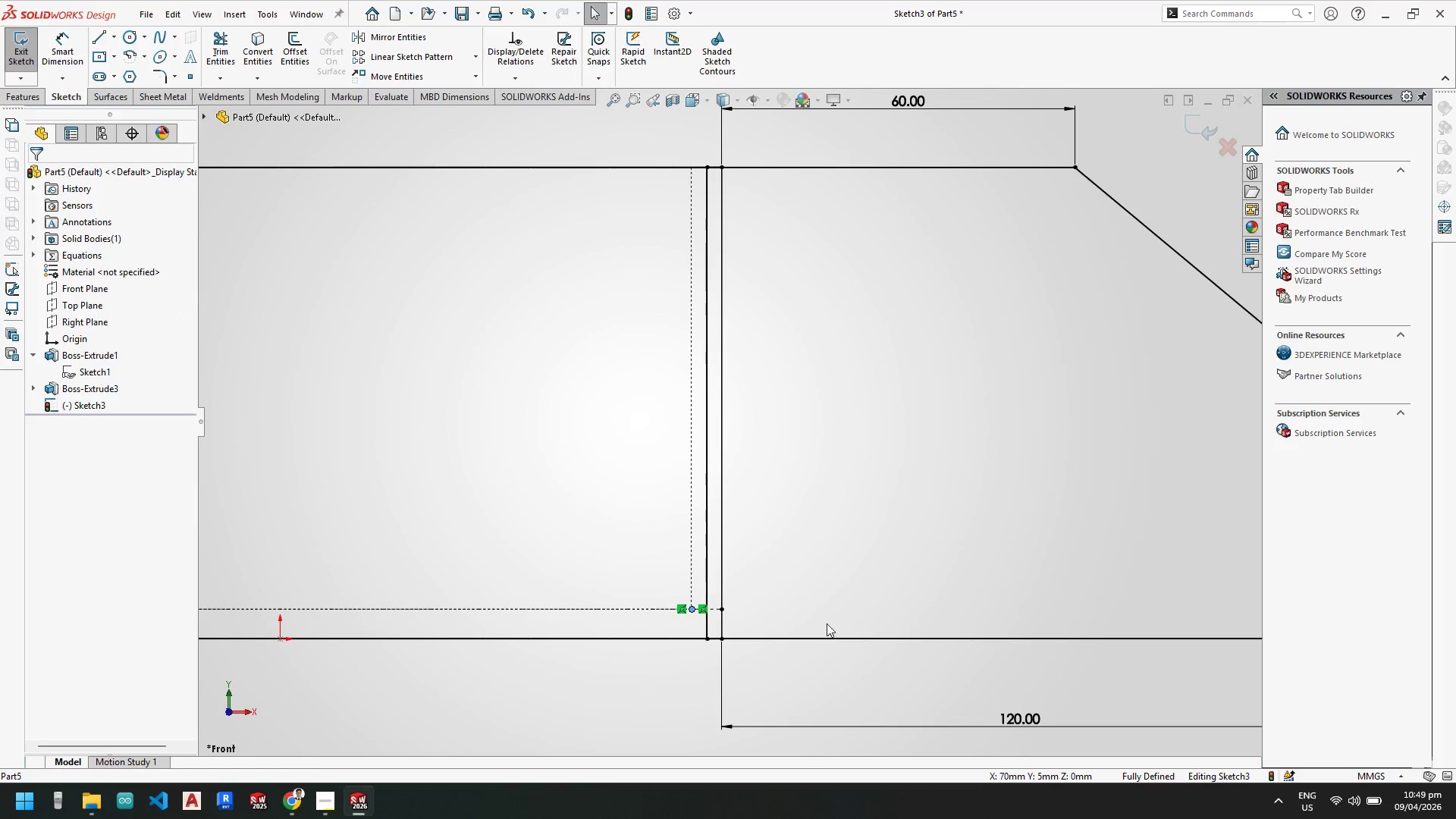 
key(Escape)
 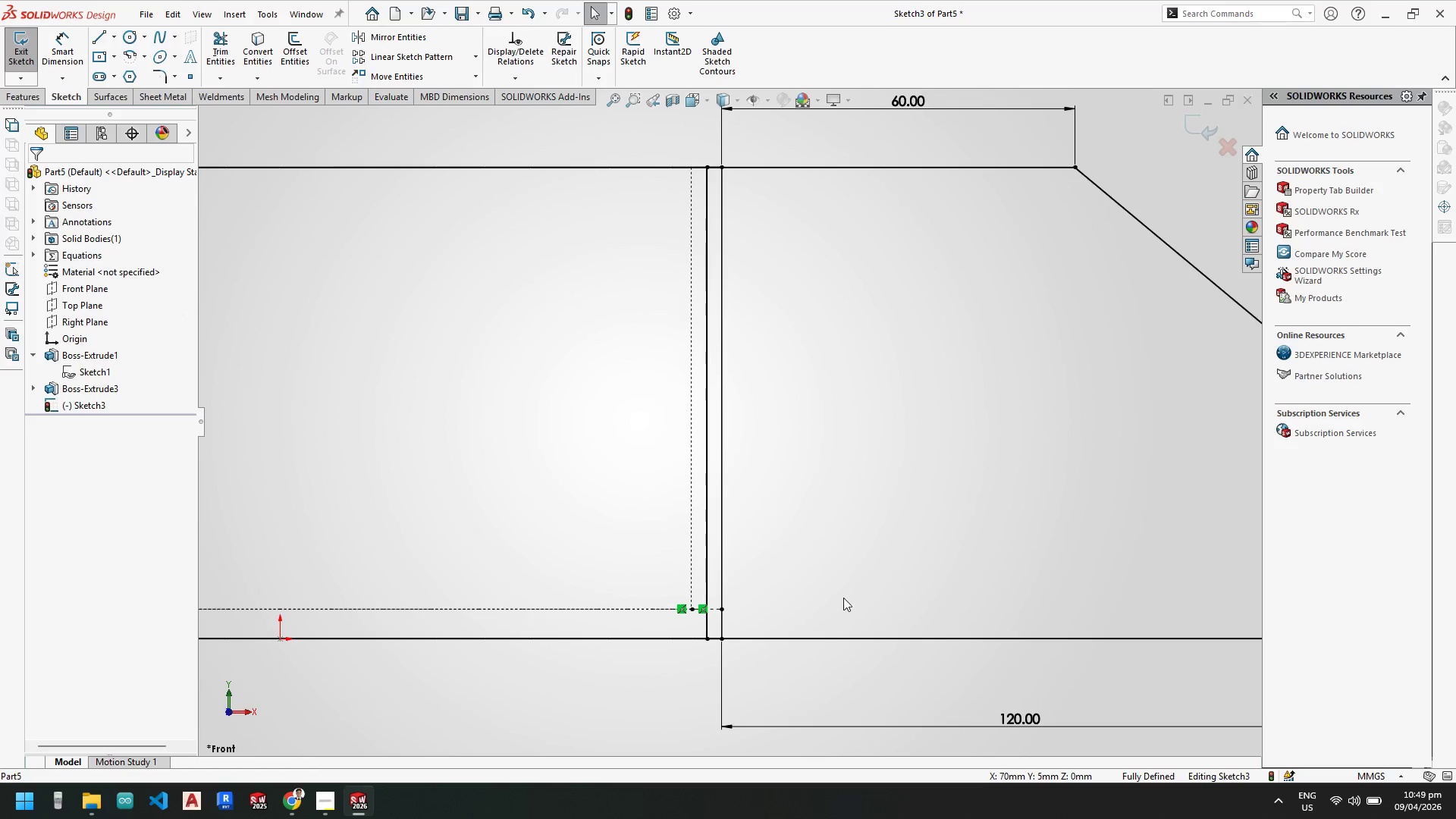 
key(Escape)
 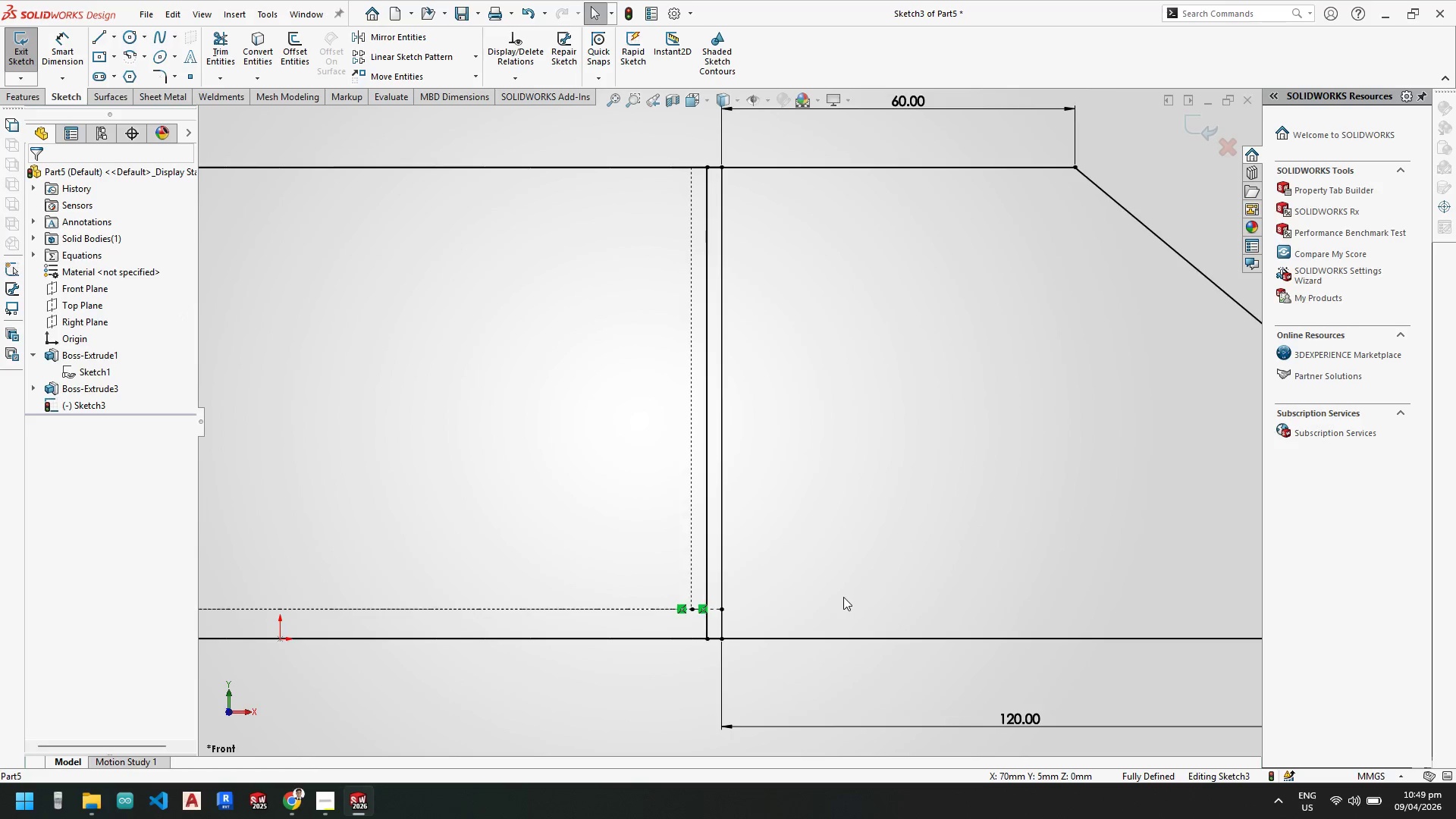 
scroll: coordinate [864, 587], scroll_direction: up, amount: 5.0
 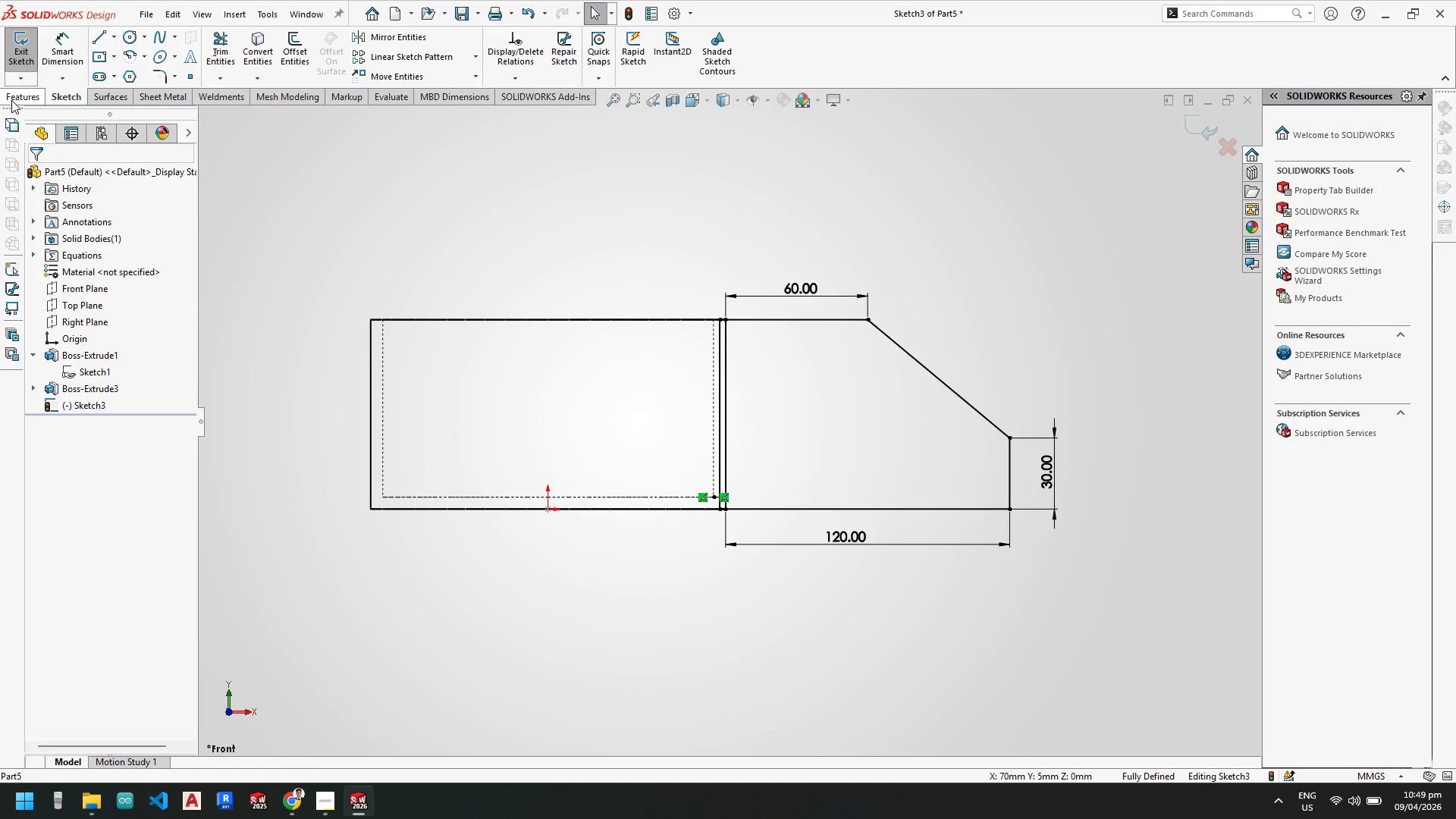 
double_click([28, 53])
 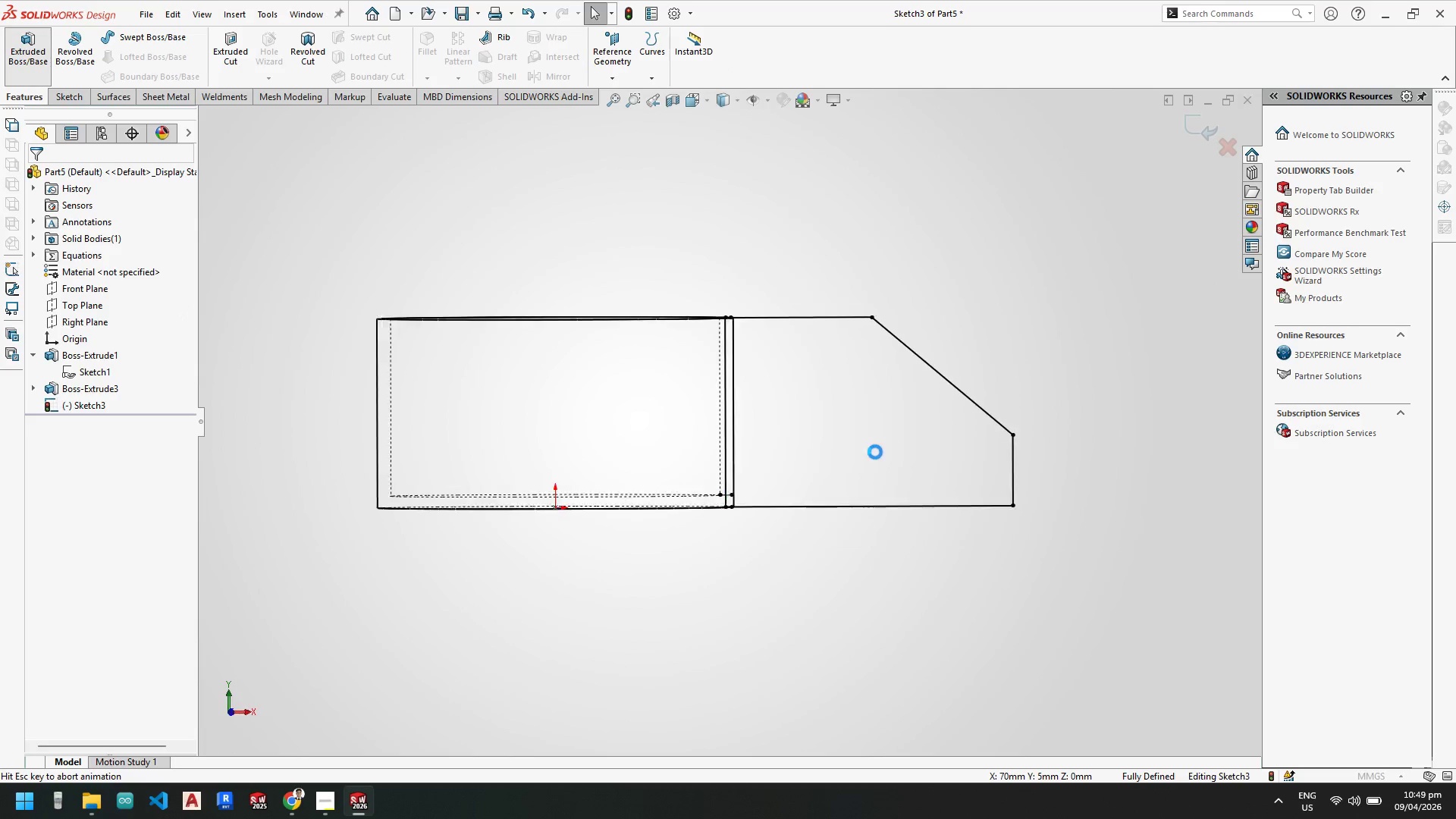 
scroll: coordinate [770, 325], scroll_direction: down, amount: 1.0
 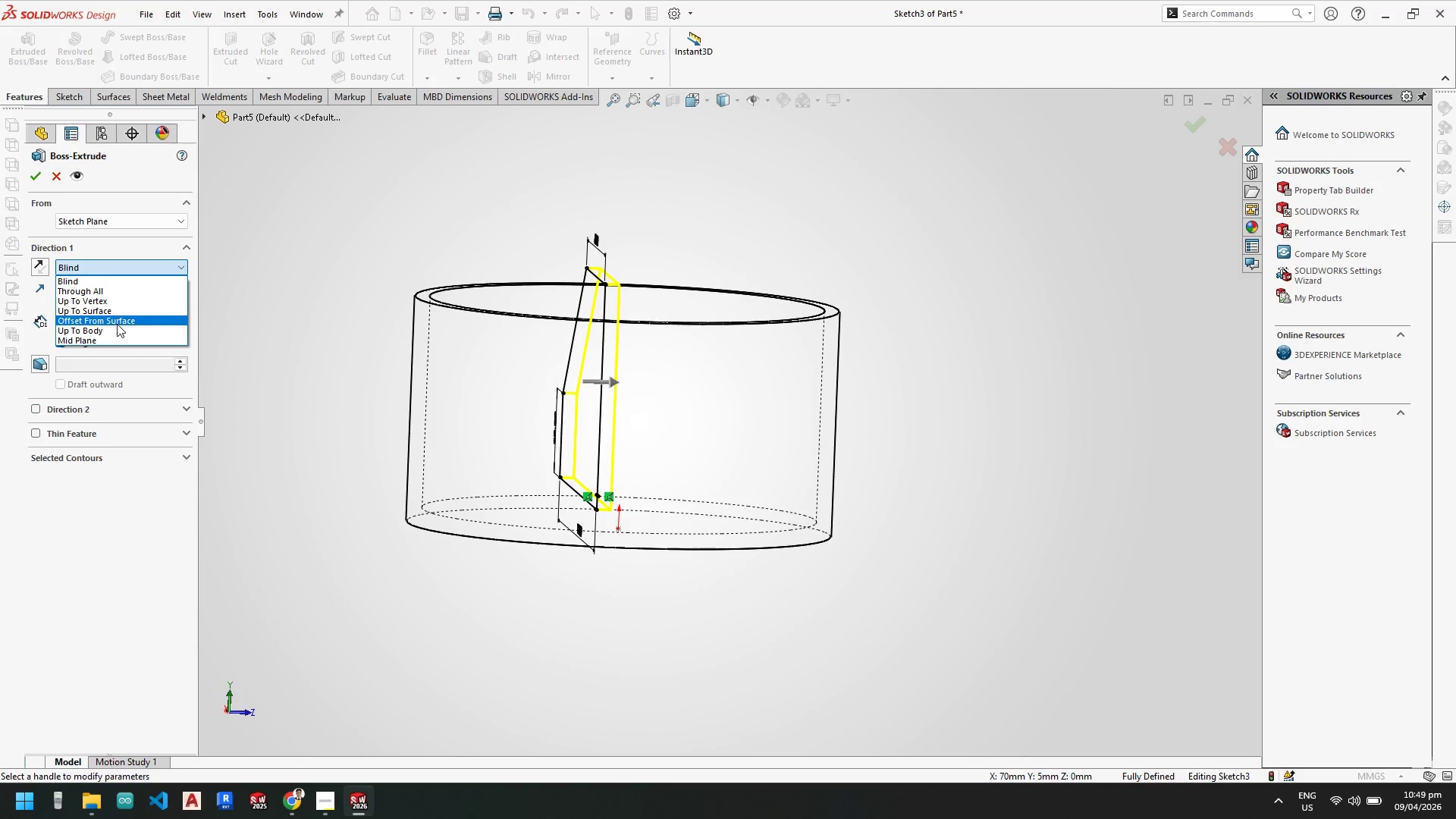 
left_click([105, 339])
 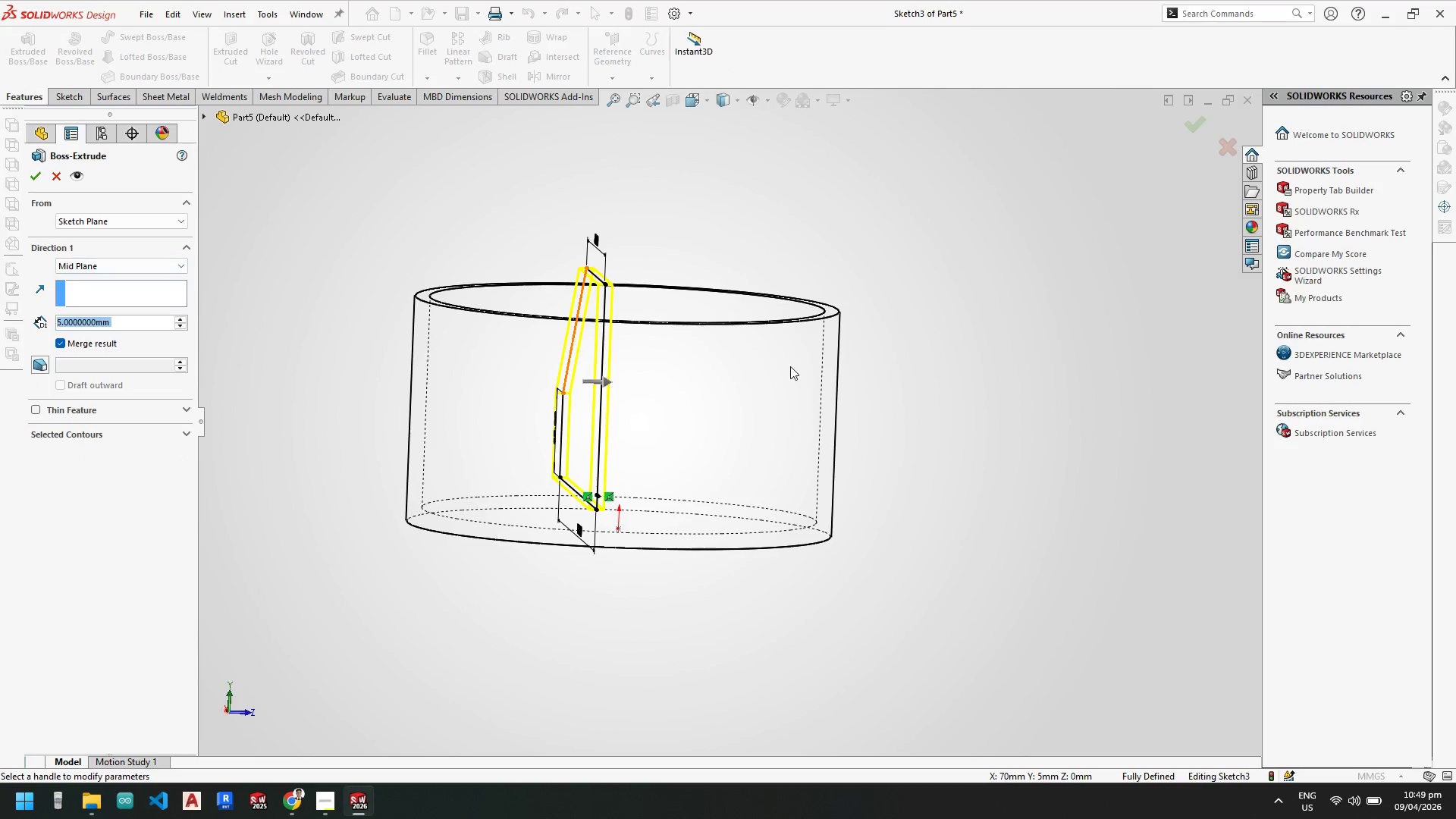 
scroll: coordinate [698, 345], scroll_direction: down, amount: 2.0
 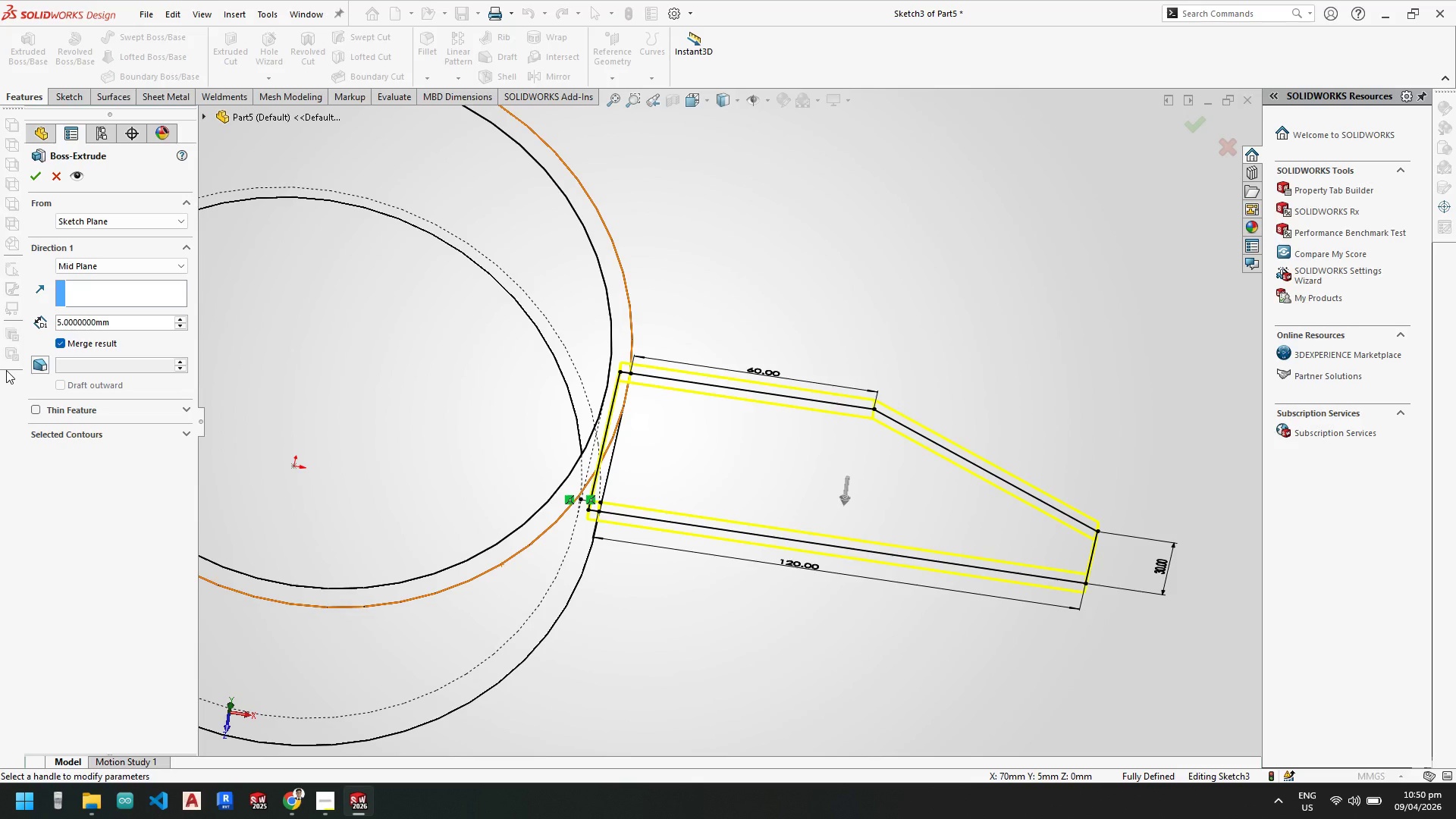 
wait(13.28)
 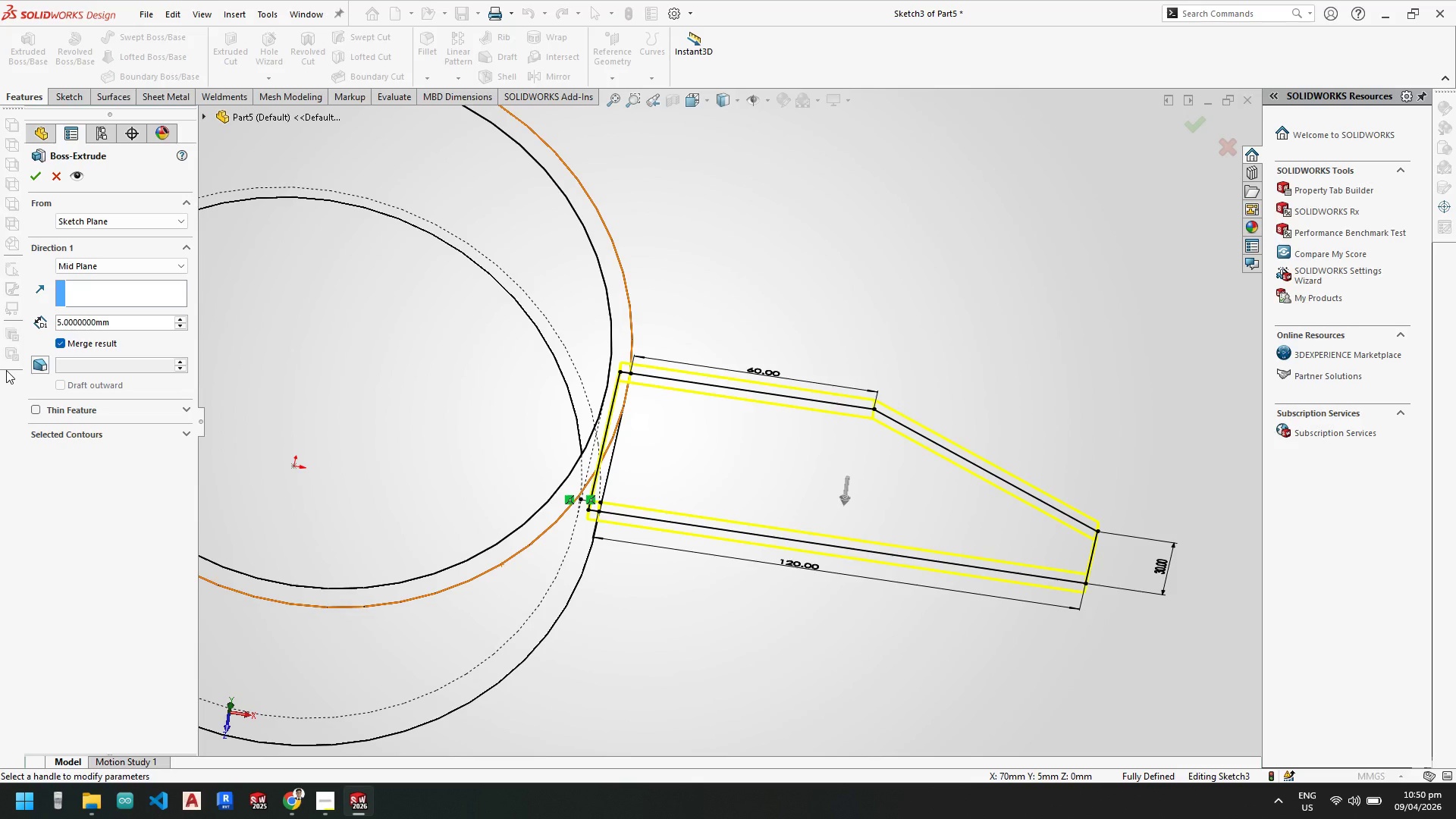 
left_click_drag(start_coordinate=[131, 325], to_coordinate=[22, 311])
 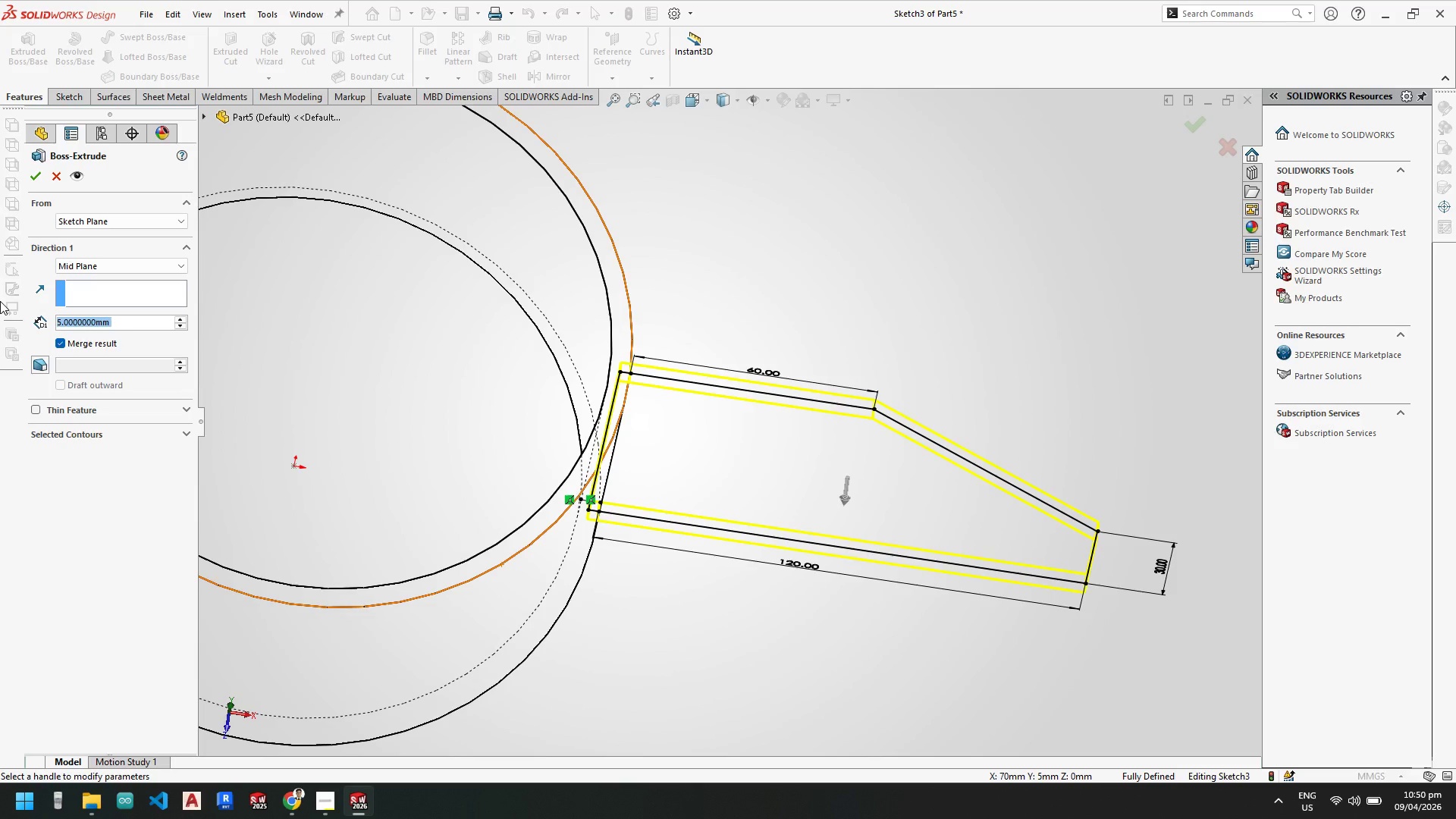 
key(Numpad8)
 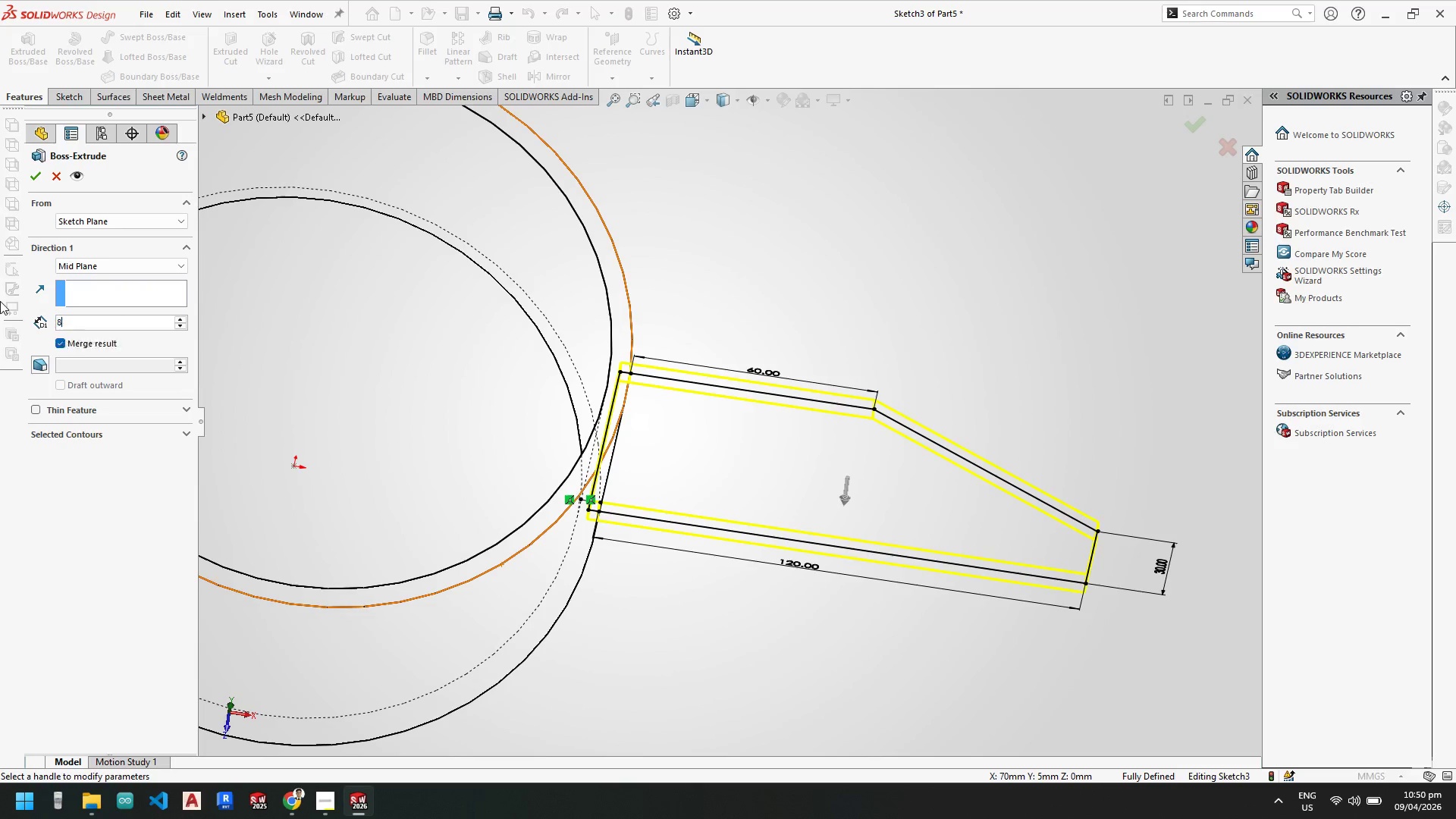 
key(Numpad0)
 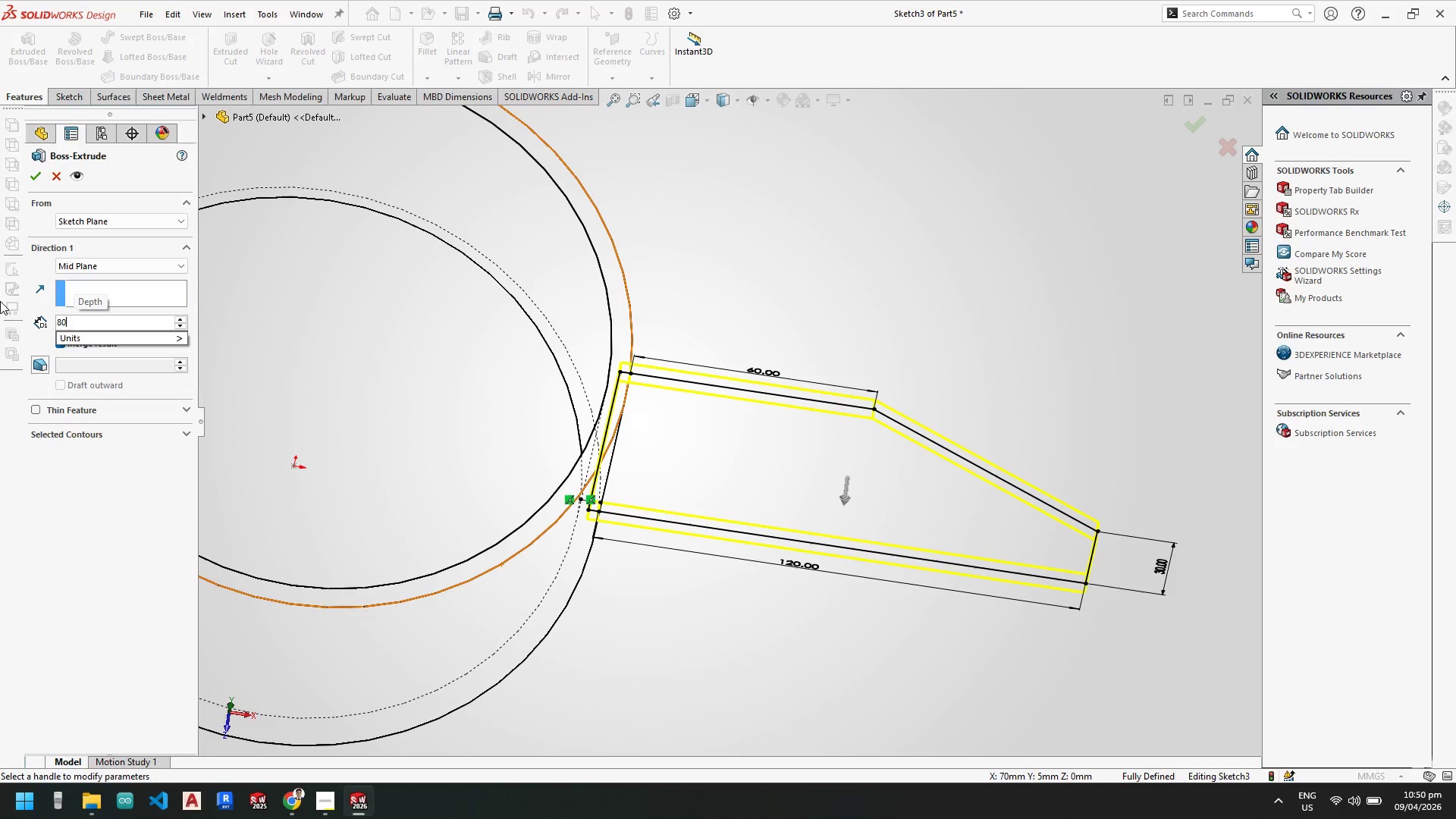 
key(NumpadEnter)
 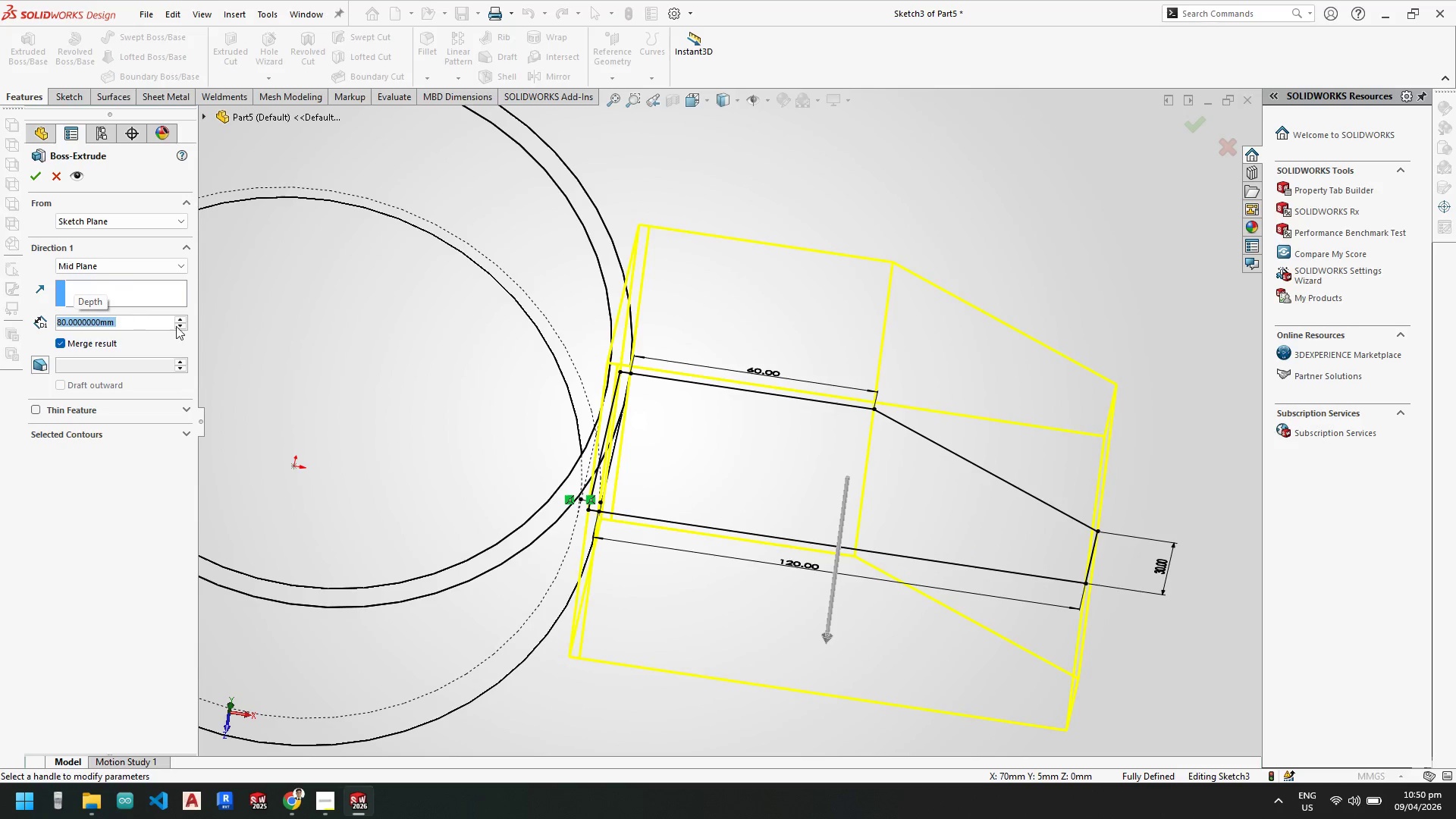 
scroll: coordinate [798, 498], scroll_direction: up, amount: 5.0
 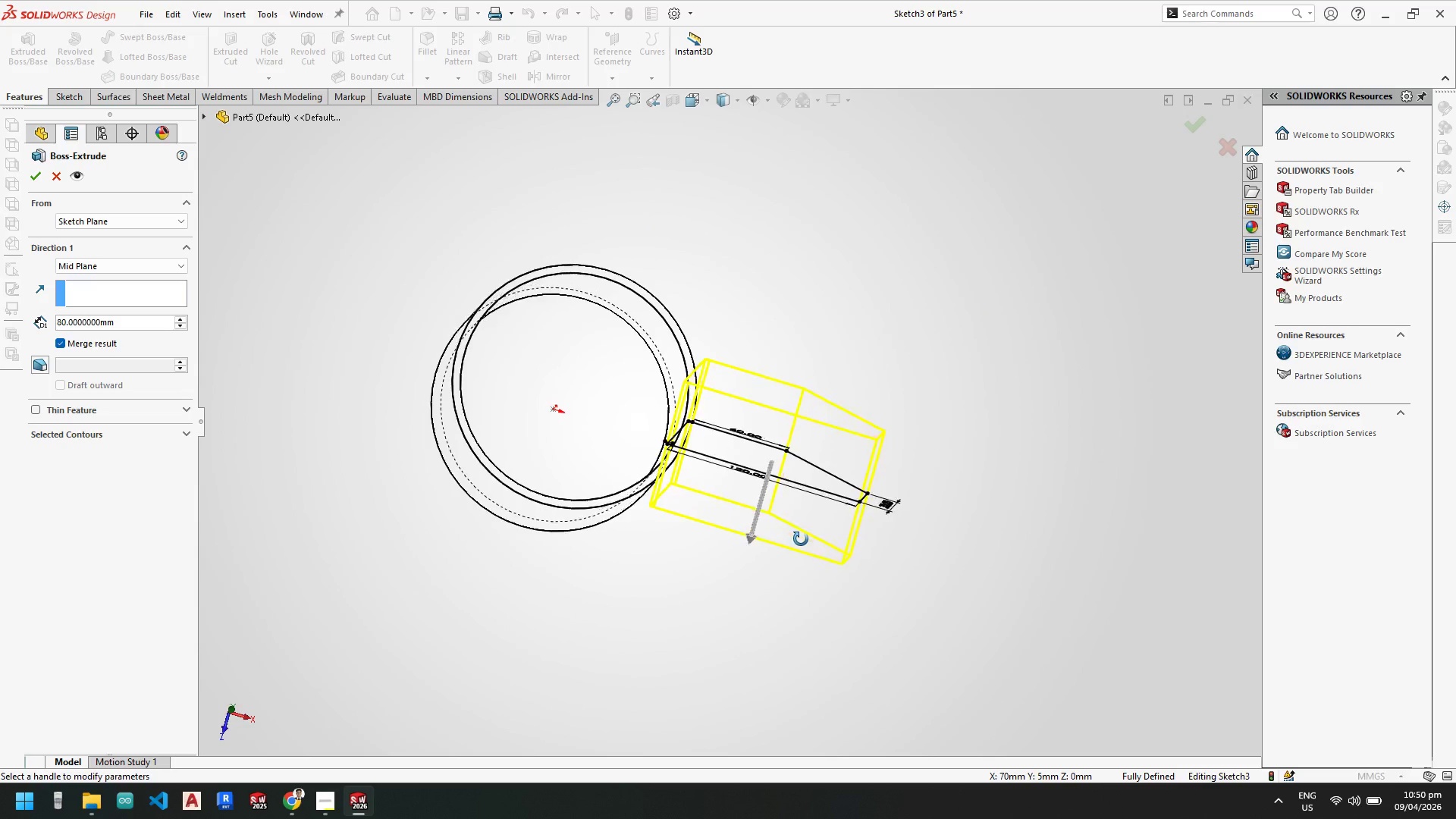 
wait(9.63)
 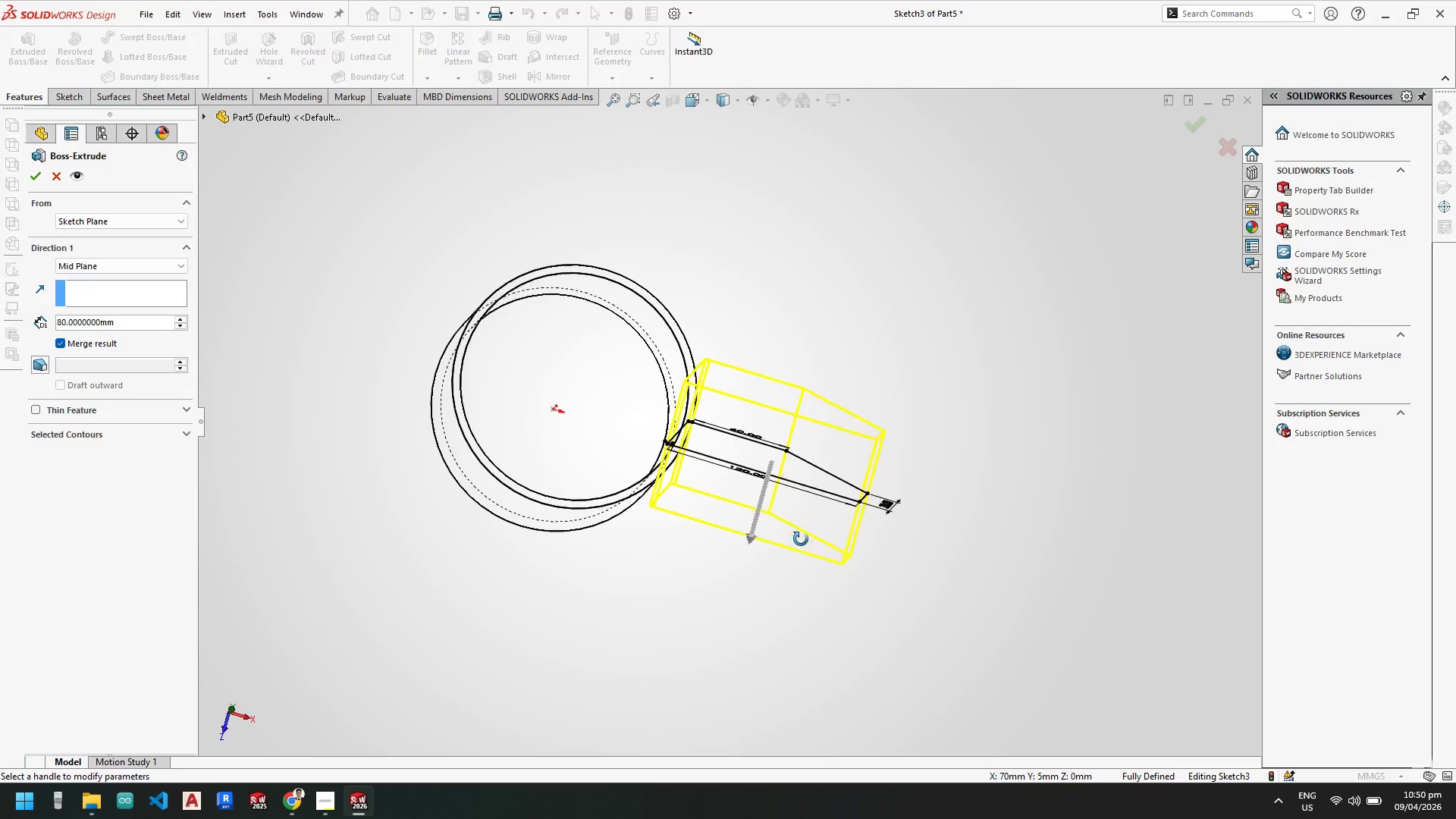 
key(Escape)
 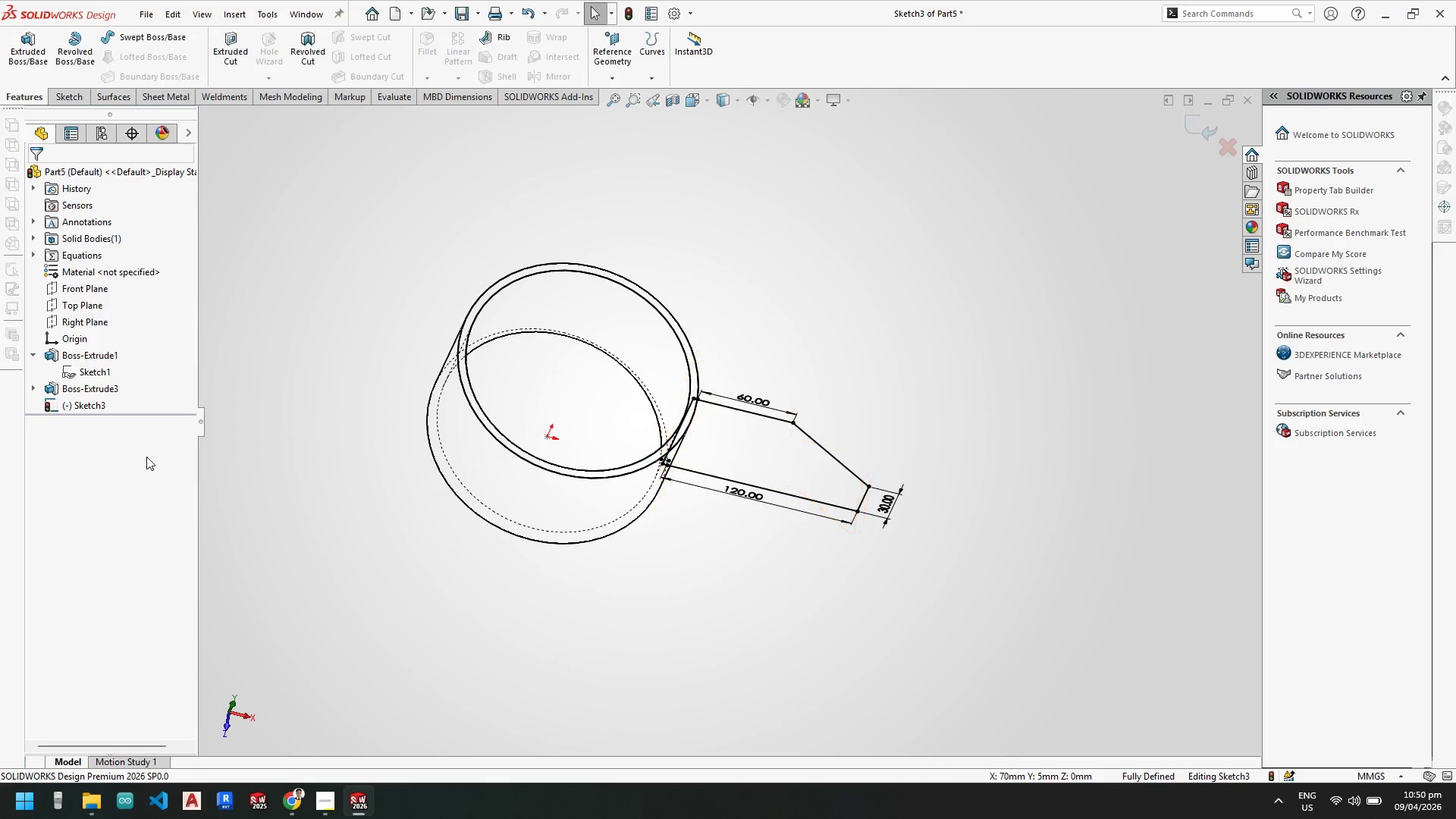 
key(Escape)
 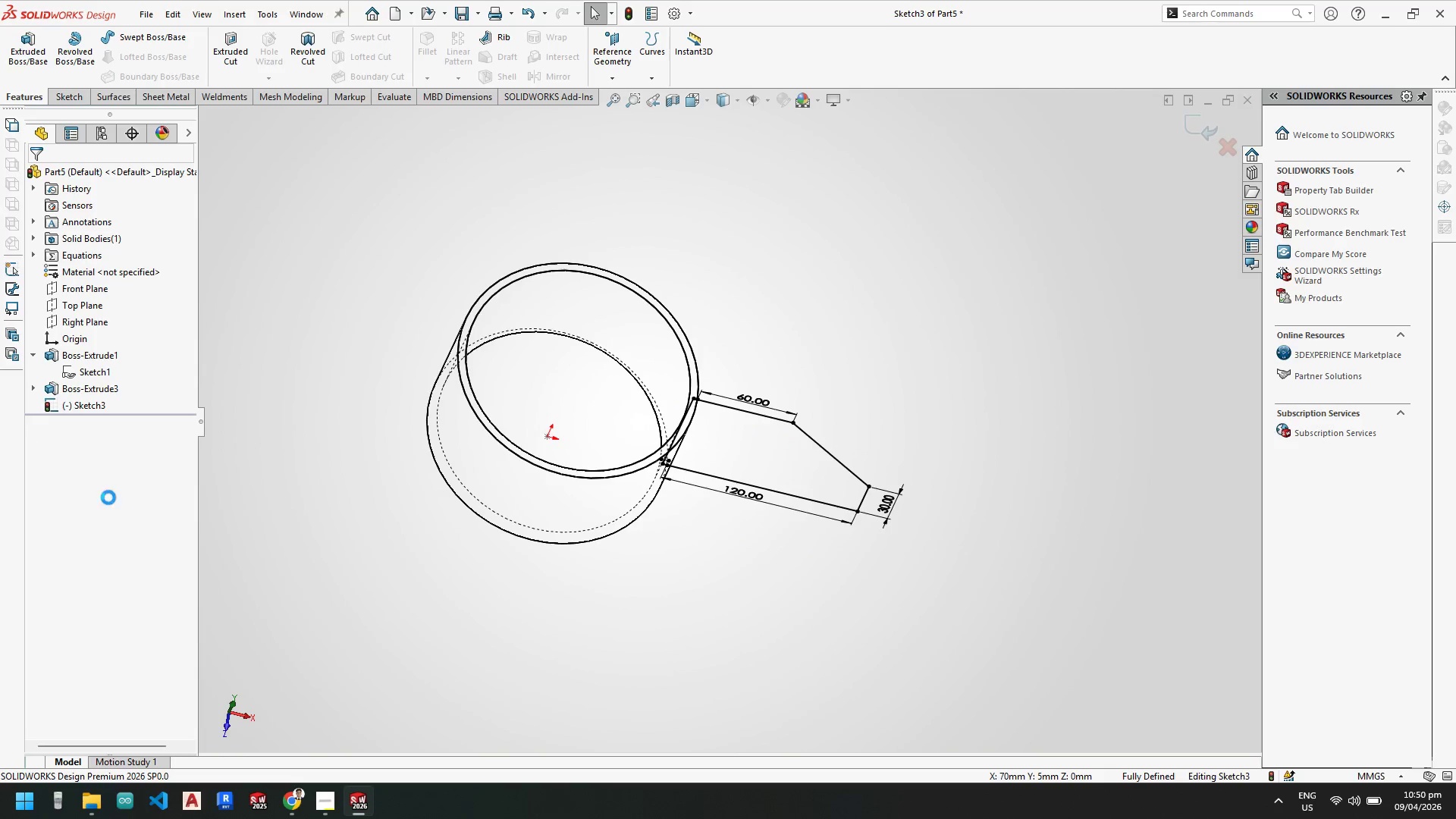 
key(Escape)
 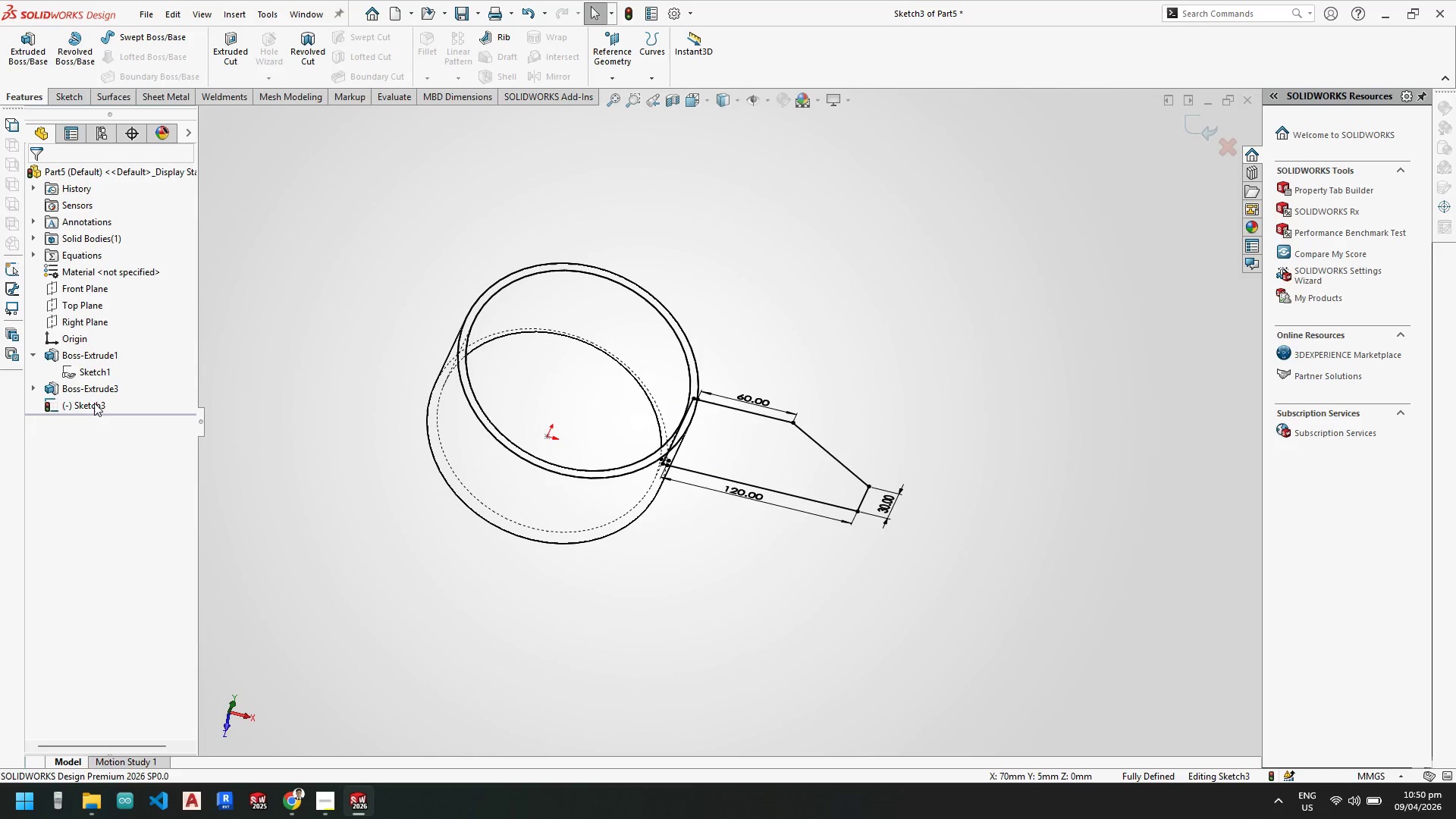 
left_click([94, 402])
 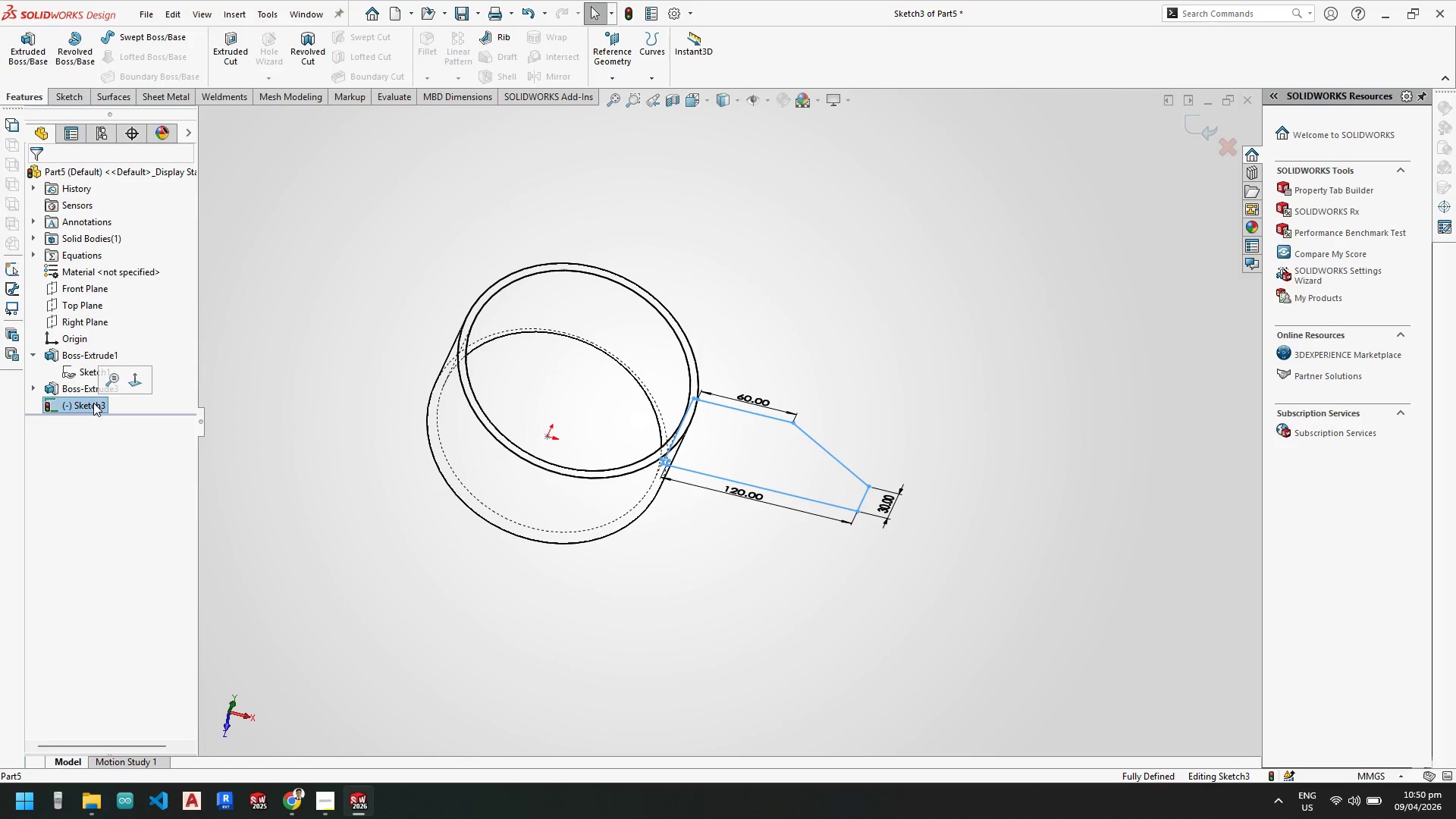 
key(Delete)
 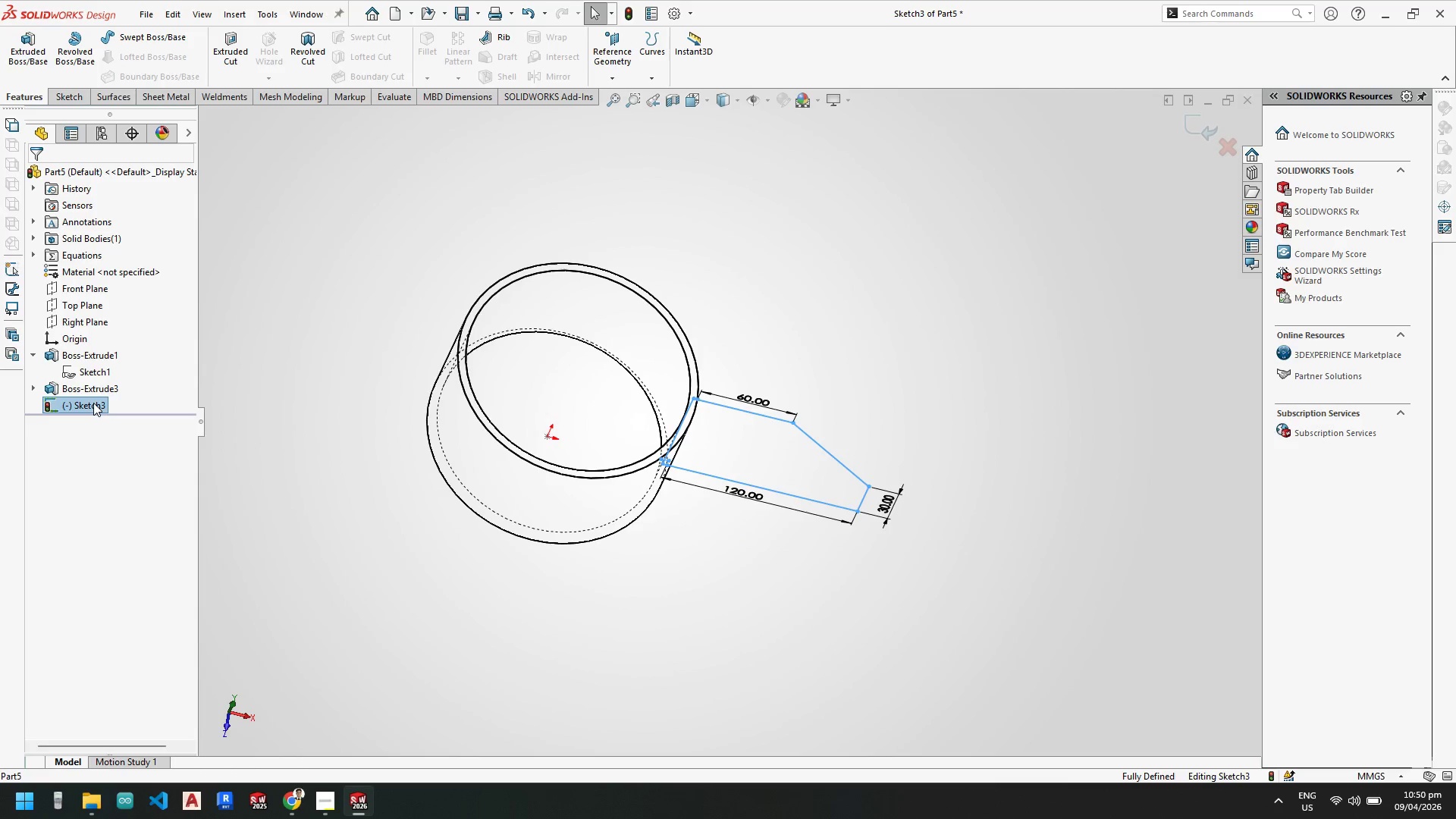 
key(Enter)
 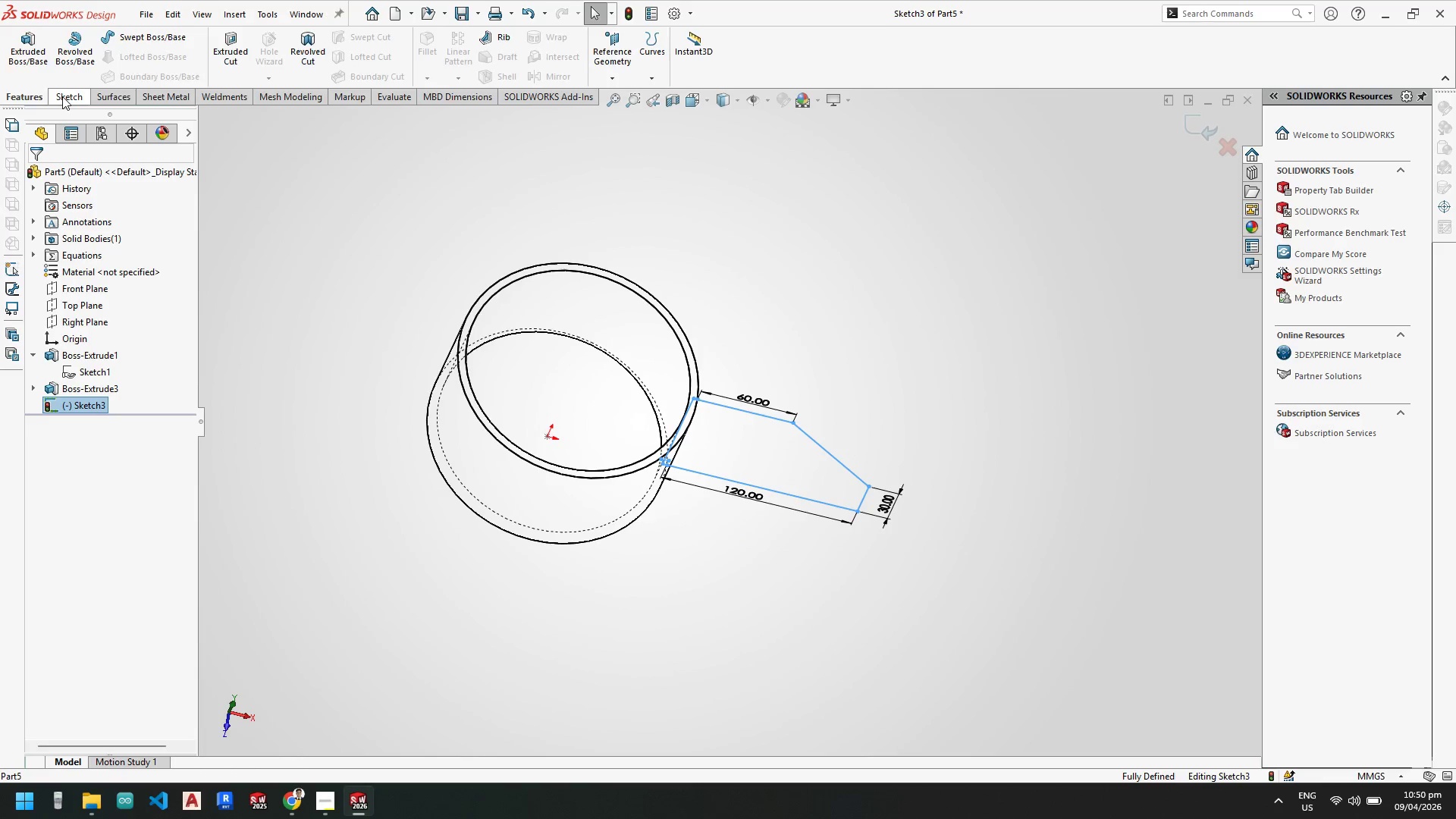 
double_click([27, 56])
 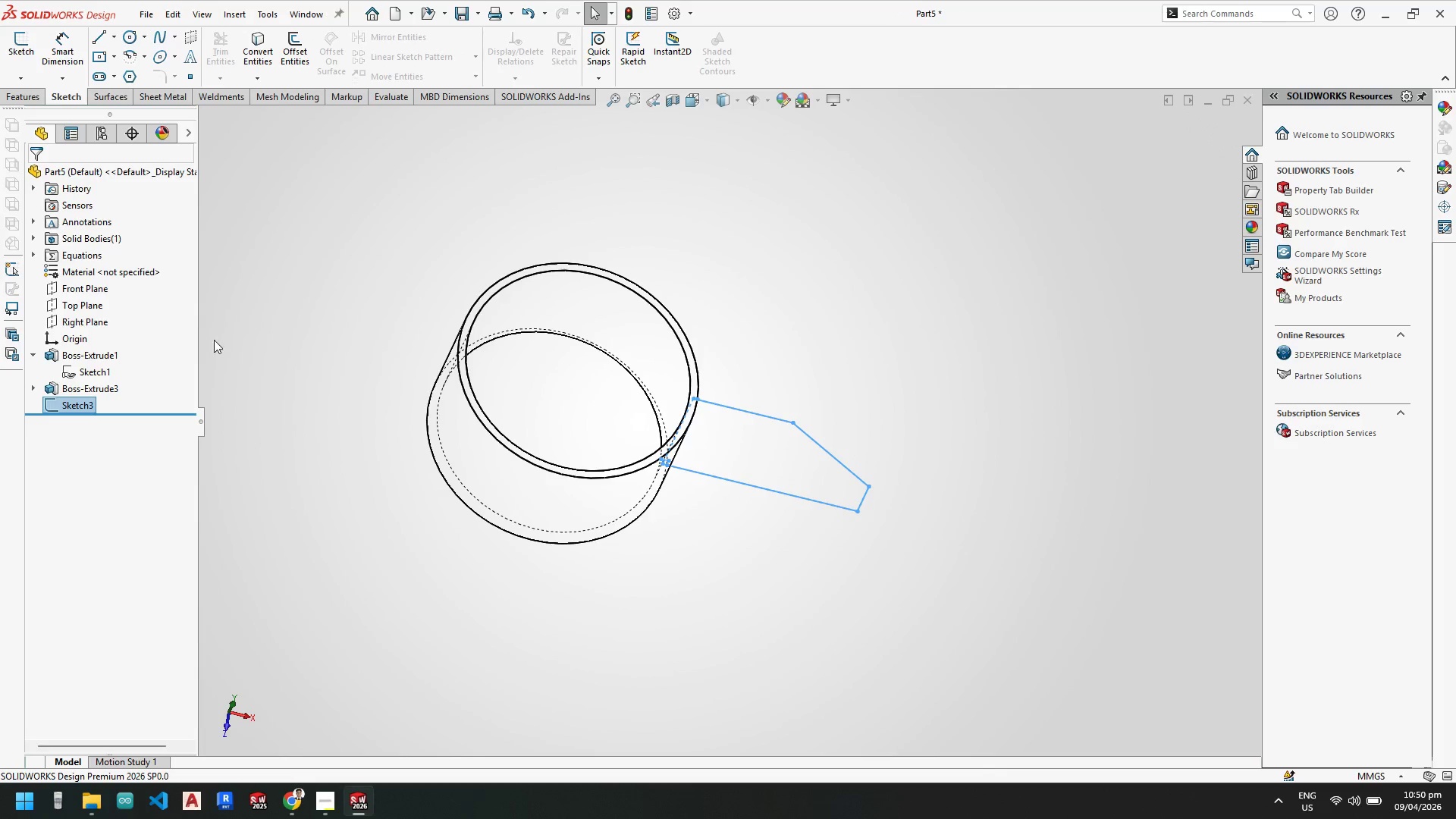 
key(Delete)
 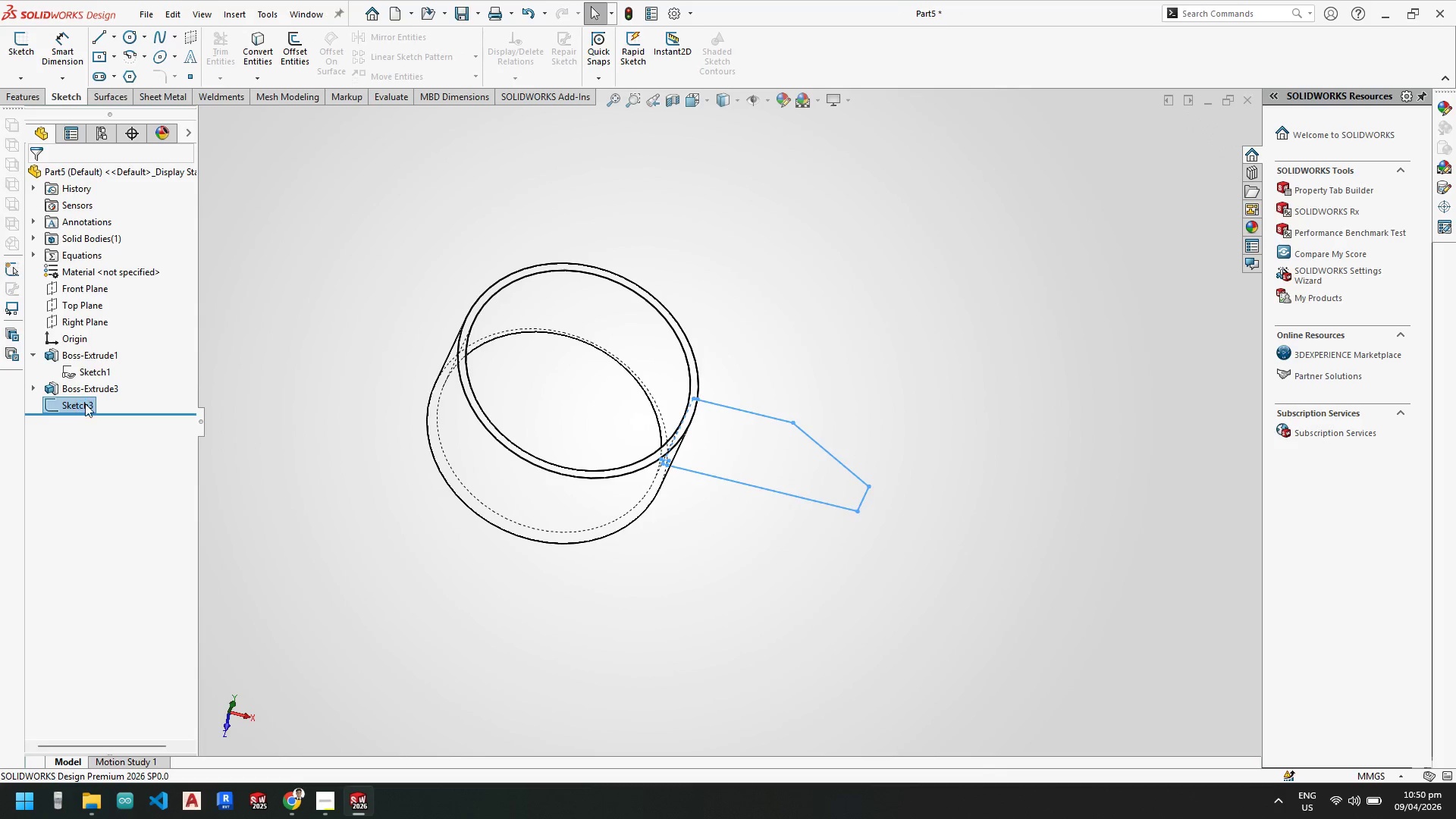 
key(Enter)
 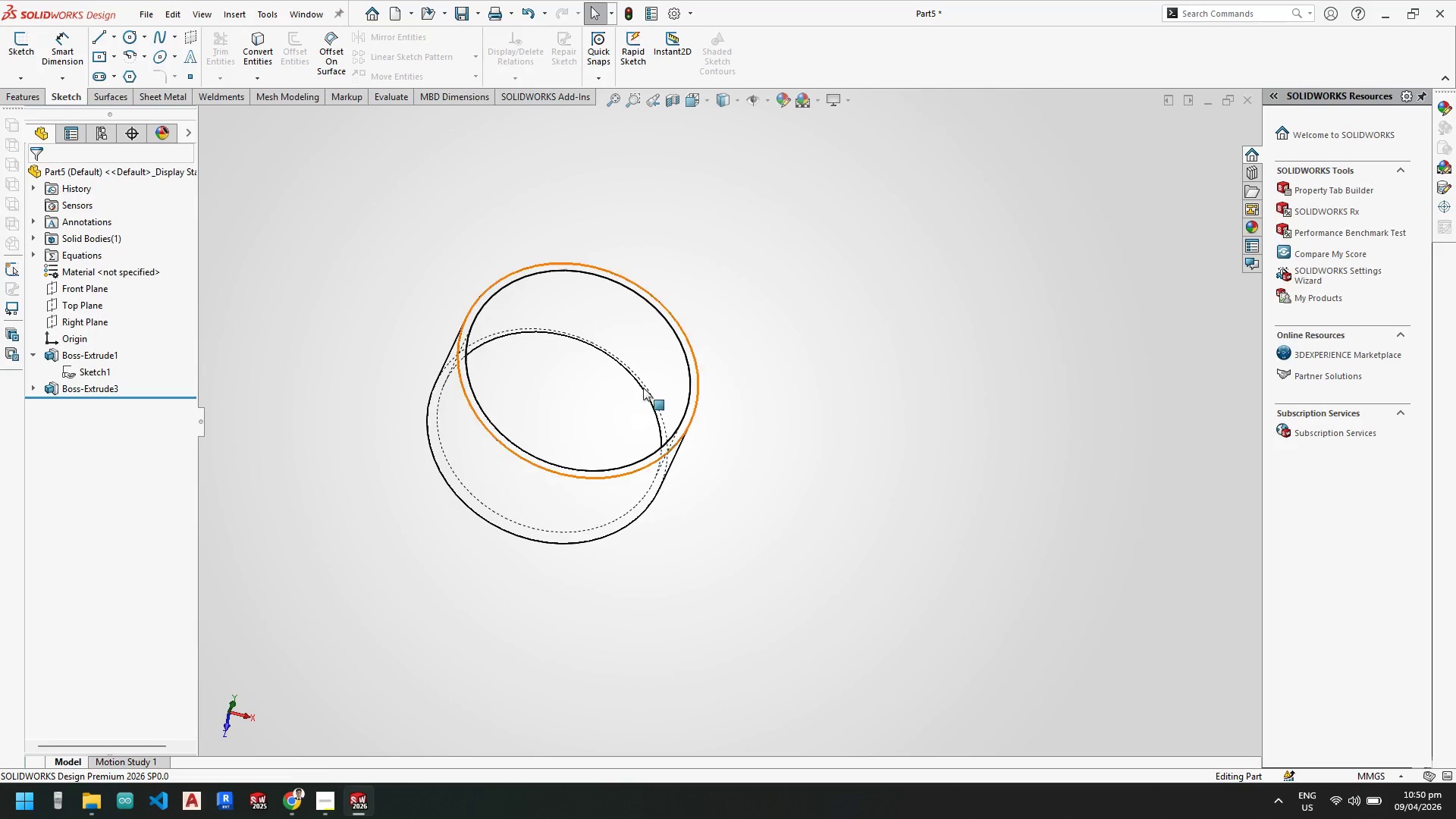 
scroll: coordinate [617, 428], scroll_direction: down, amount: 1.0
 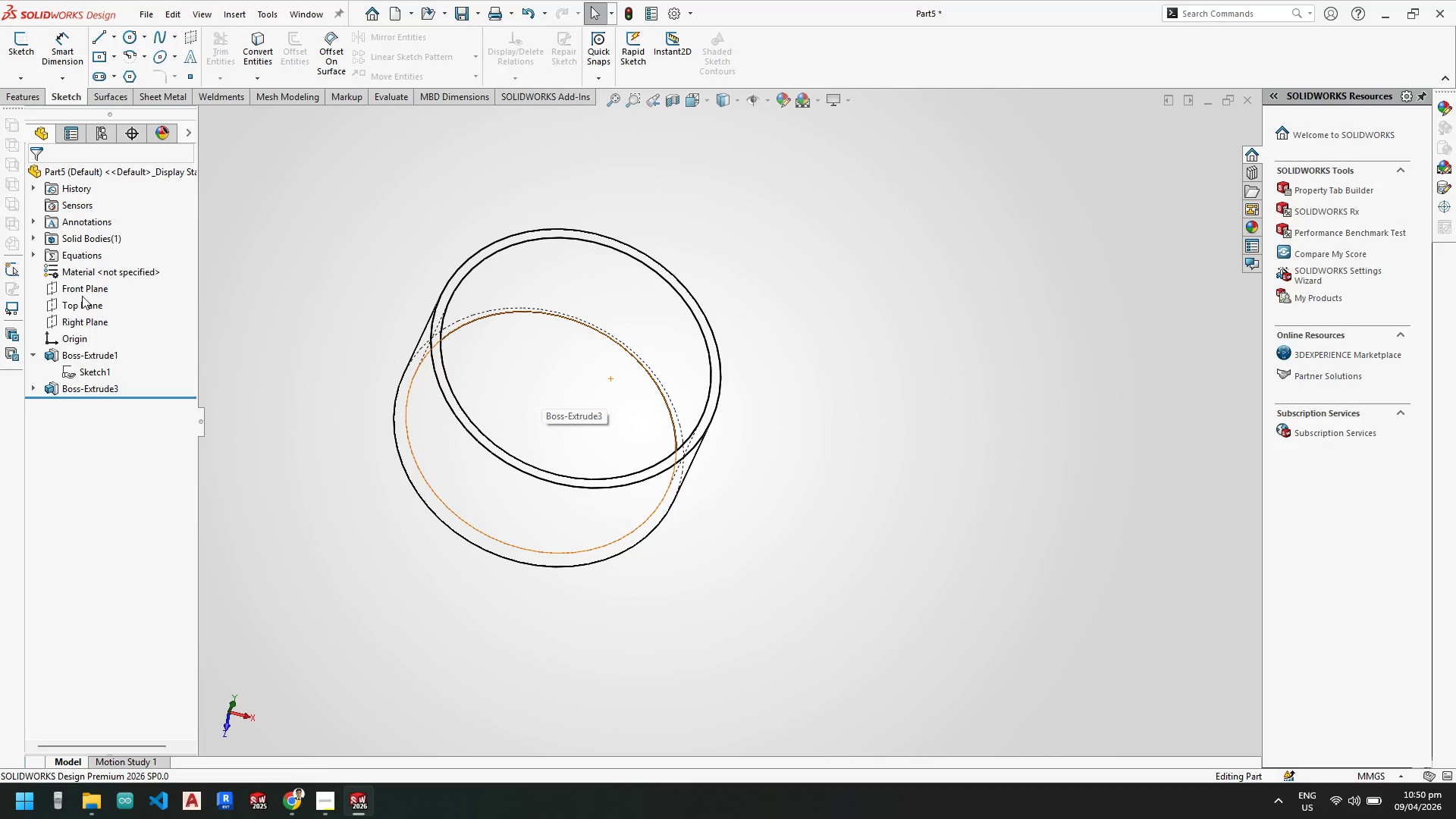 
left_click([82, 303])
 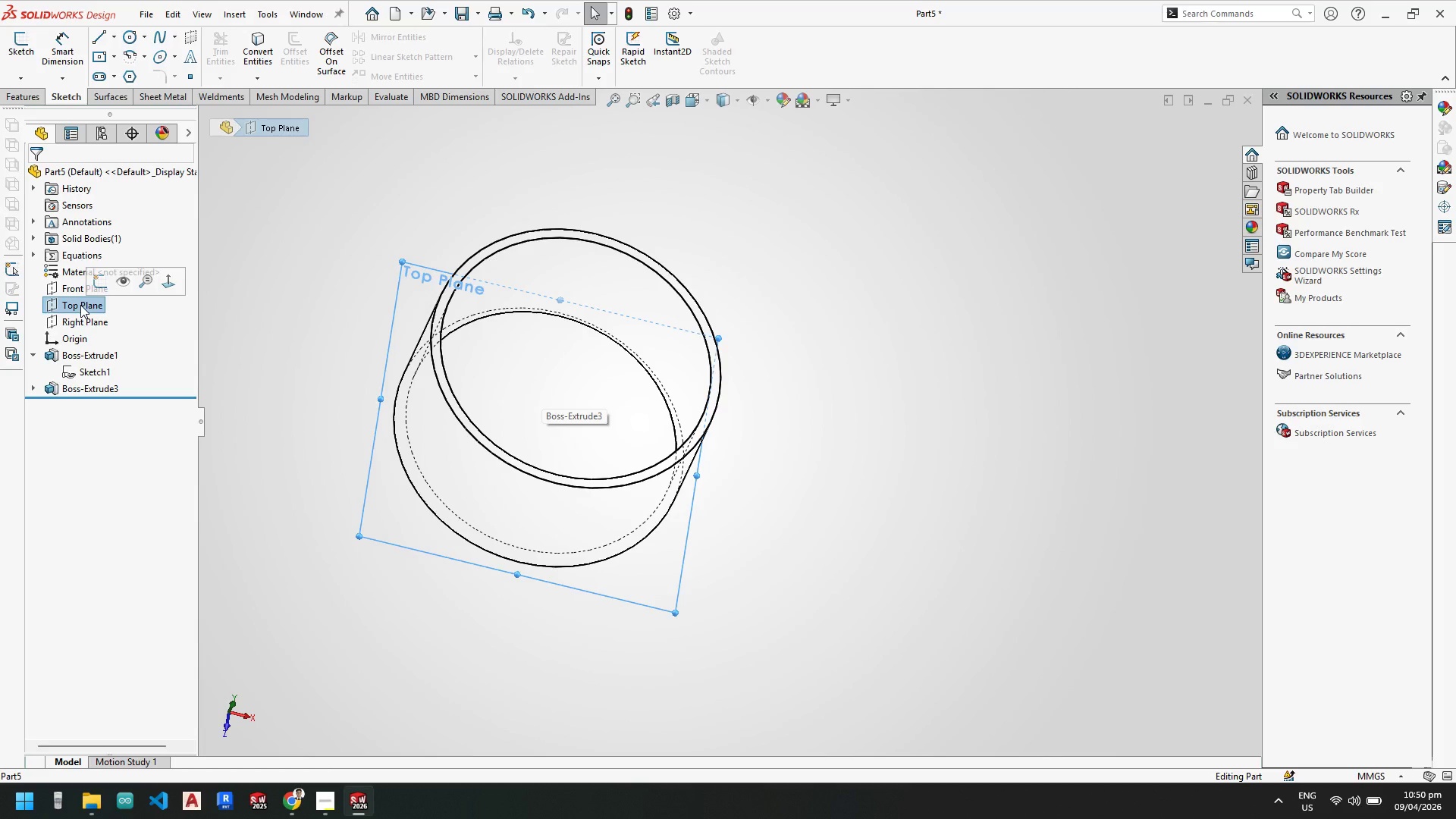 
right_click([80, 305])
 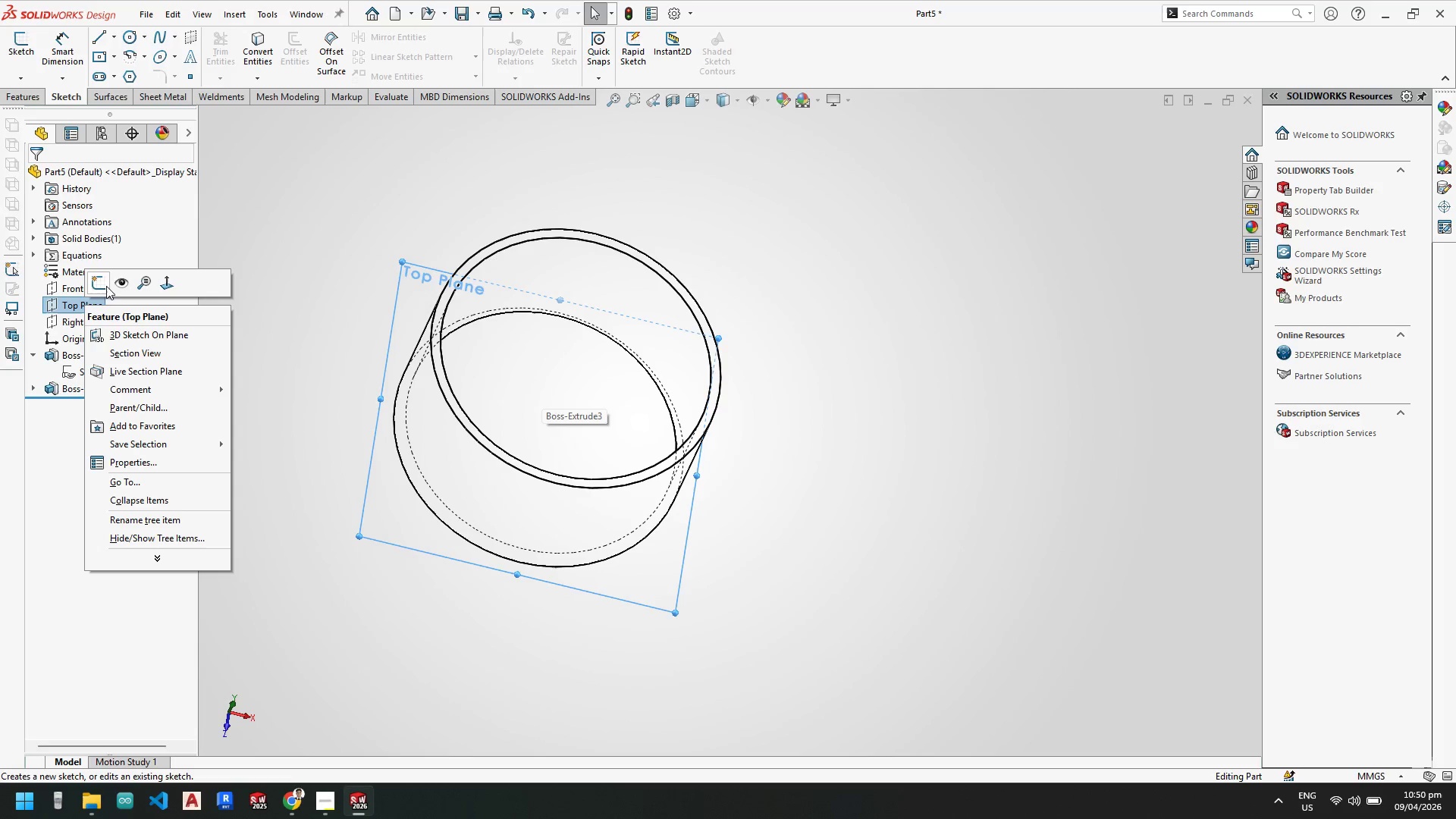 
left_click([101, 282])
 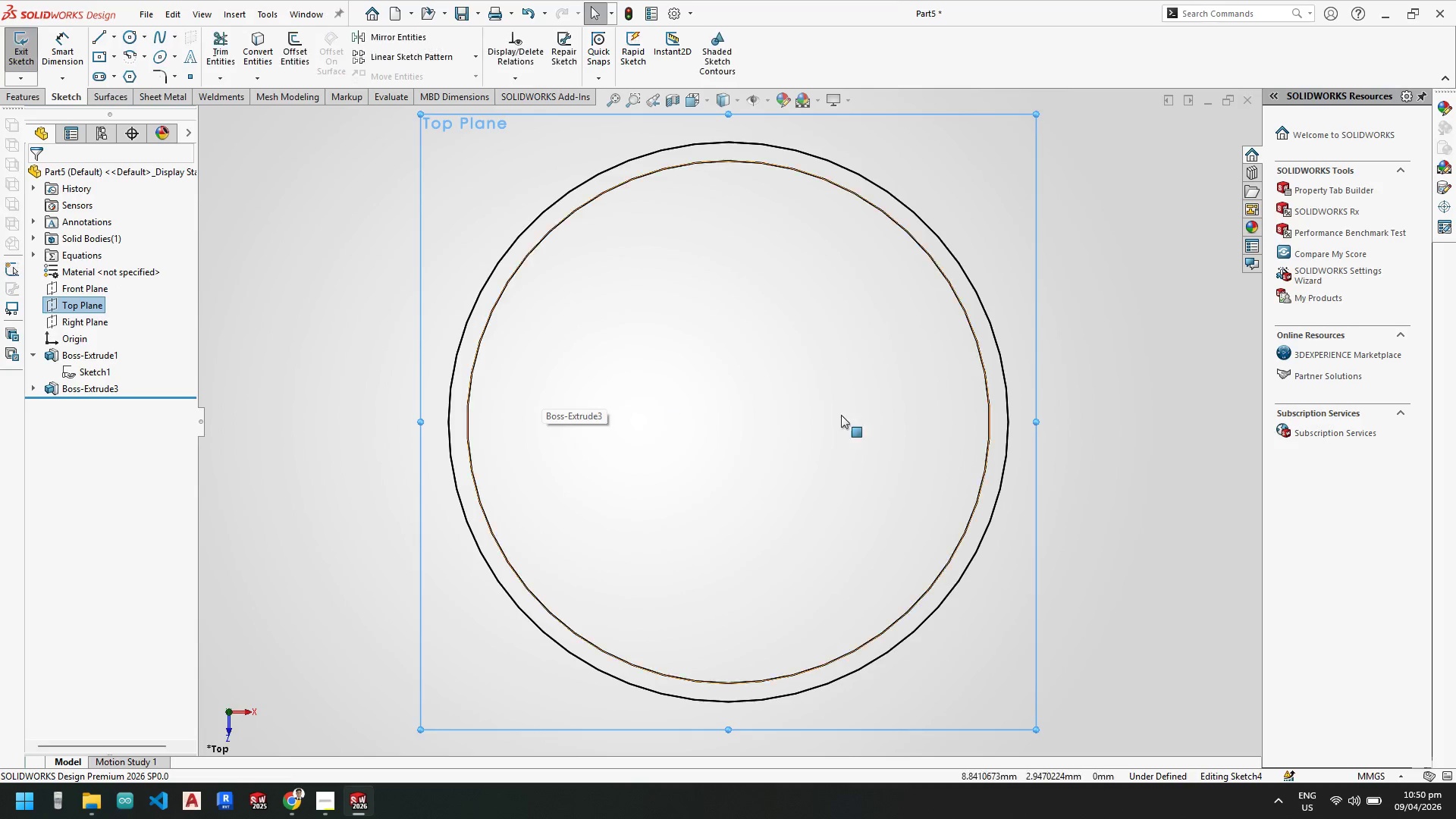 
scroll: coordinate [900, 356], scroll_direction: up, amount: 1.0
 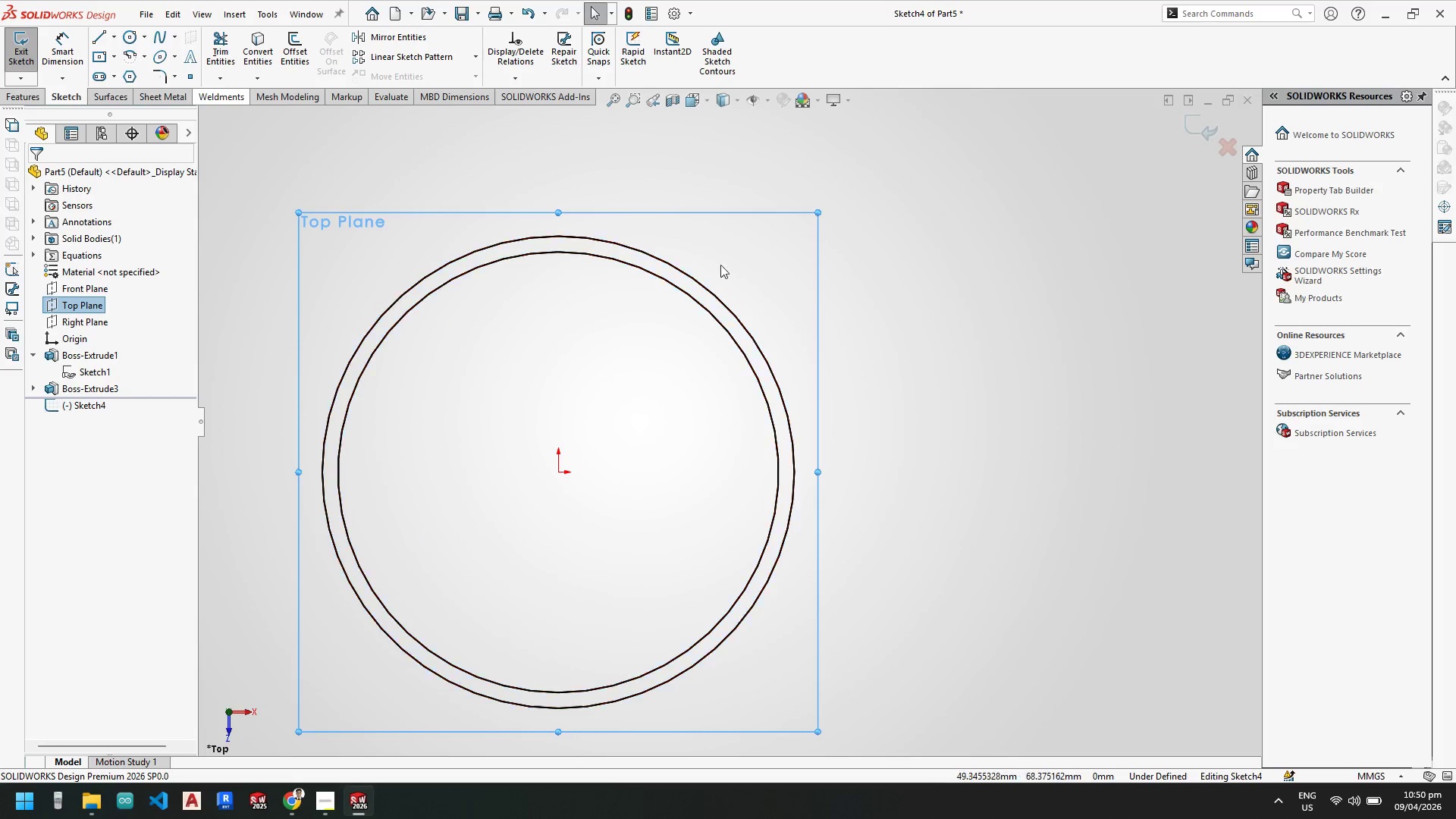 
key(Escape)
 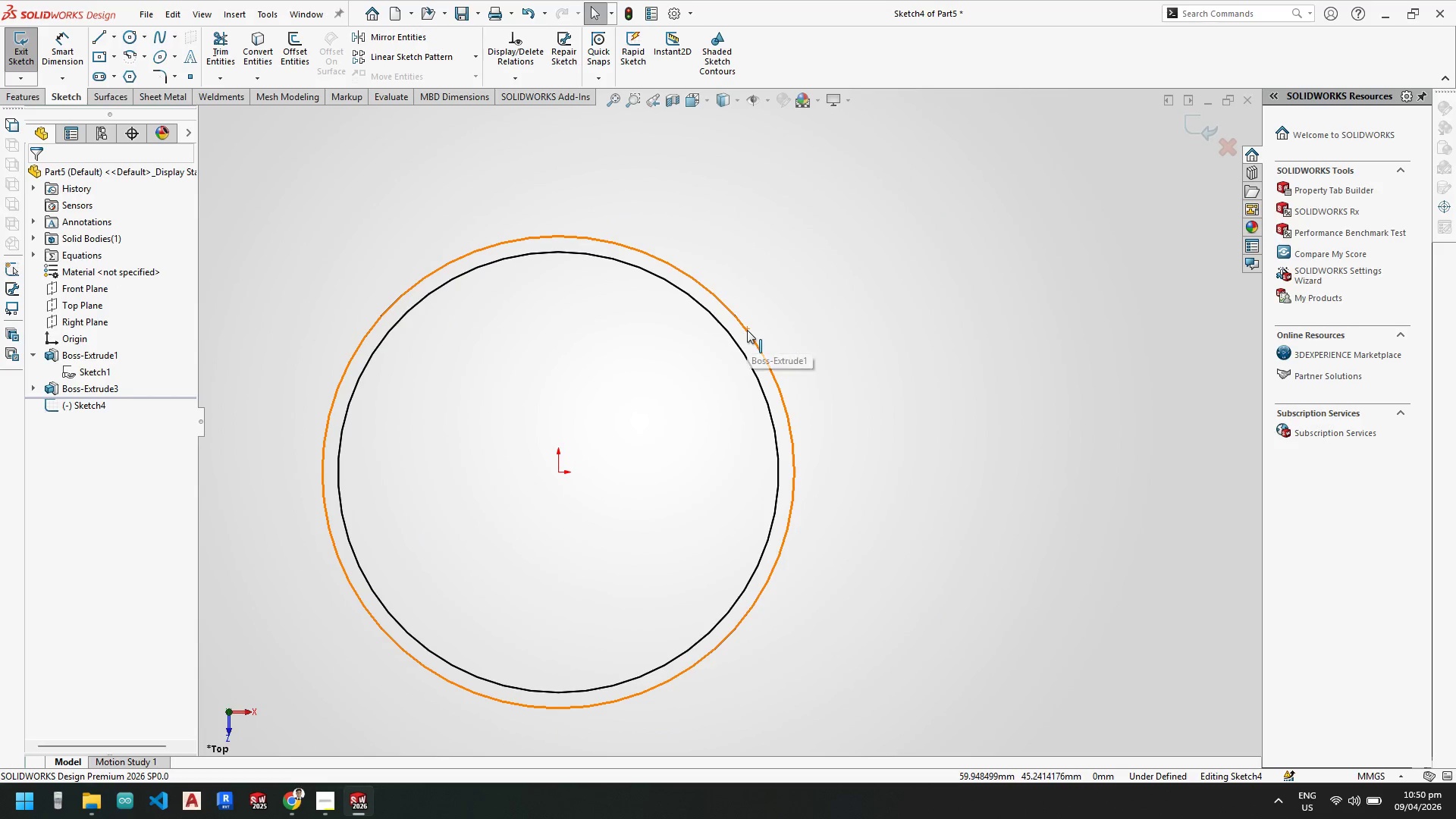 
left_click([747, 330])
 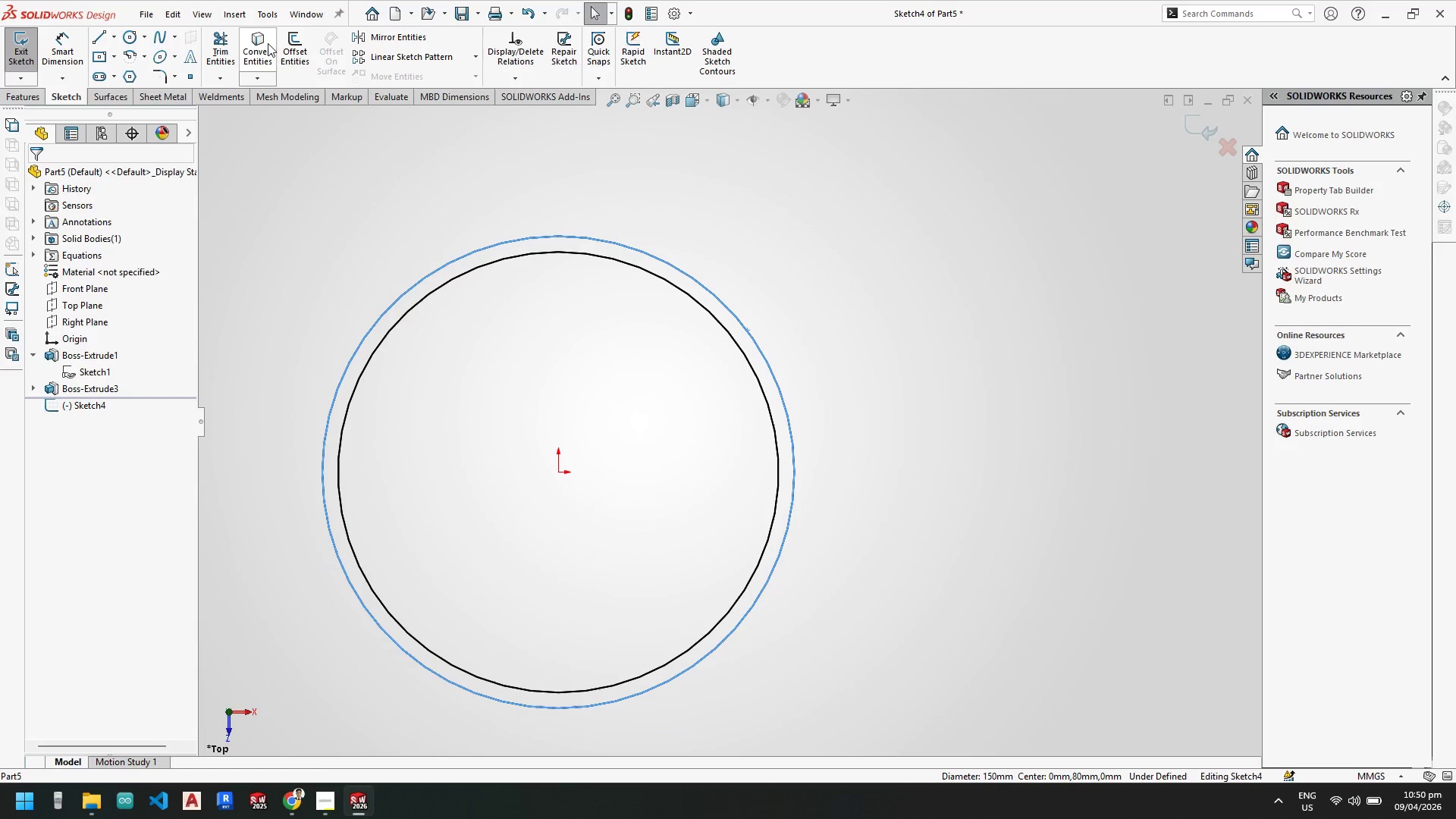 
left_click([263, 48])
 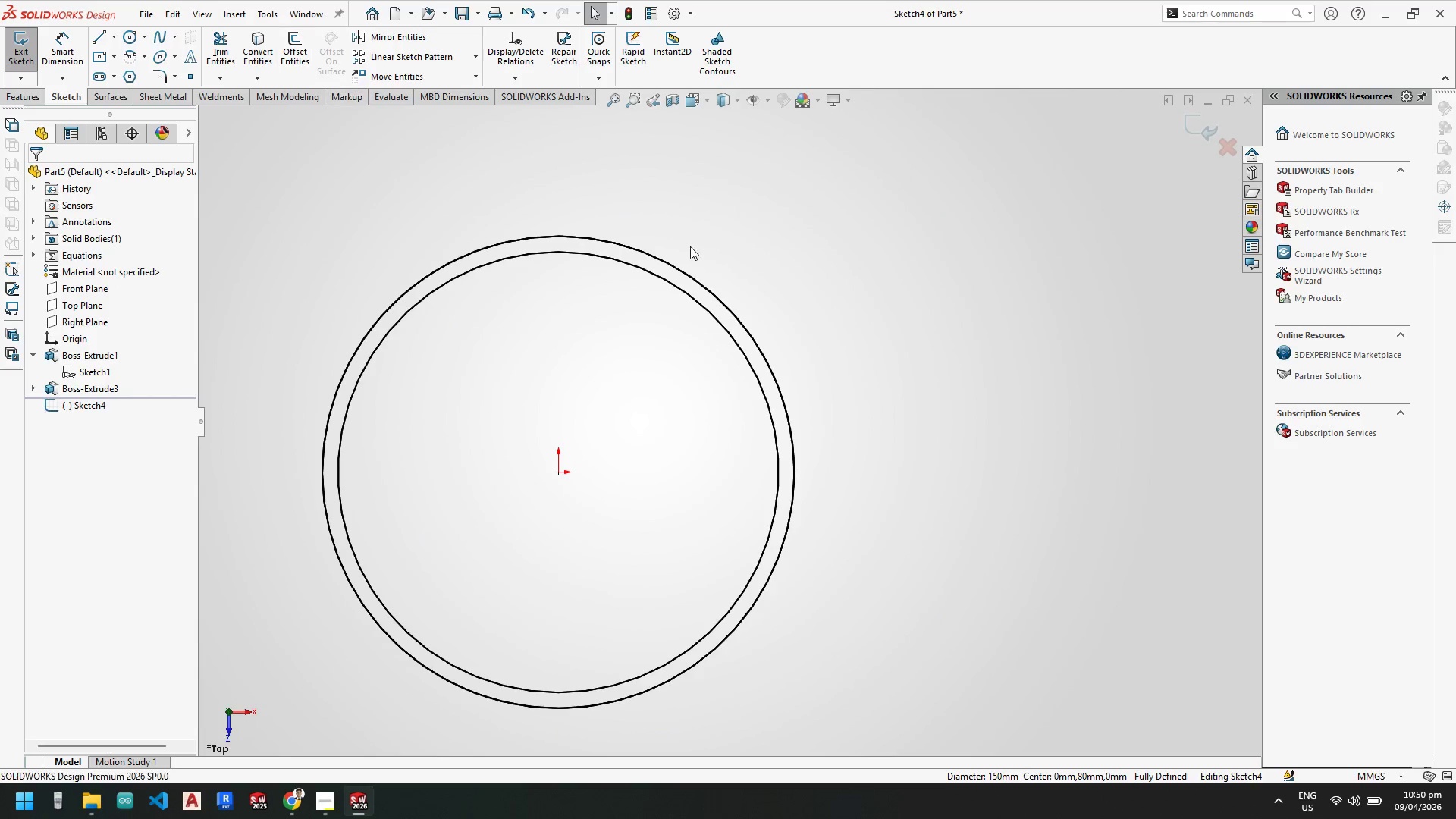 
key(Escape)
 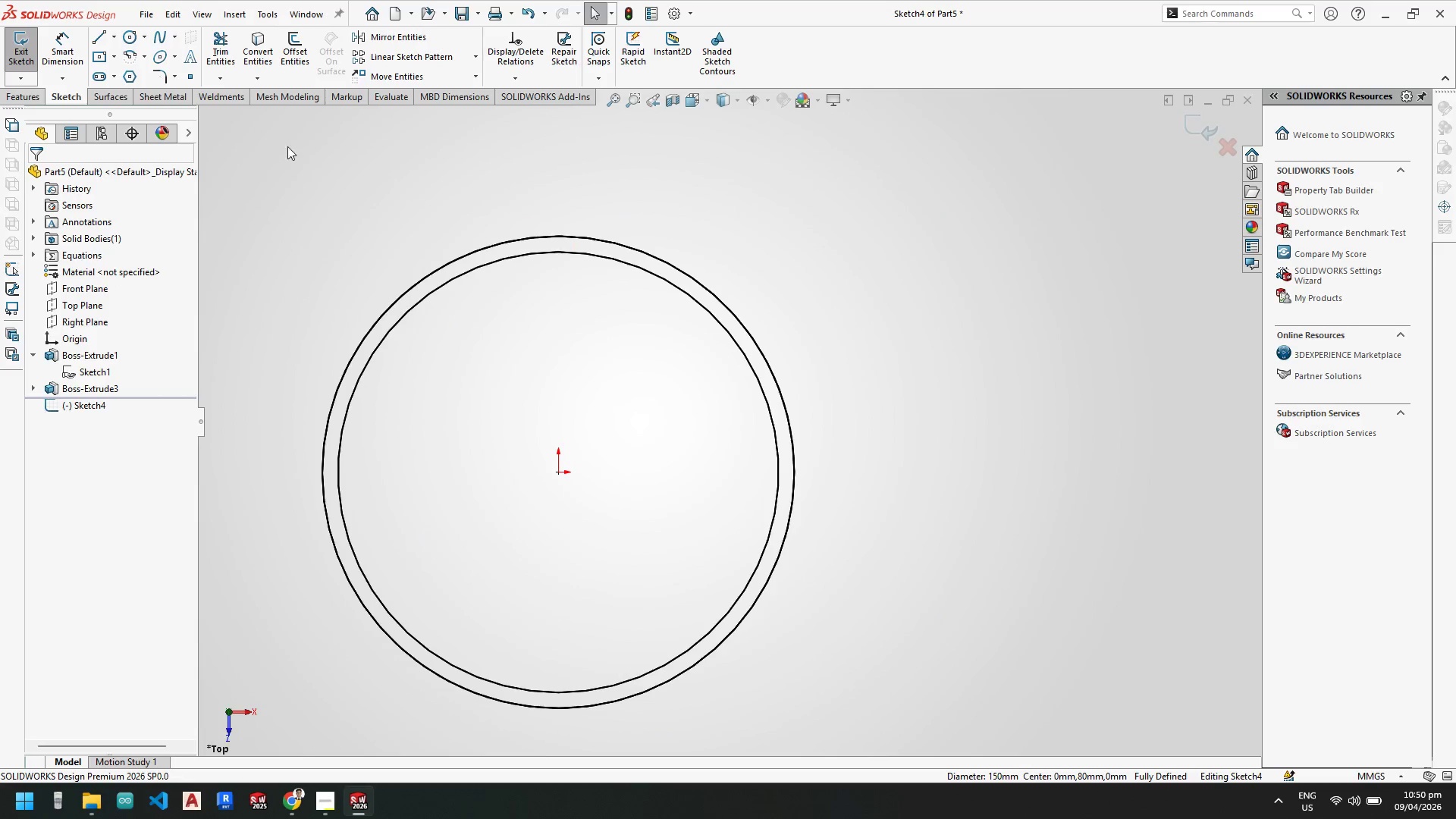 
key(Escape)
 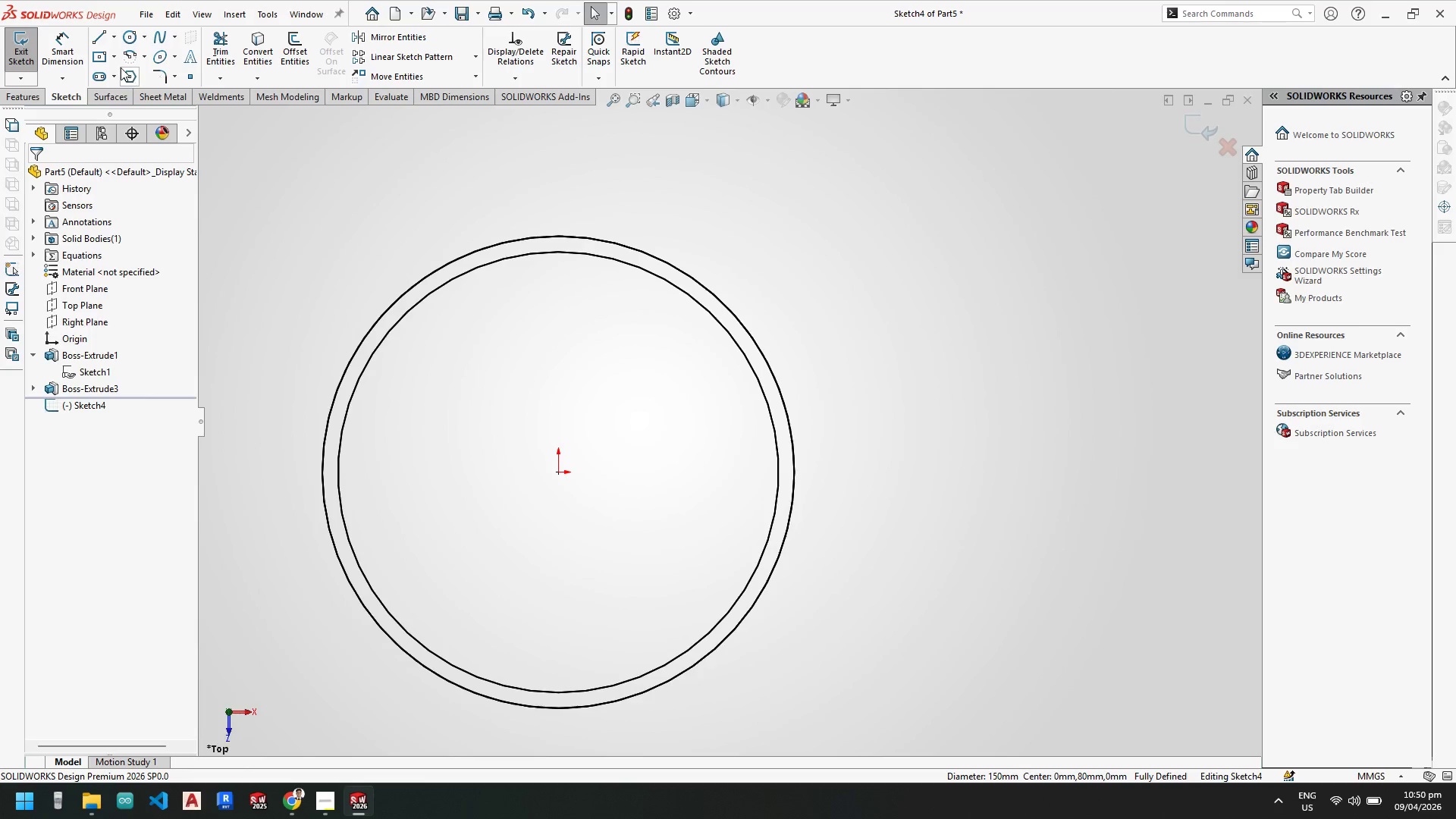 
key(Escape)
 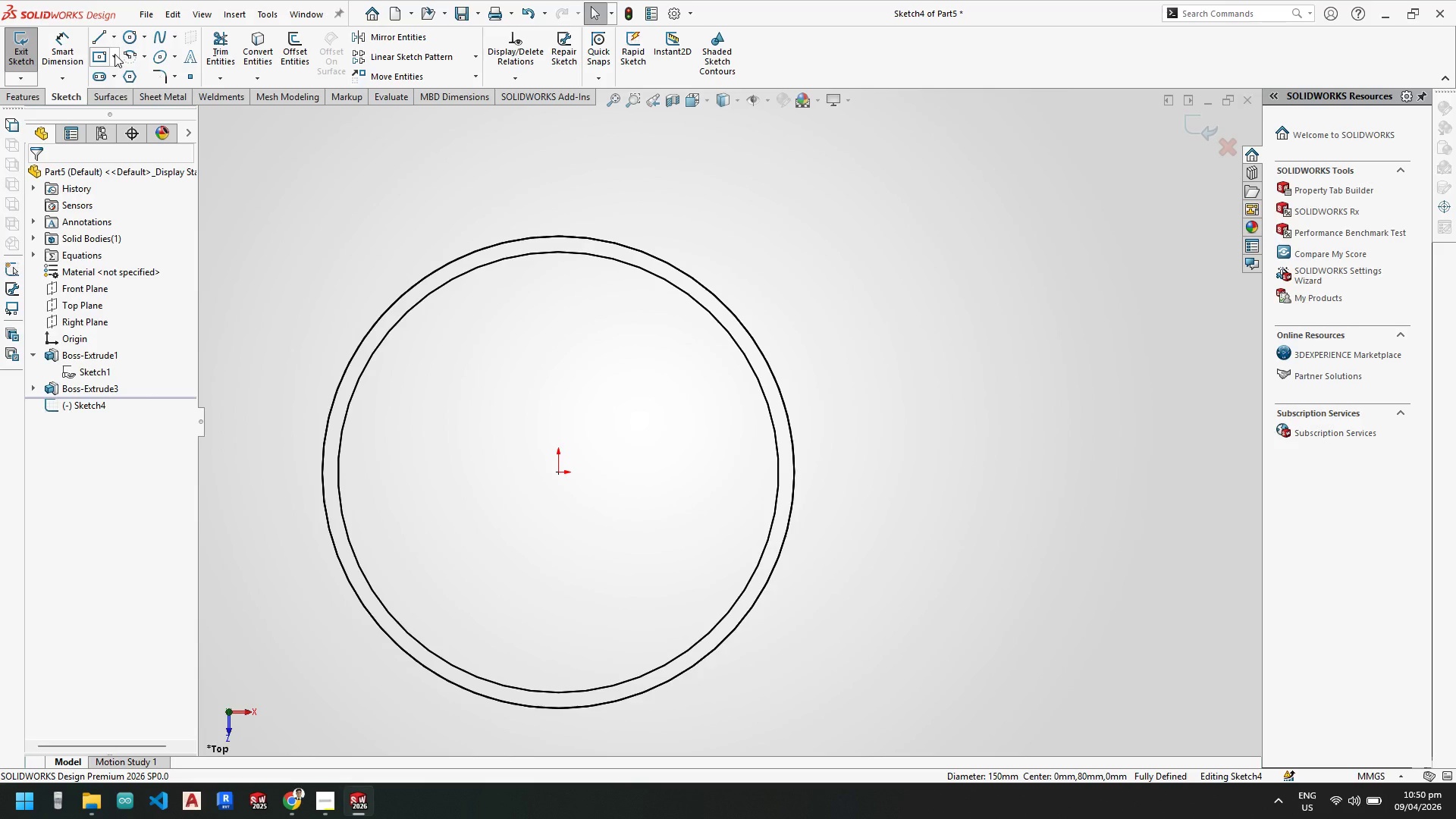 
left_click([115, 54])
 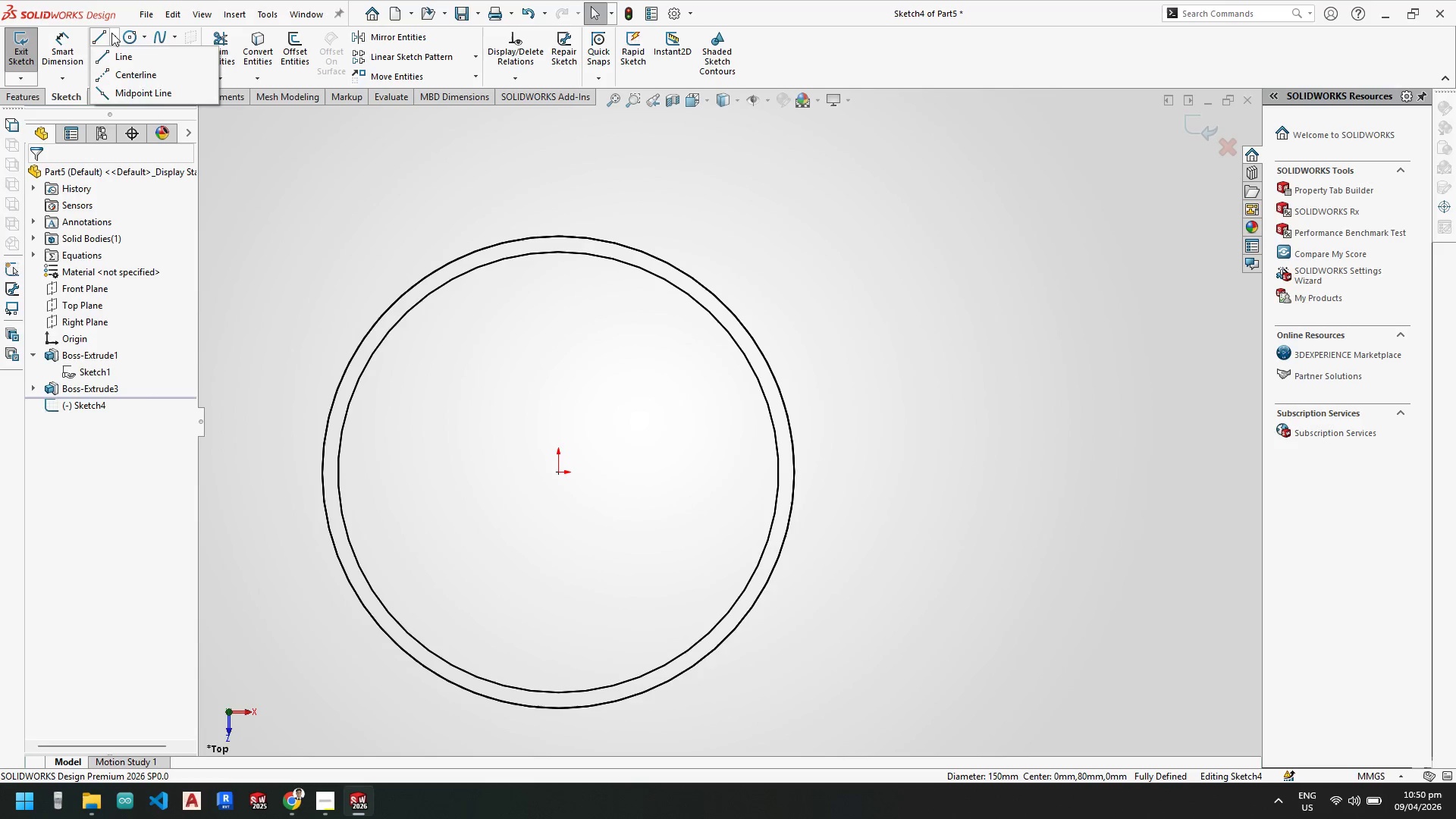 
double_click([116, 38])
 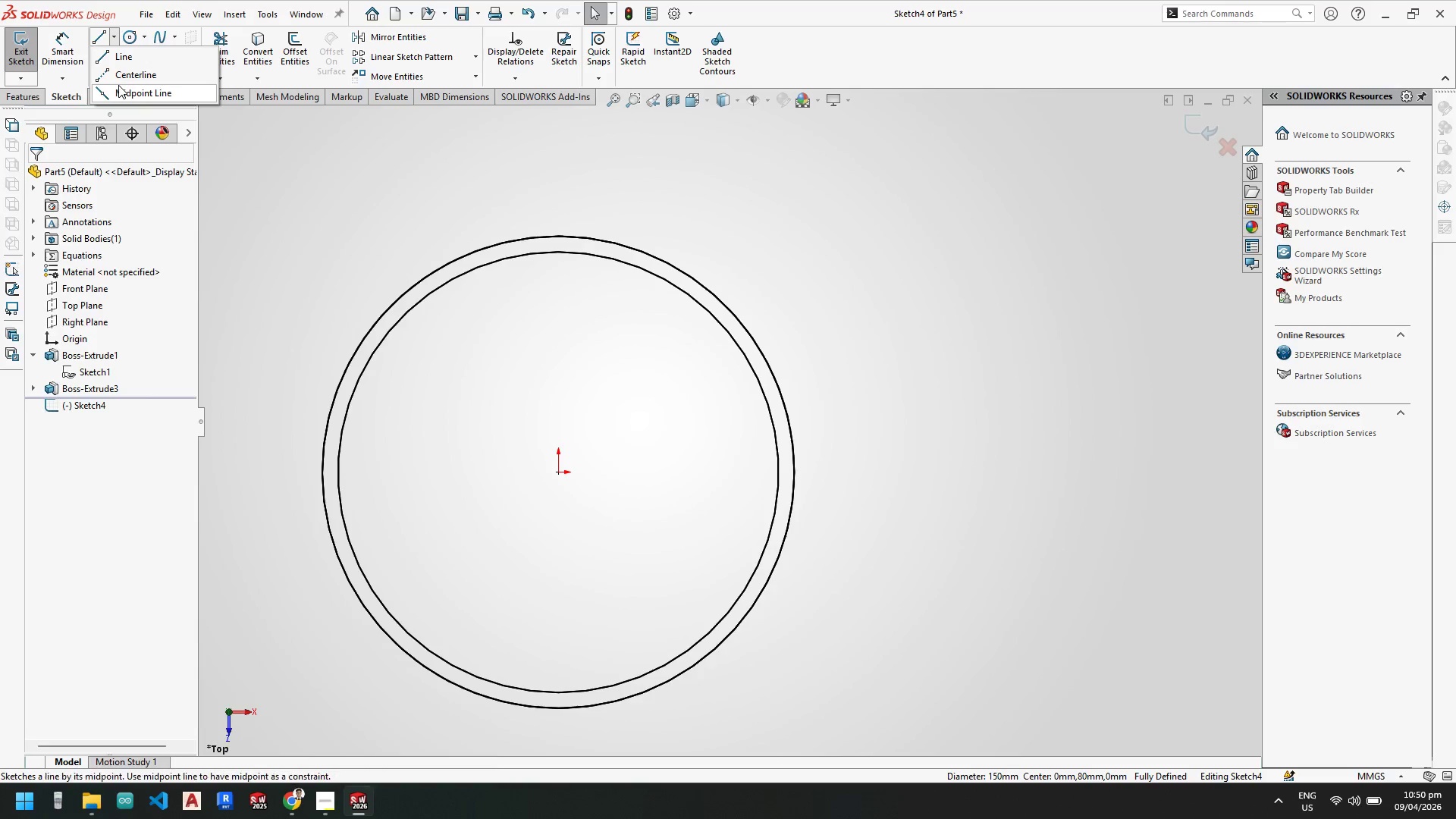 
left_click([118, 77])
 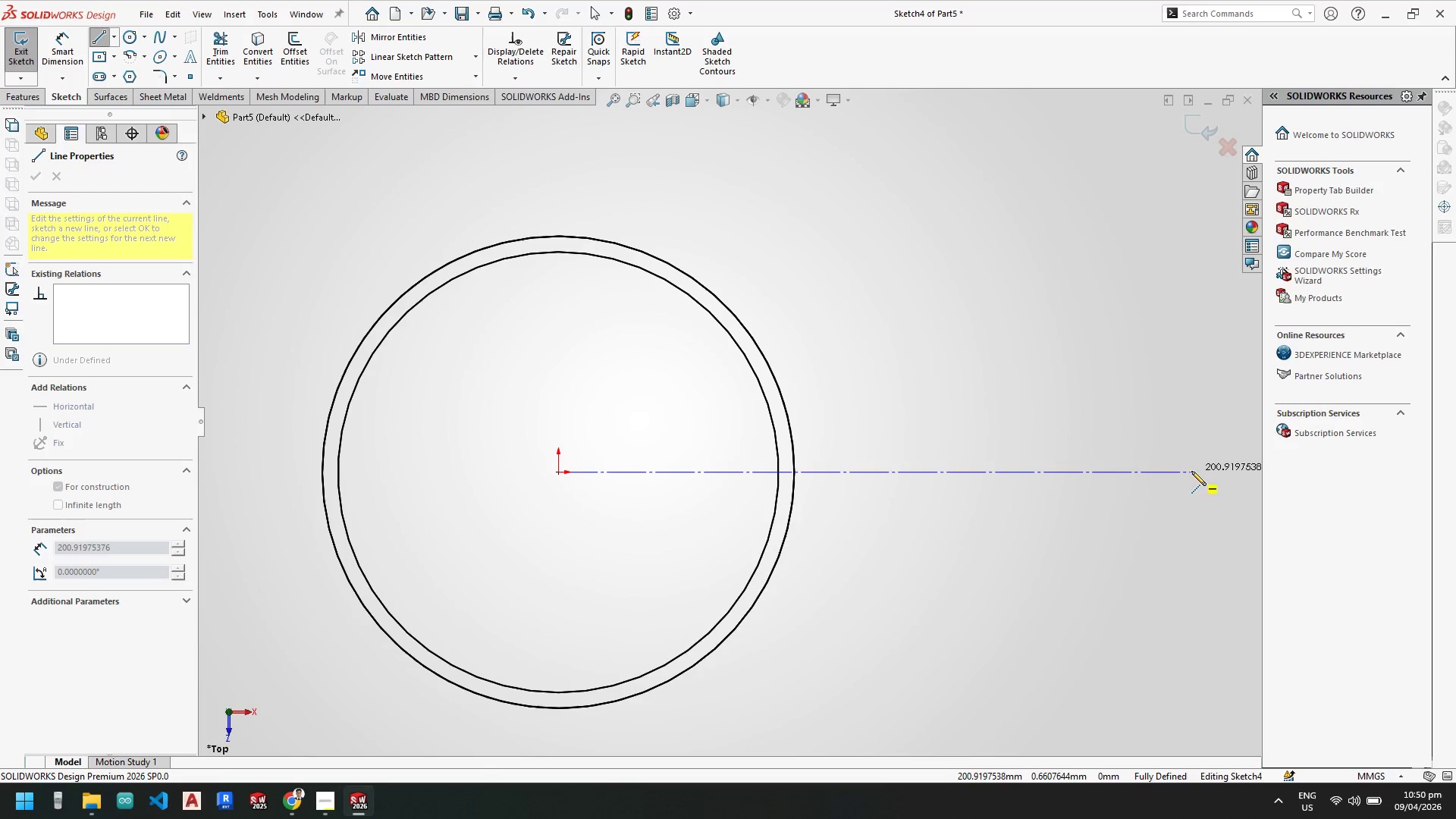 
left_click([1191, 472])
 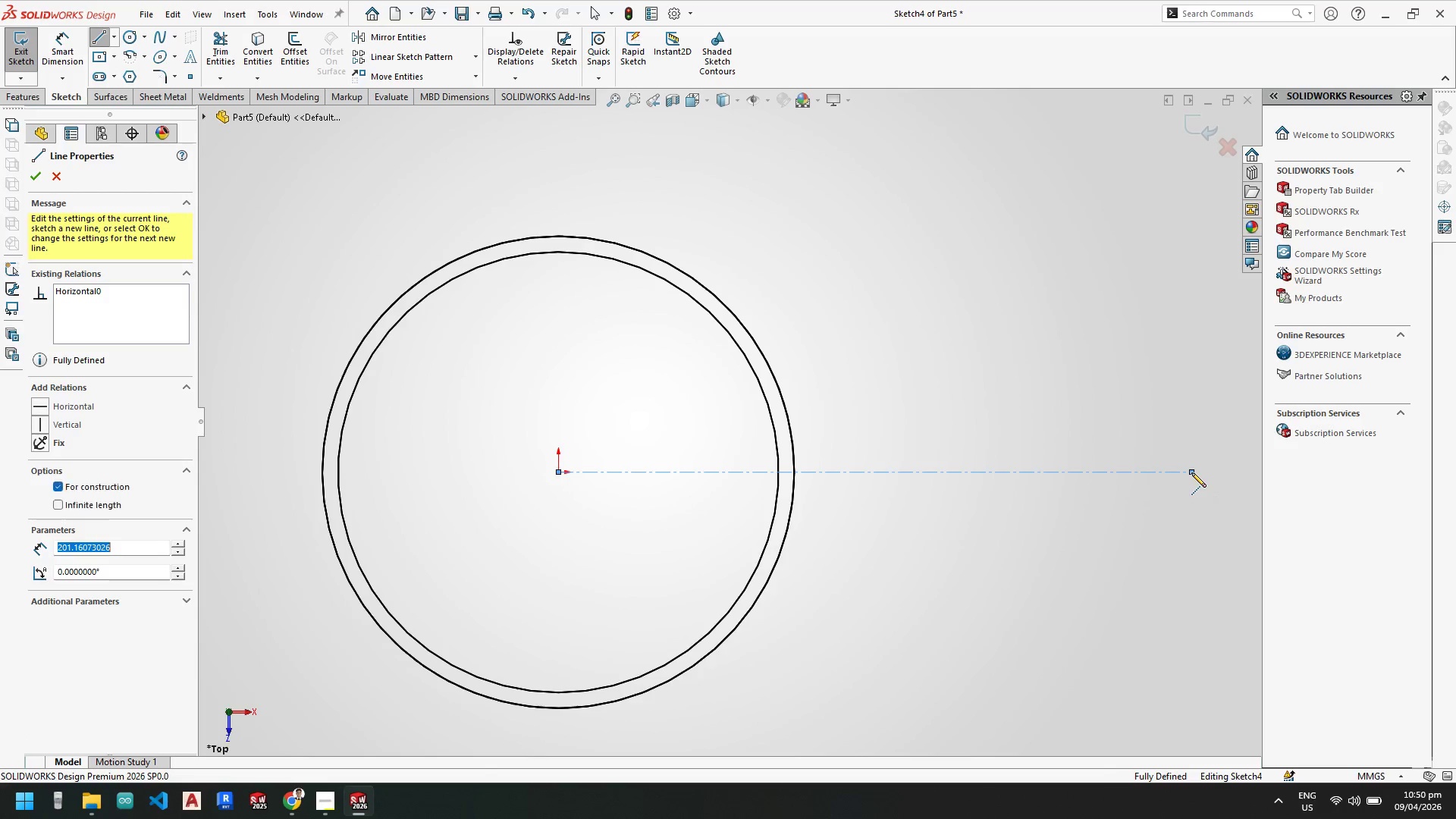 
key(Escape)
 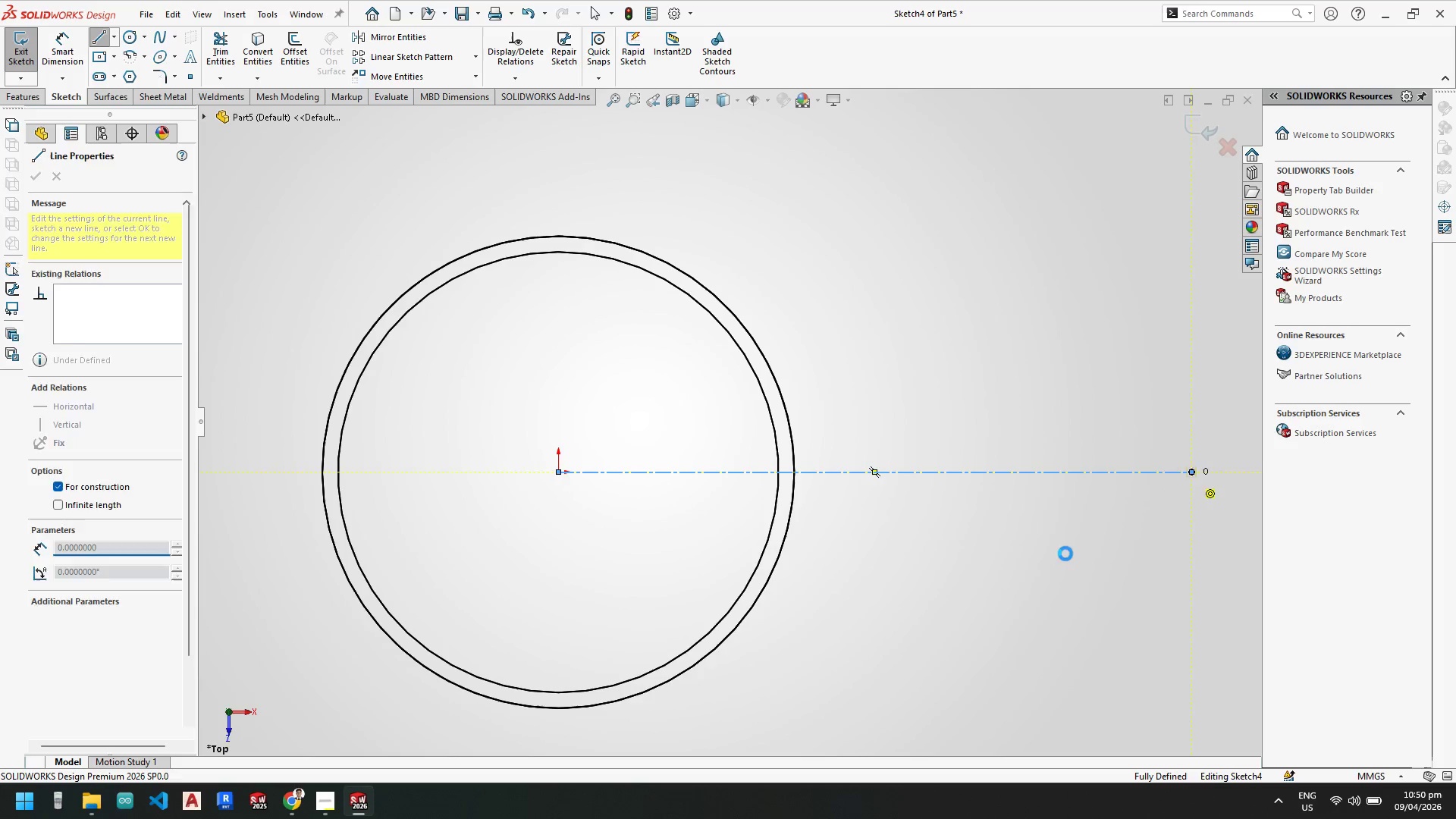 
key(Escape)
 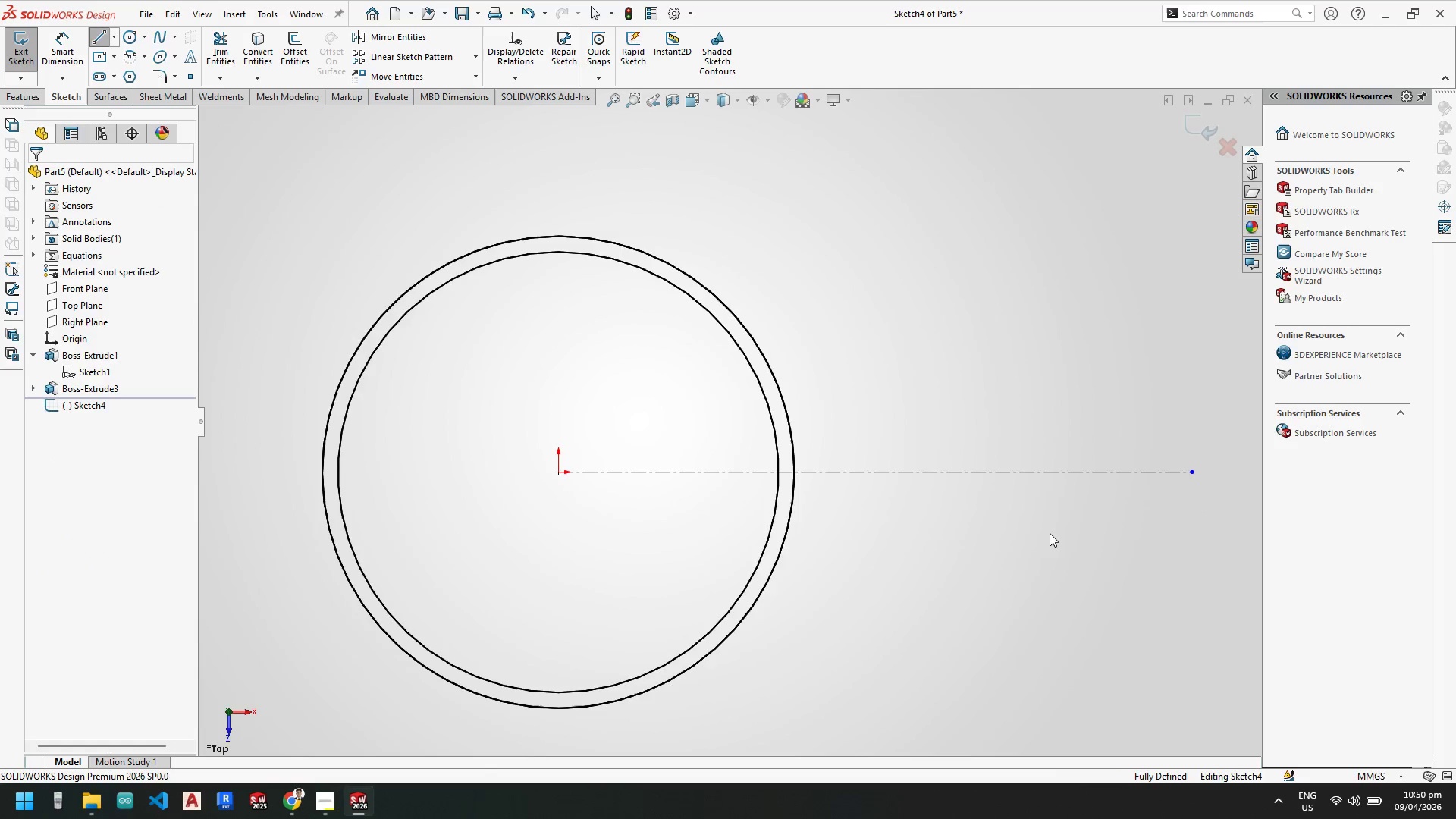 
scroll: coordinate [1011, 470], scroll_direction: none, amount: 0.0
 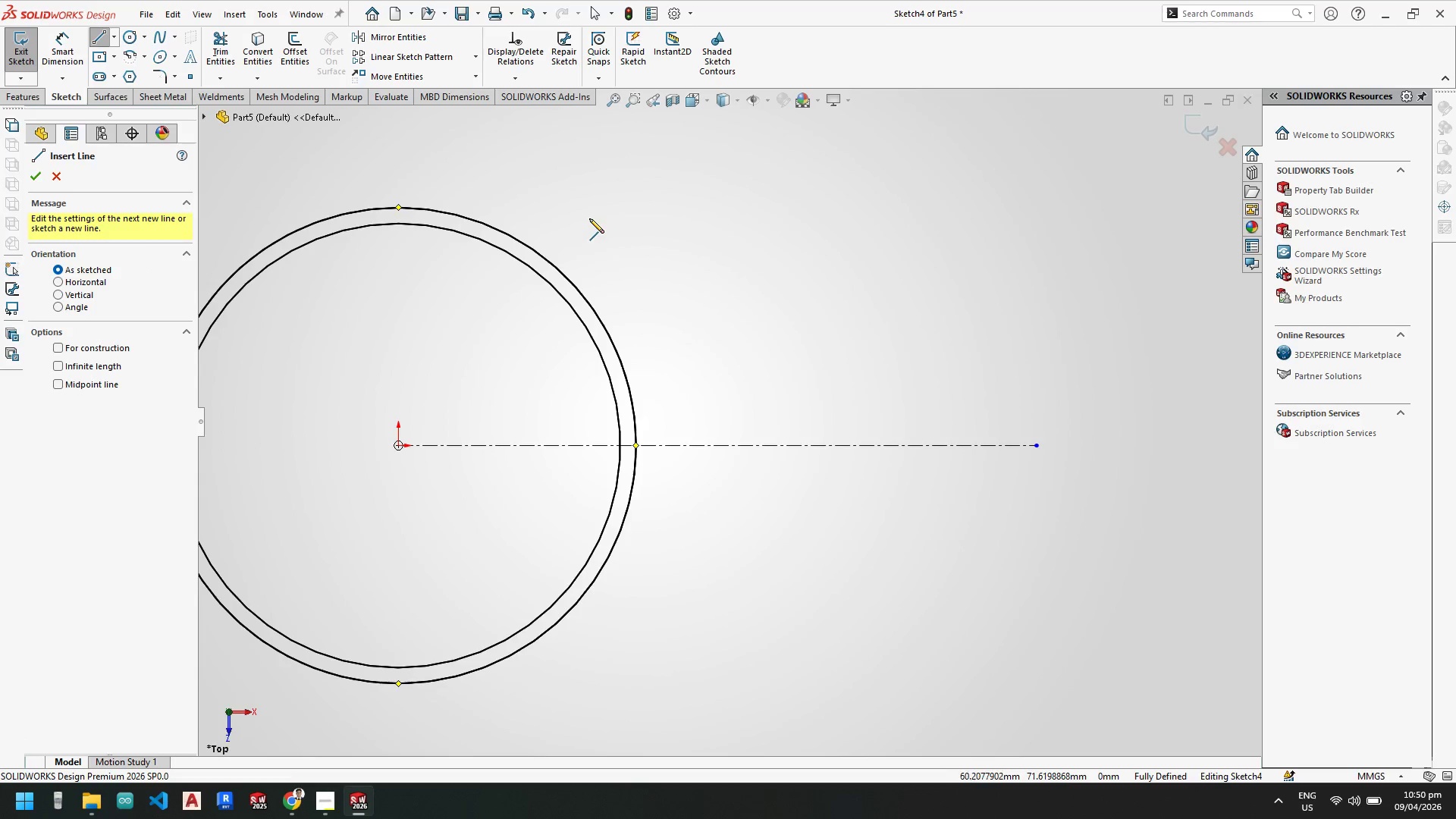 
wait(7.44)
 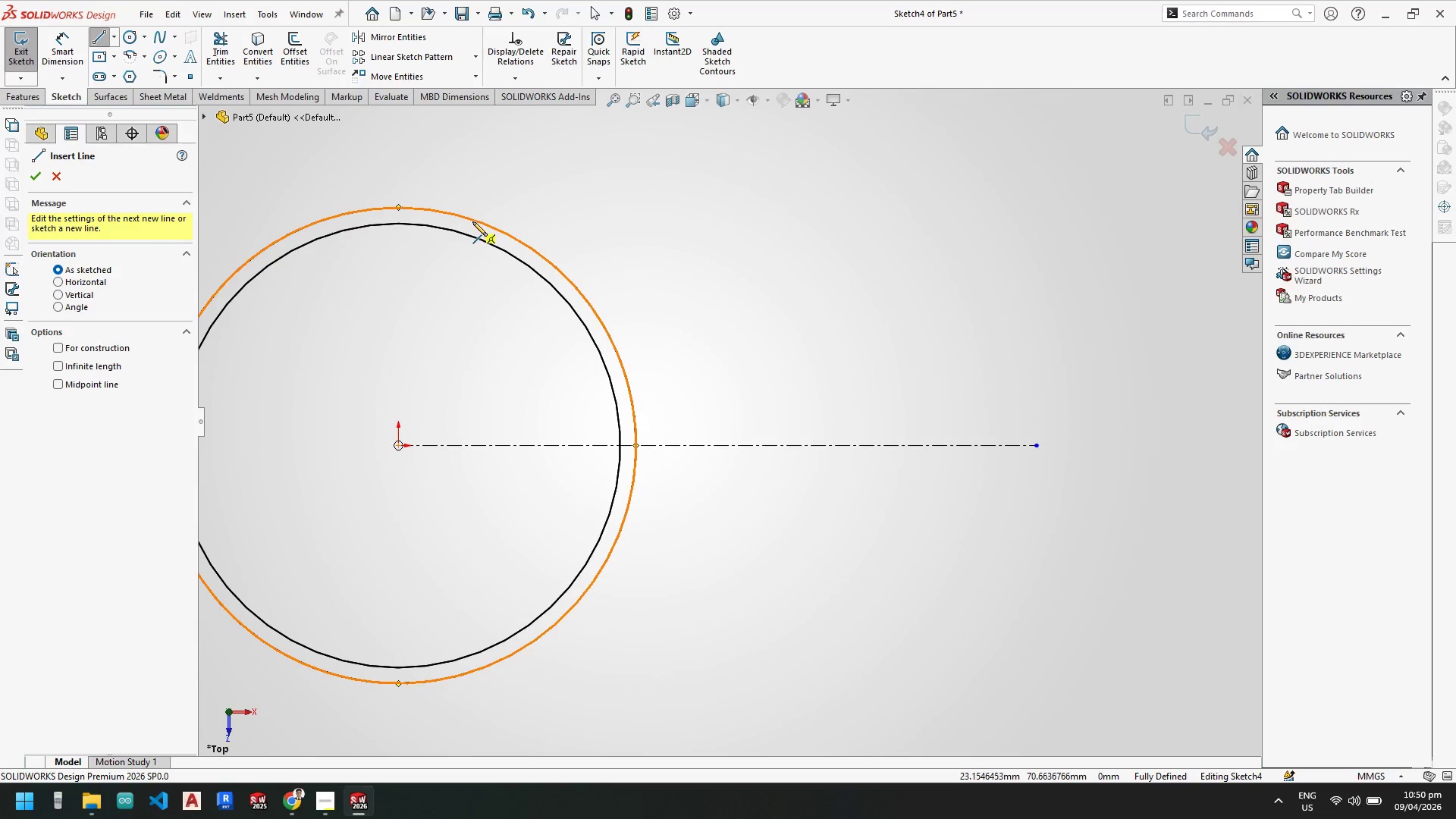 
left_click_drag(start_coordinate=[499, 229], to_coordinate=[505, 229])
 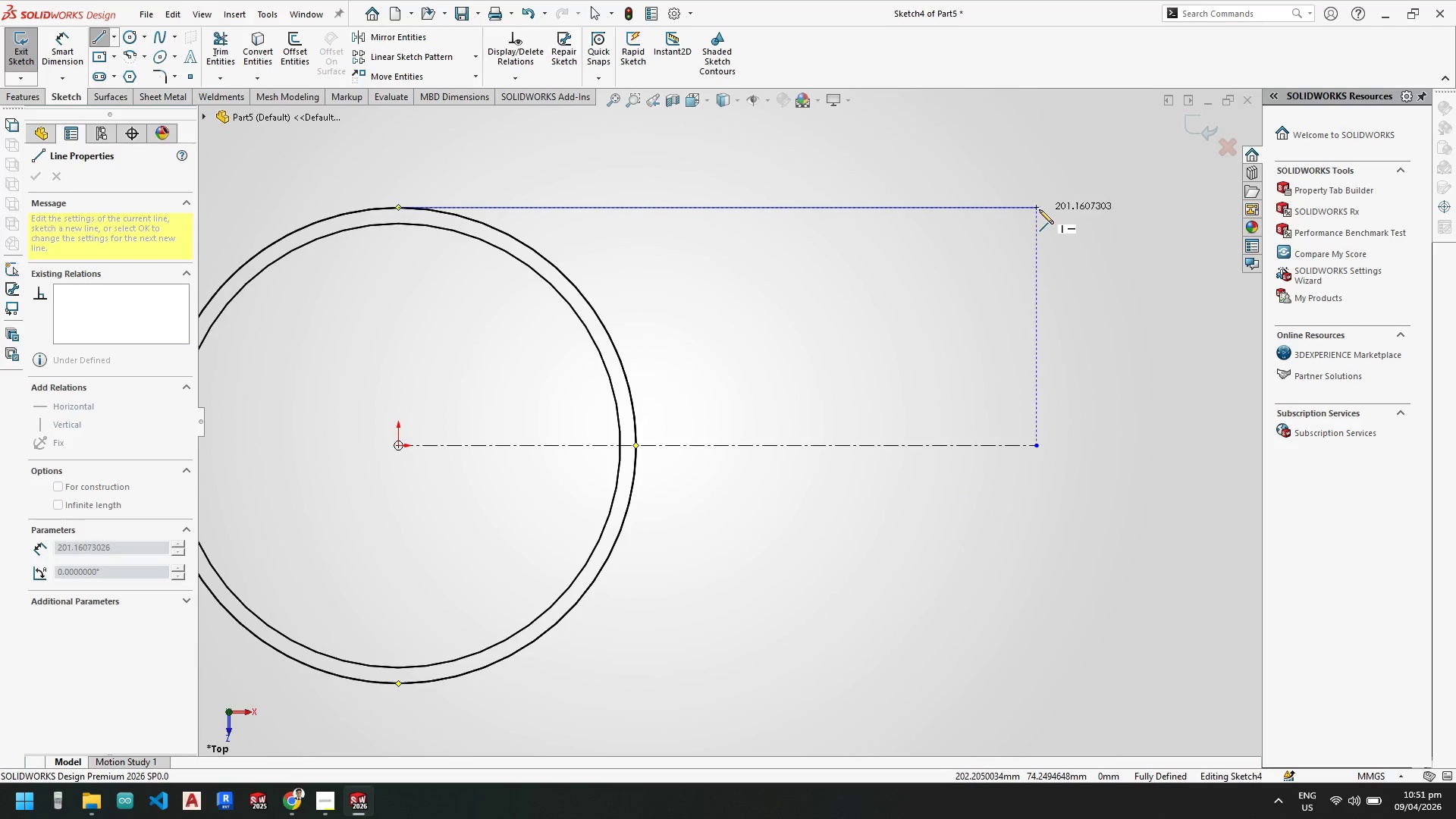 
wait(8.52)
 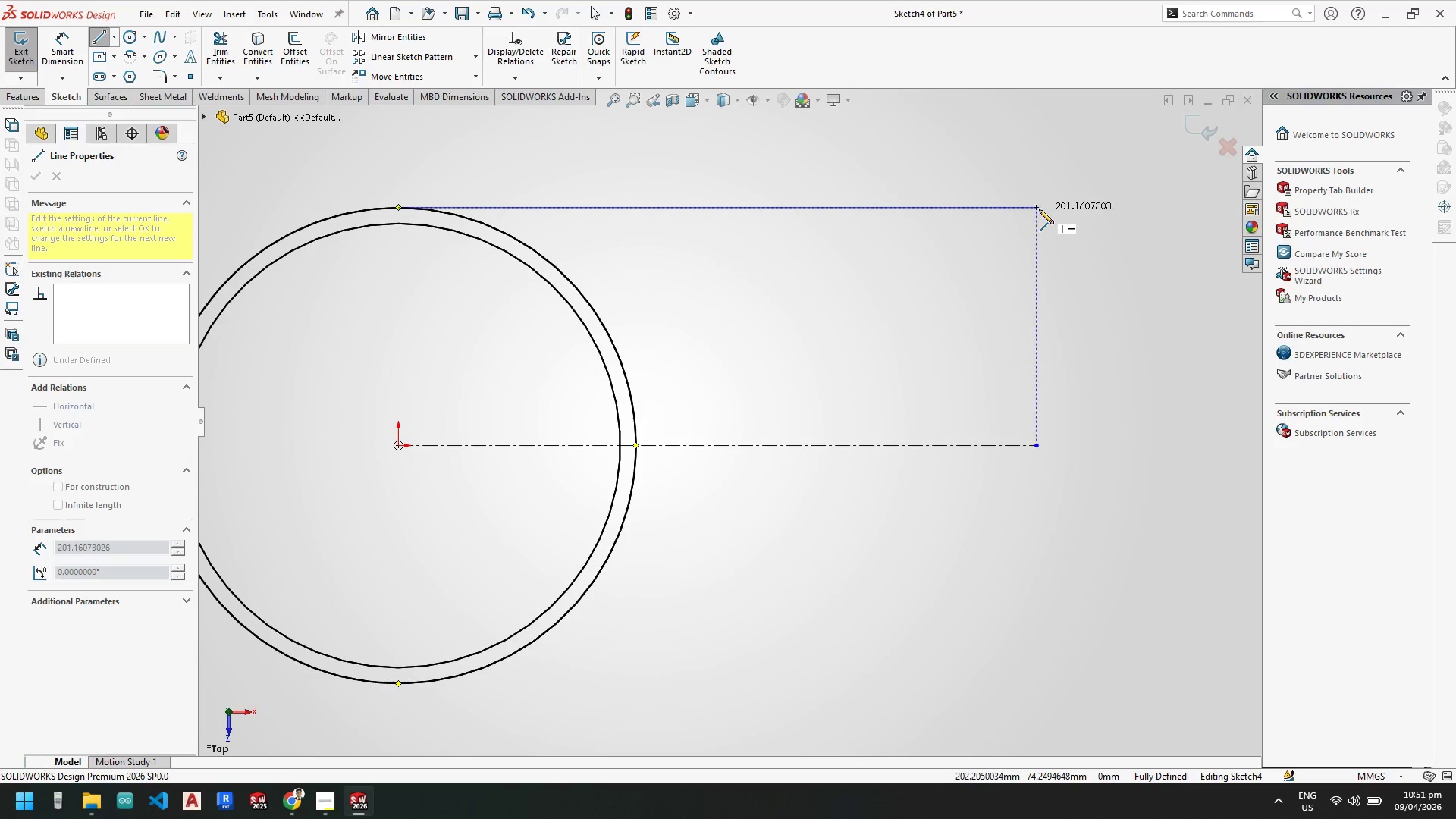 
left_click([419, 686])
 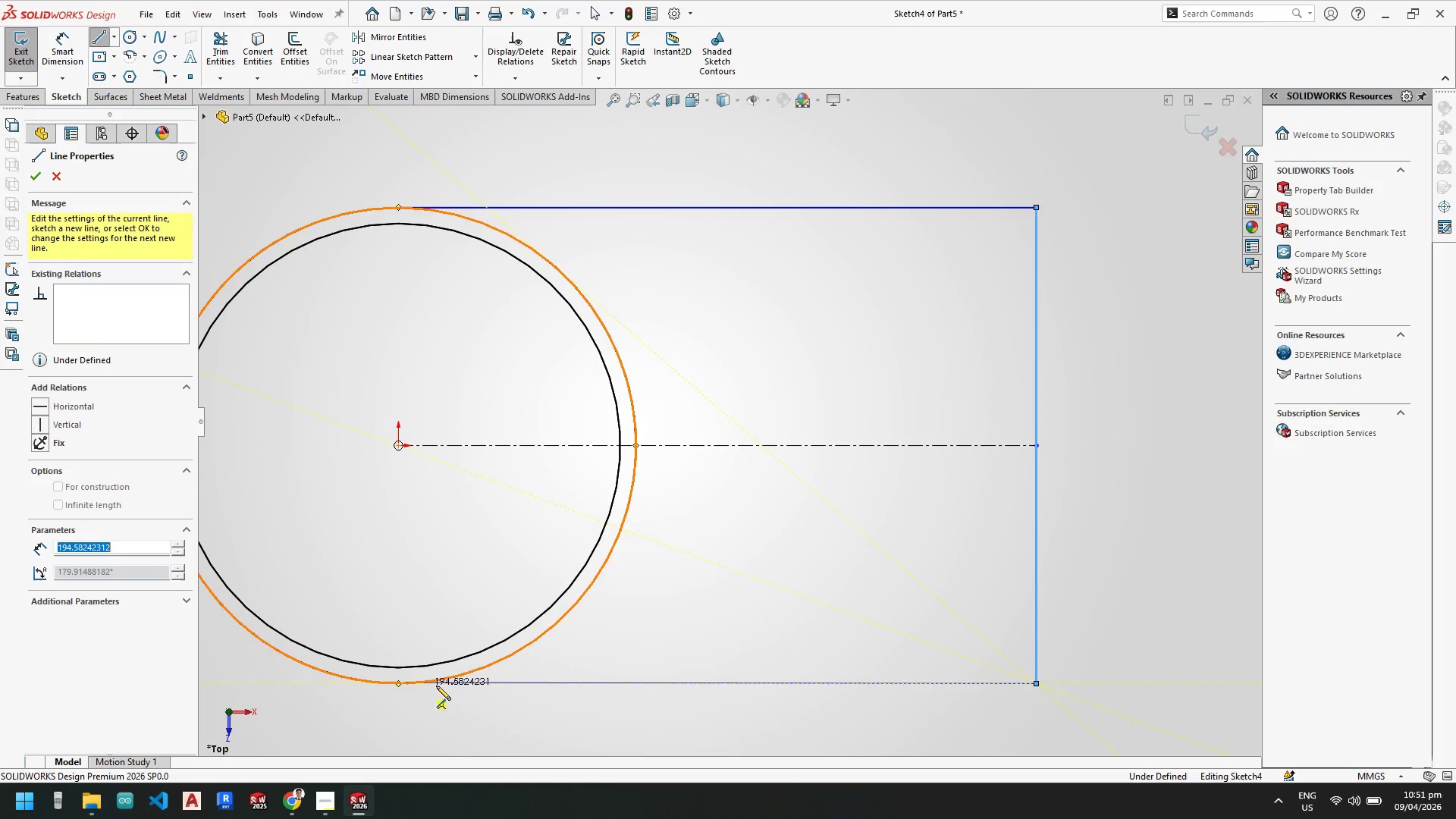 
key(Escape)
 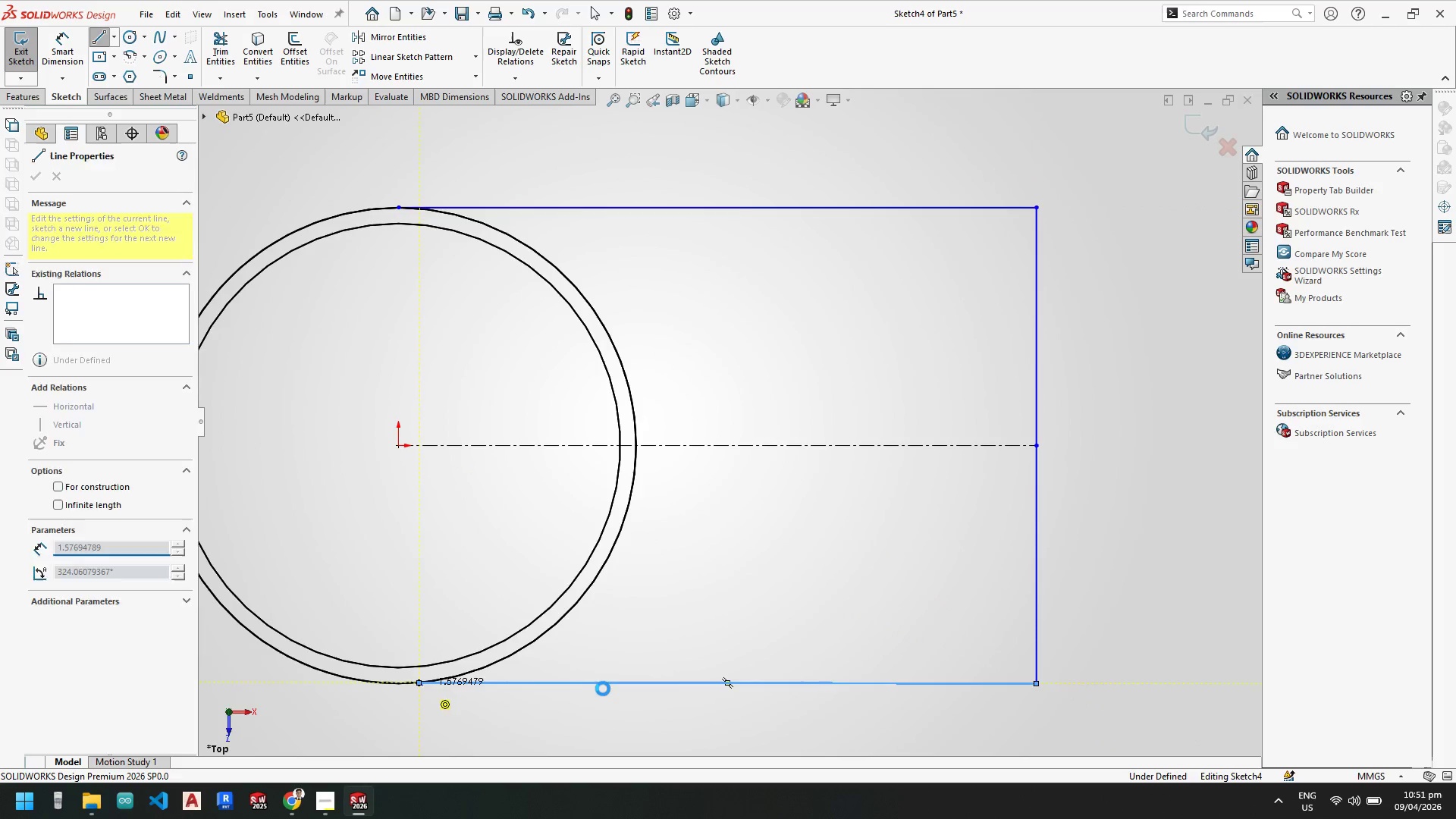 
key(Escape)
 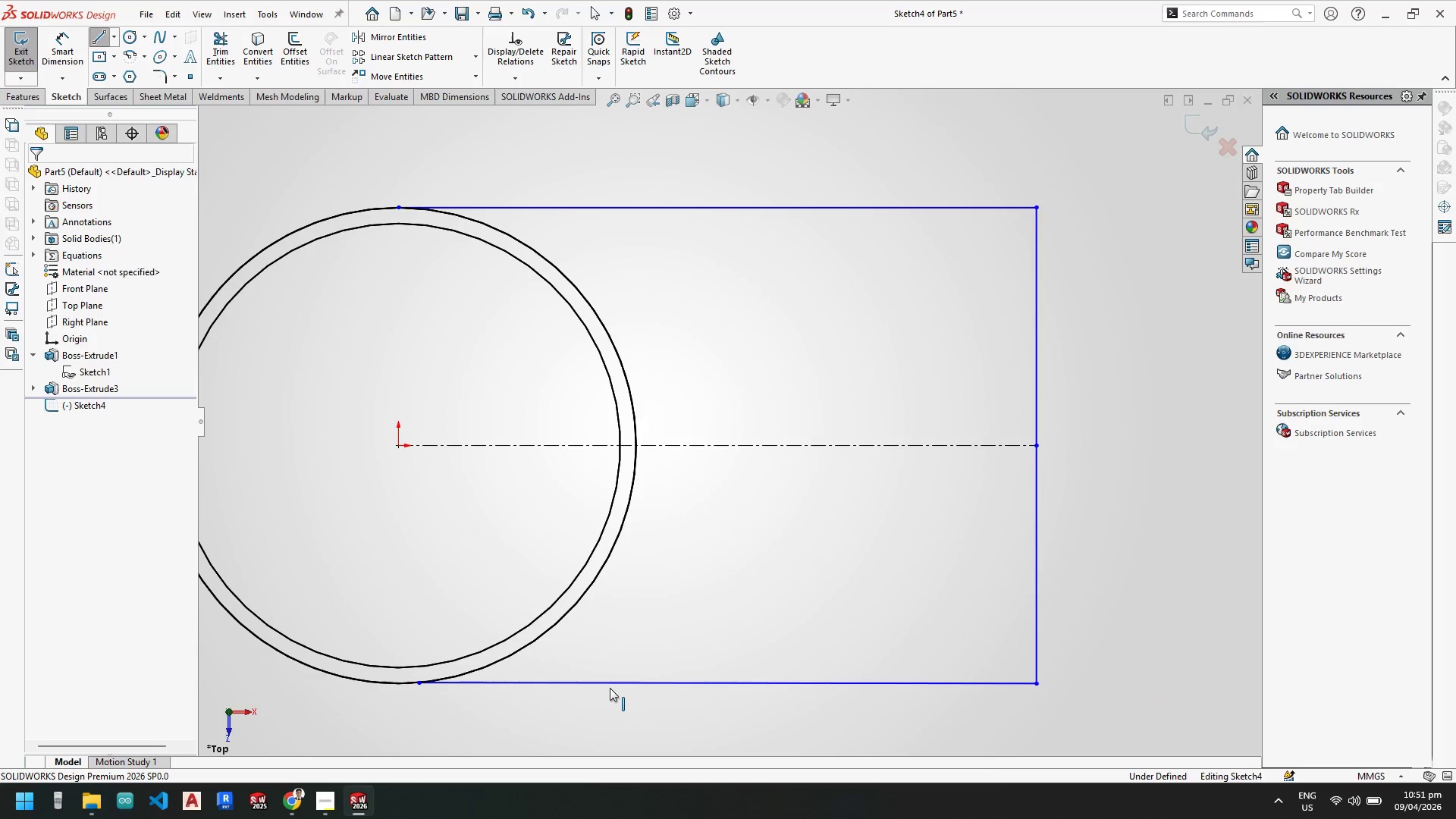 
key(Escape)
 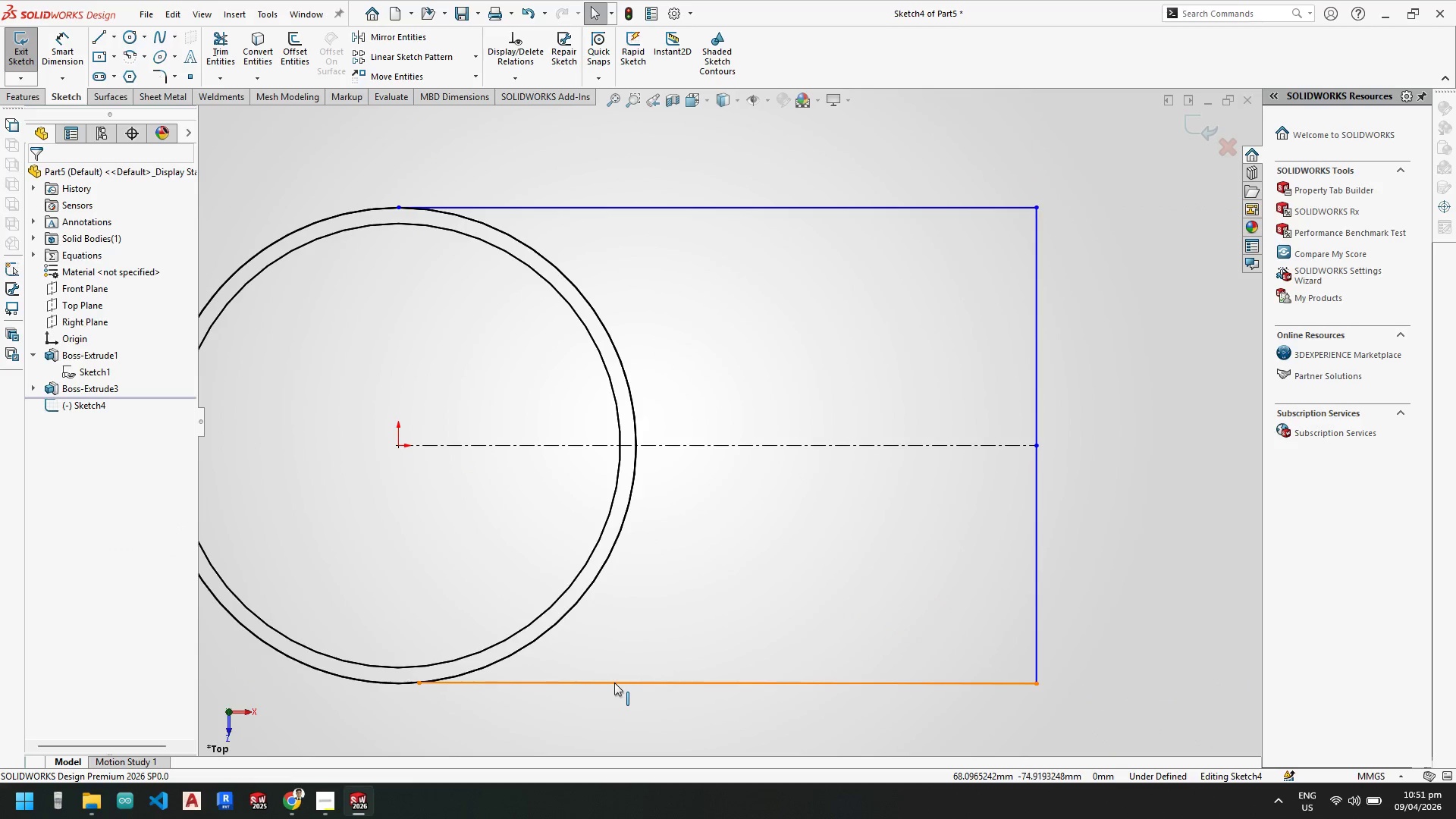 
left_click([614, 682])
 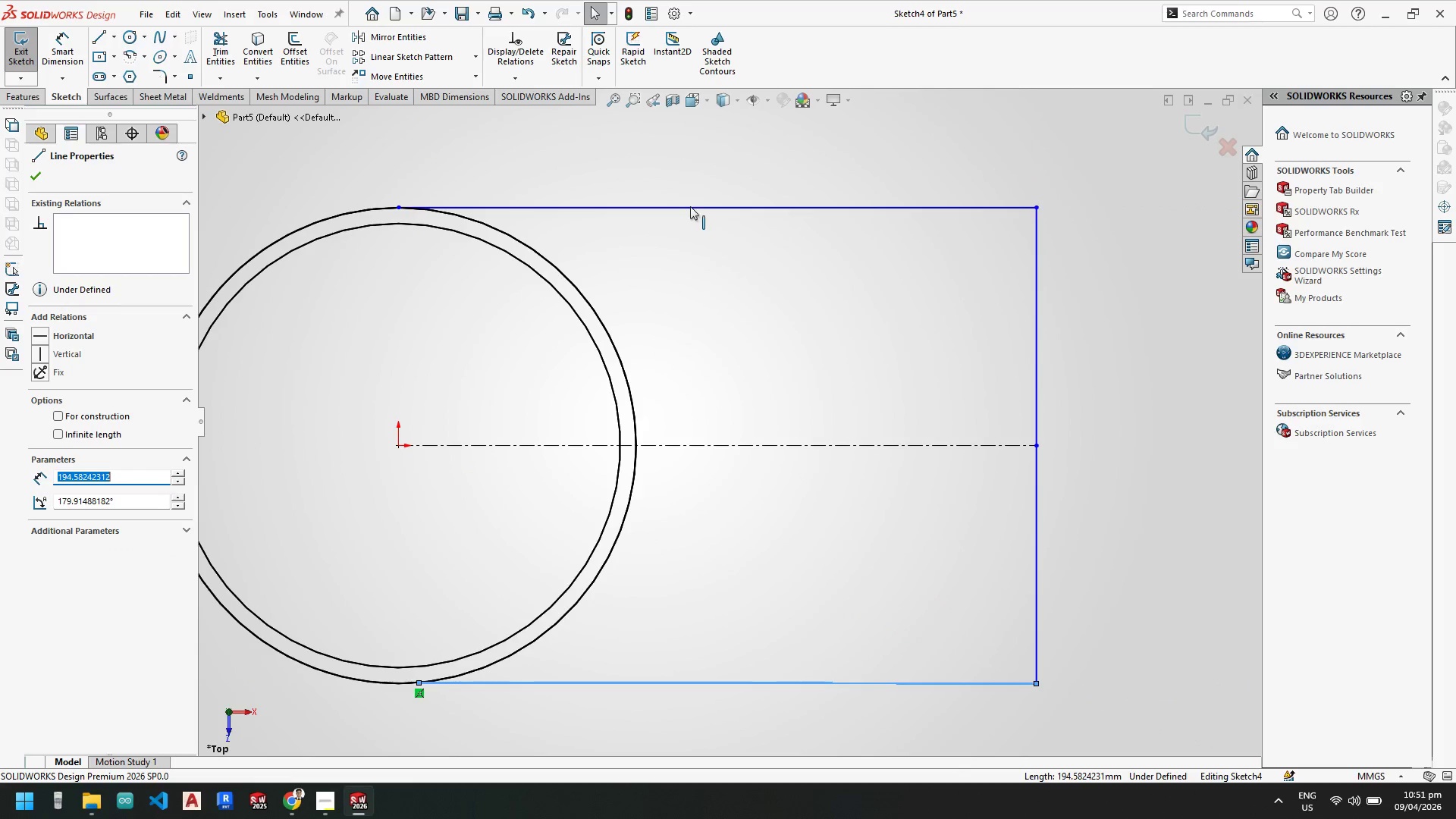 
hold_key(key=ControlLeft, duration=0.38)
left_click([691, 207])
 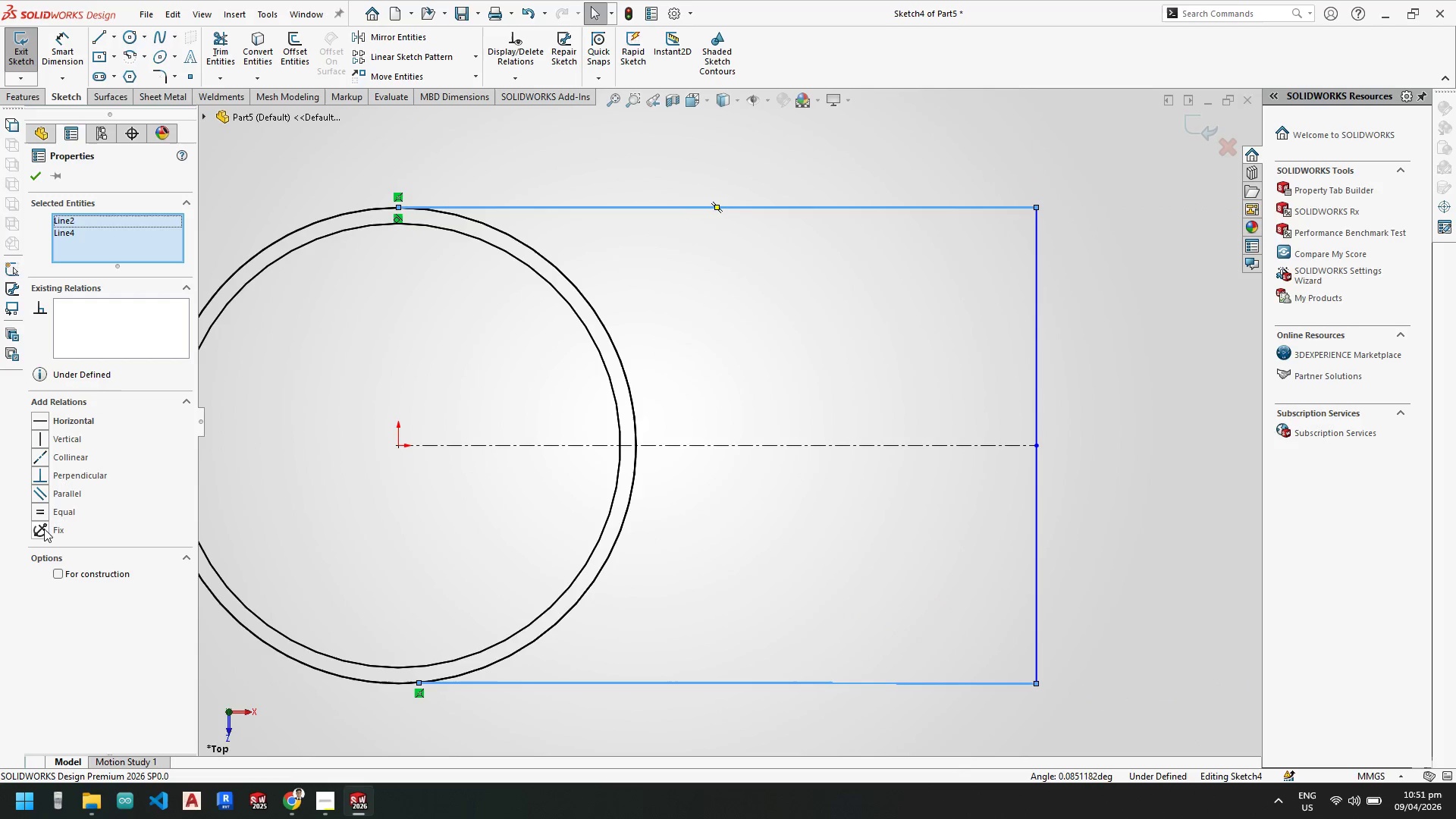 
left_click([44, 509])
 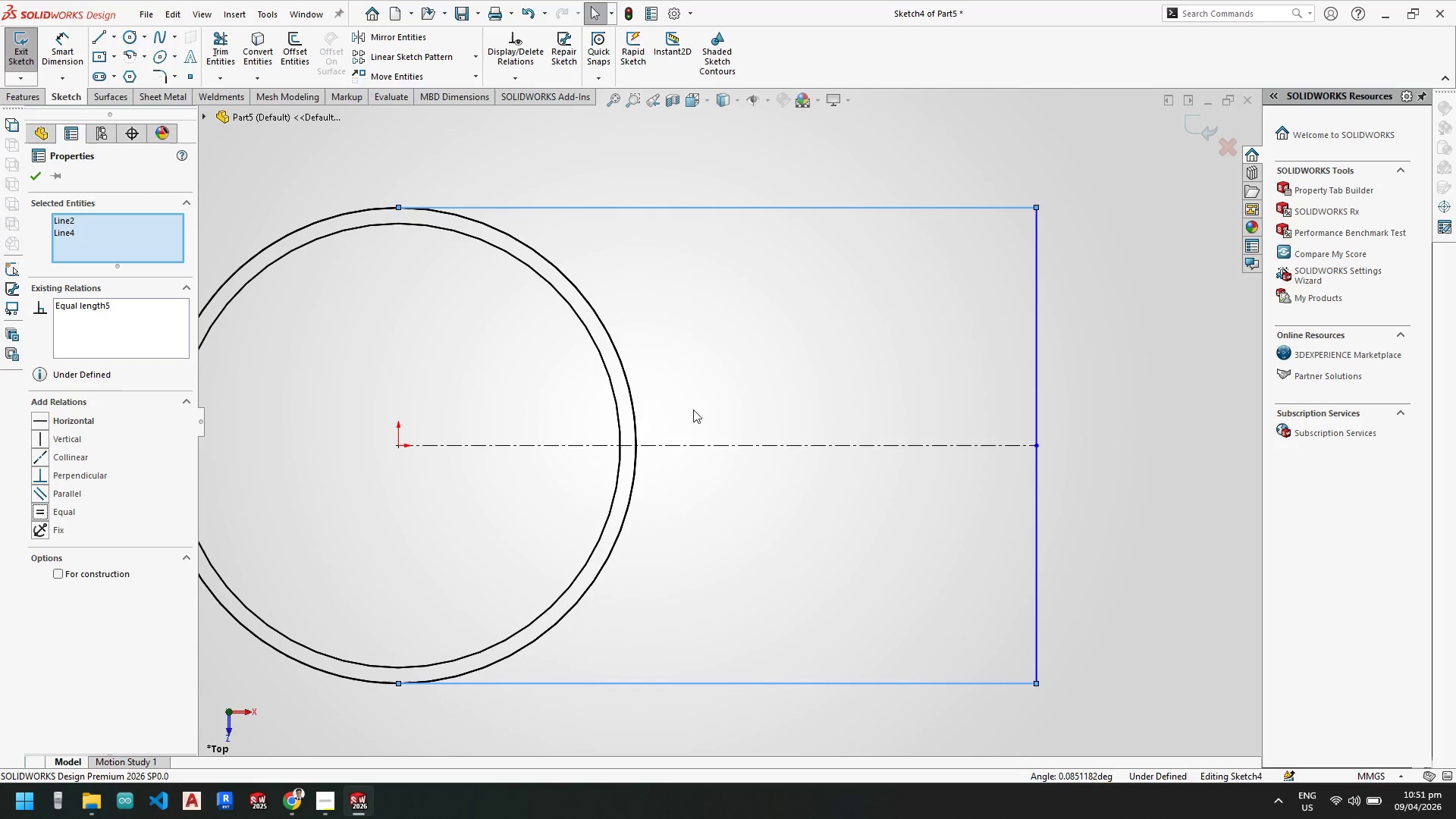 
key(Escape)
 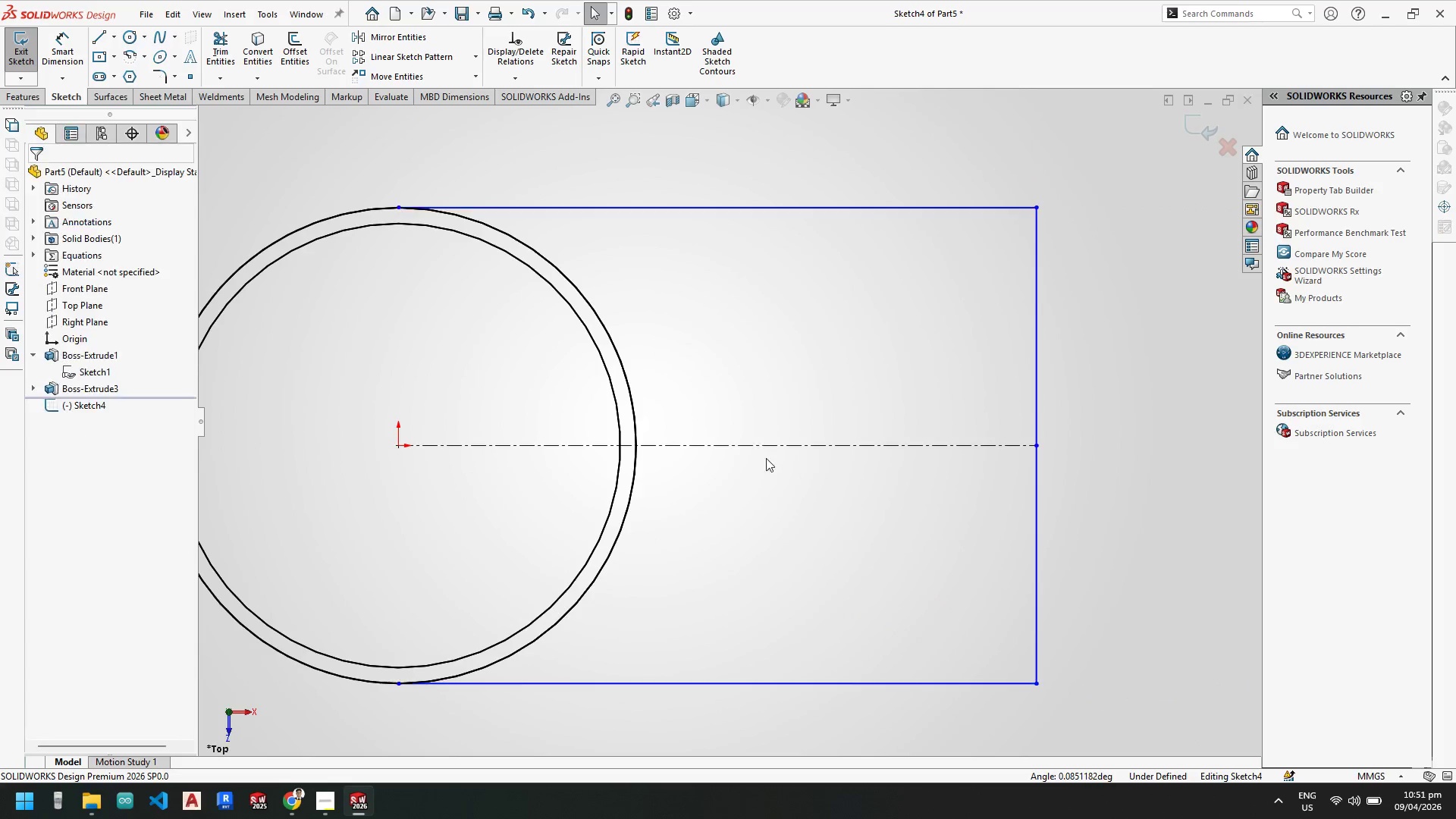 
key(Escape)
 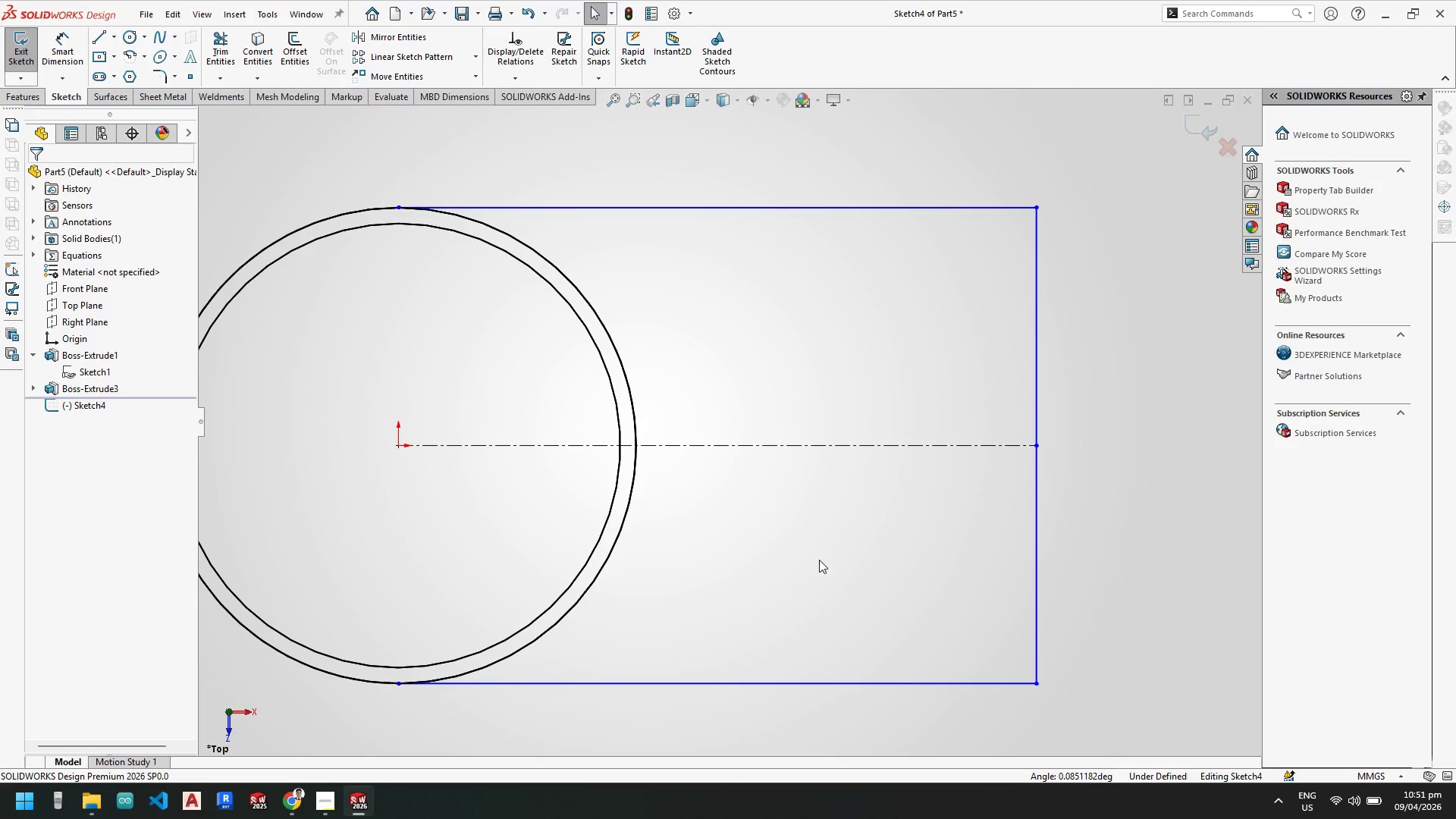 
key(Escape)
 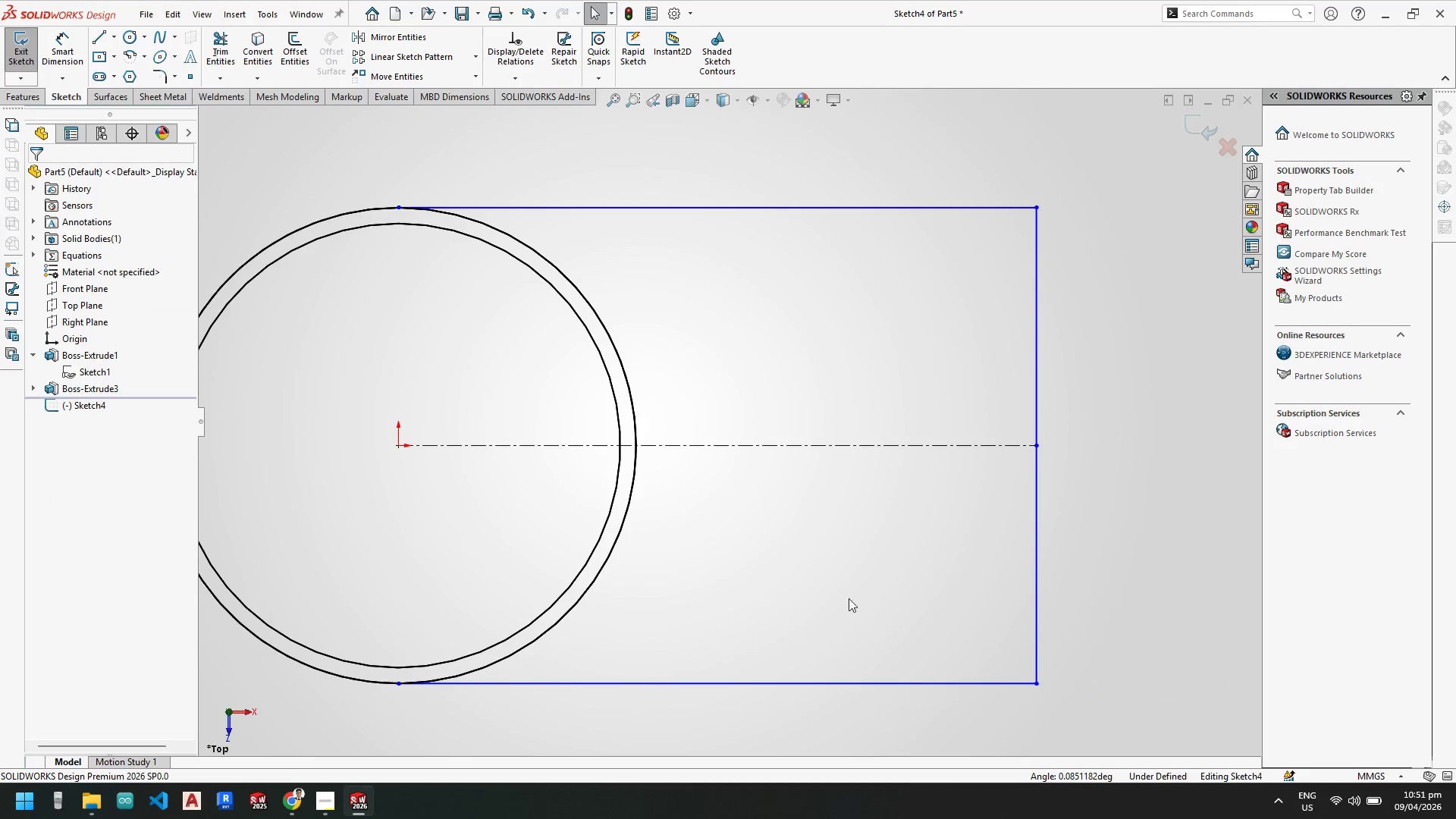 
key(Escape)
 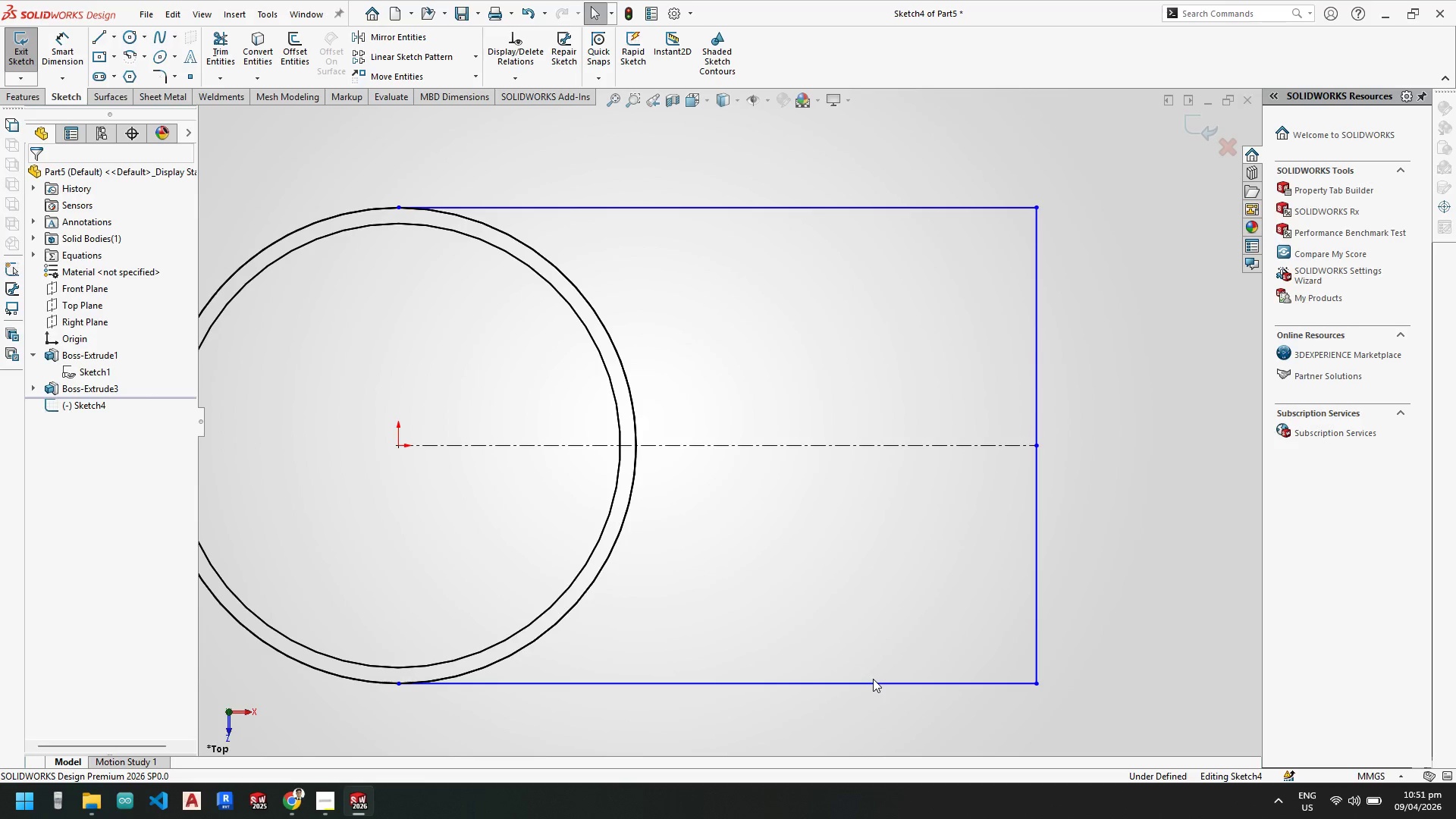 
double_click([871, 685])
 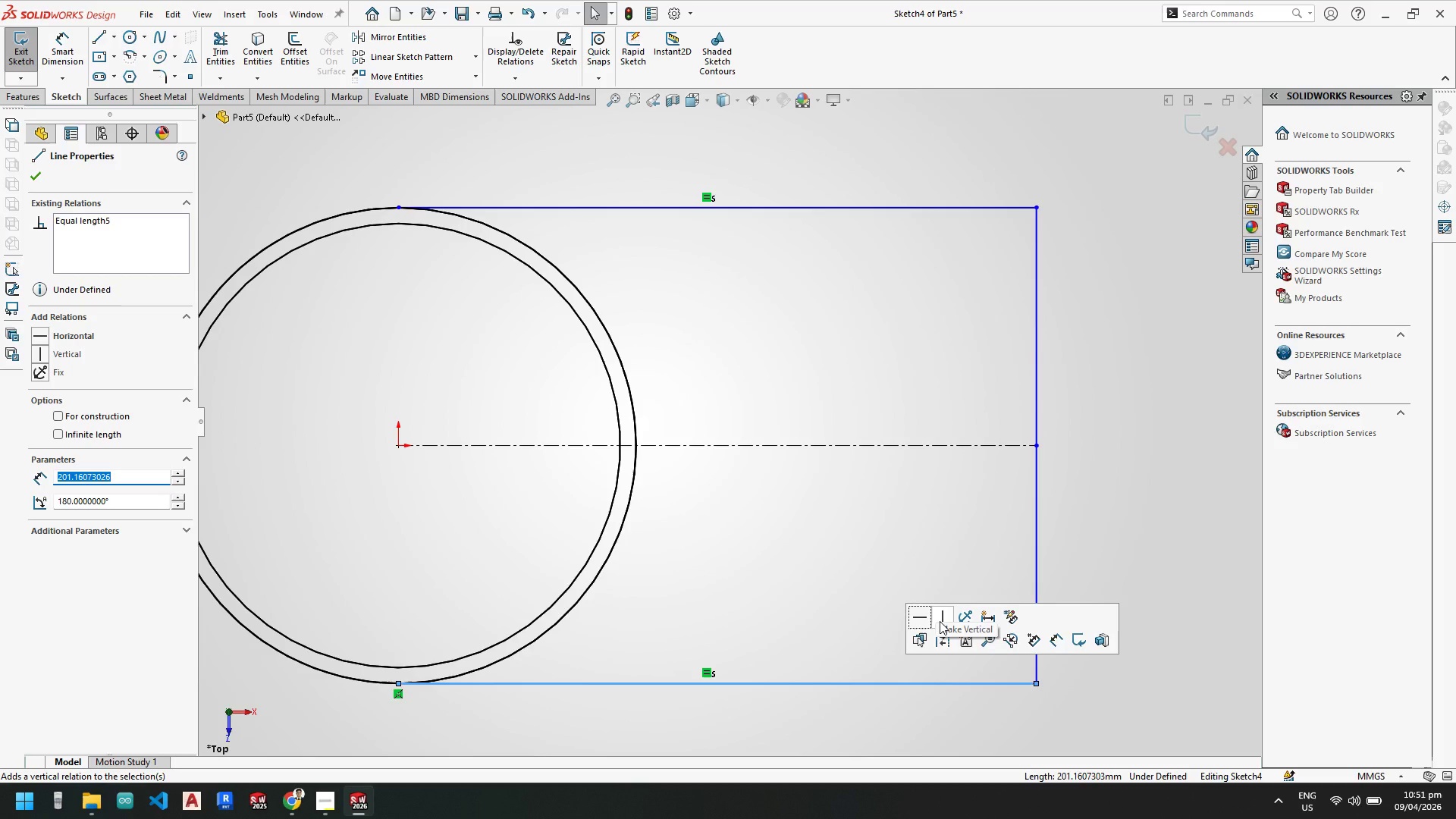 
left_click([921, 618])
 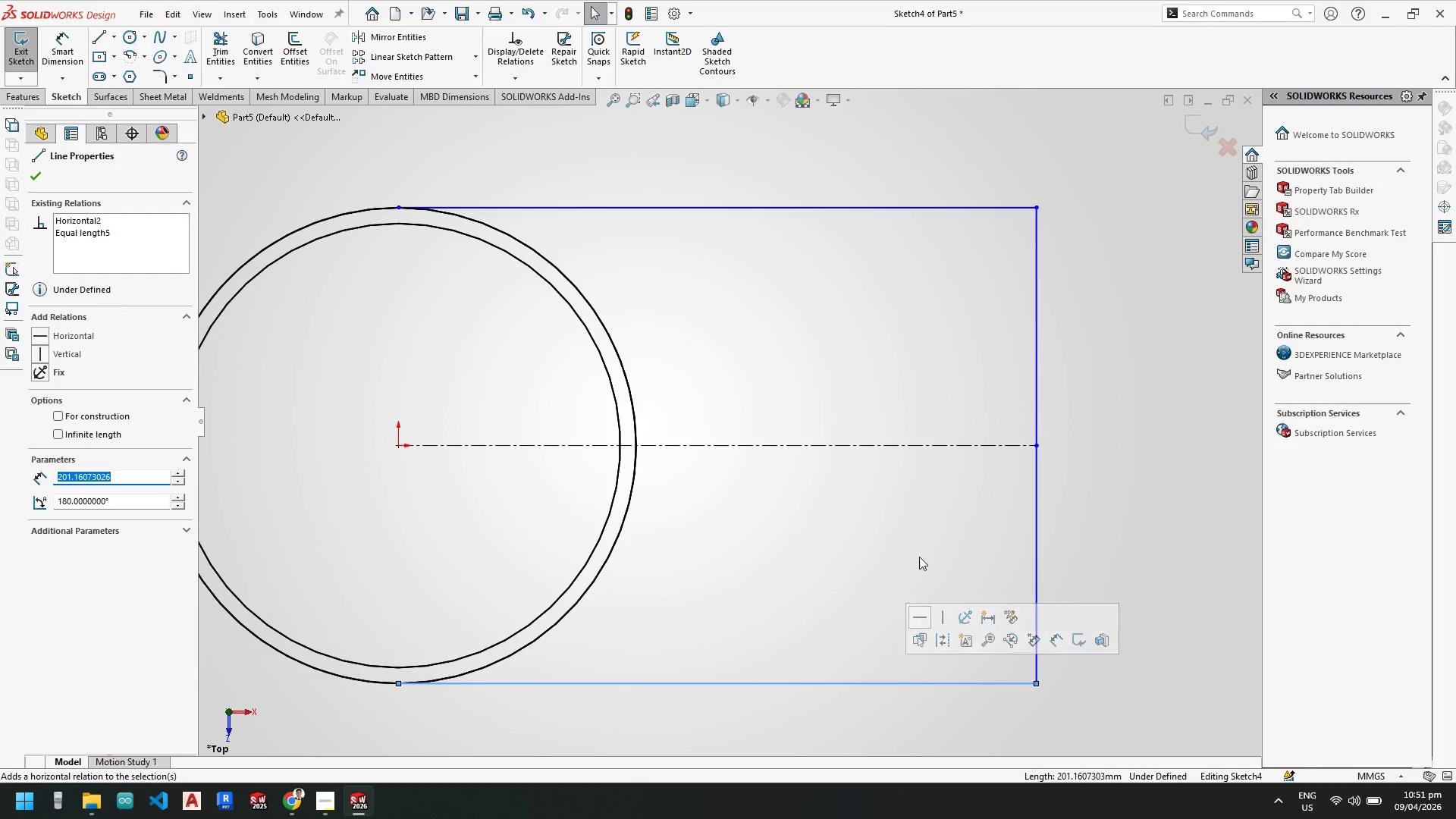 
key(Escape)
 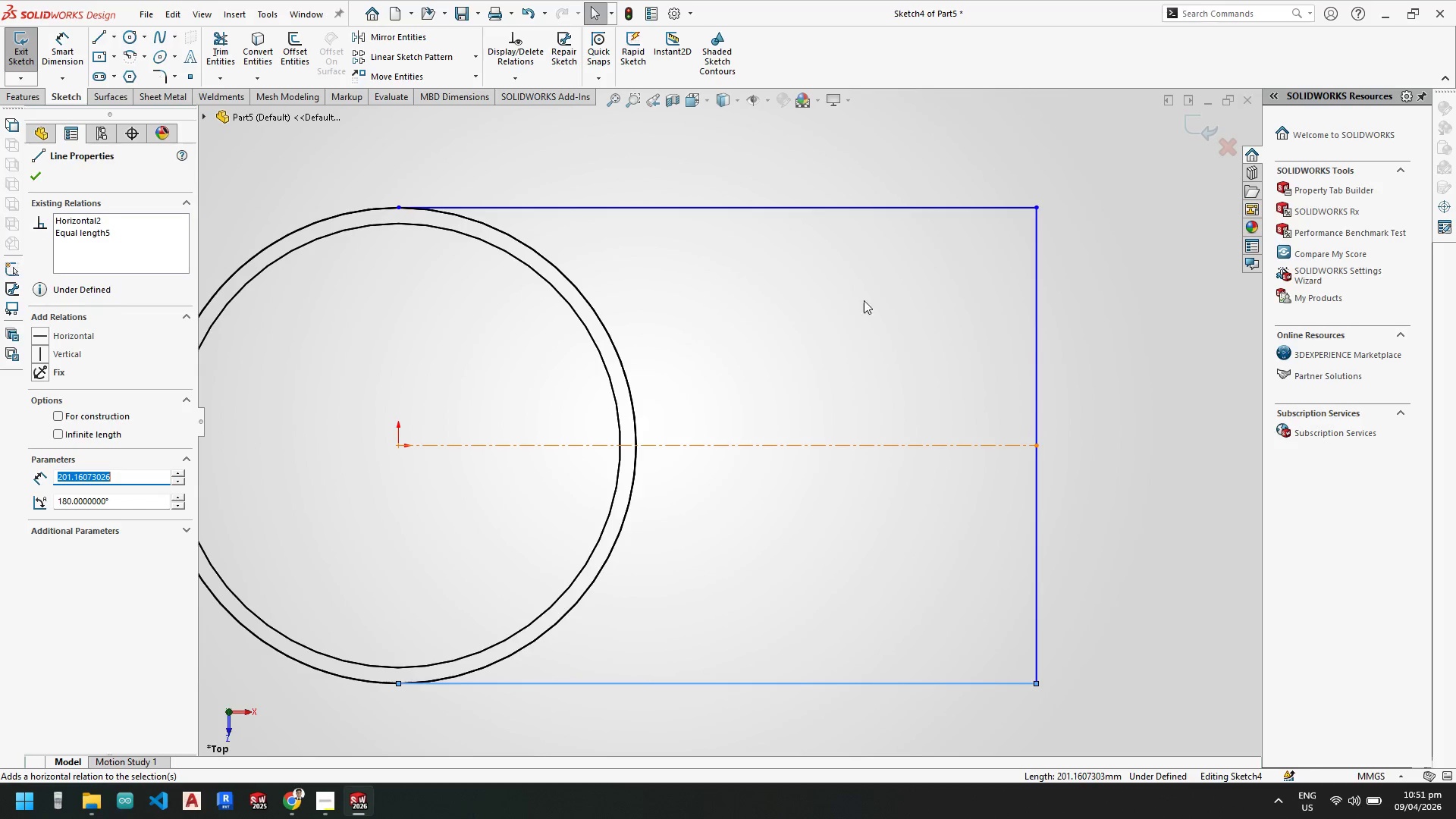 
key(Escape)
 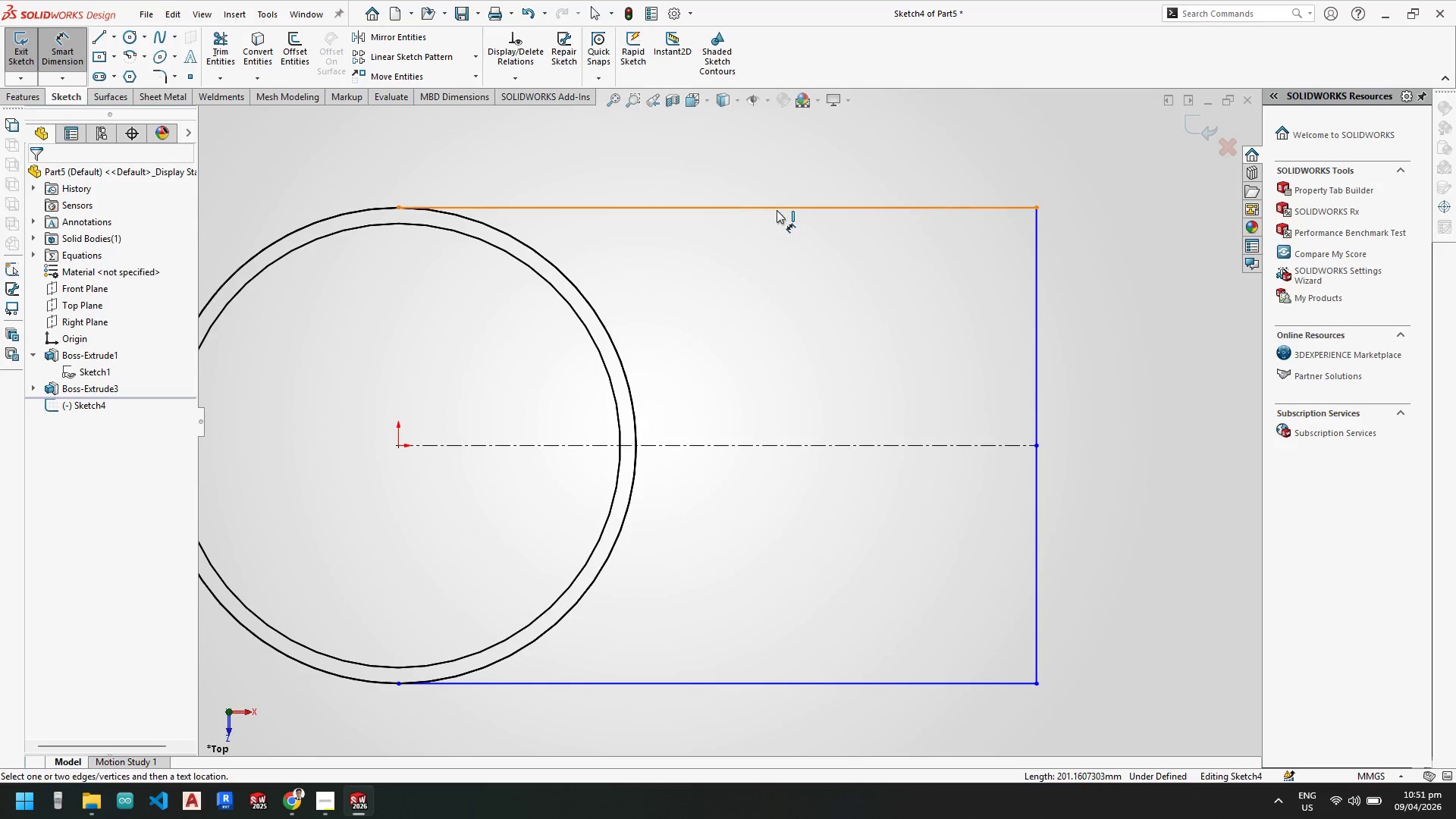 
left_click([777, 205])
 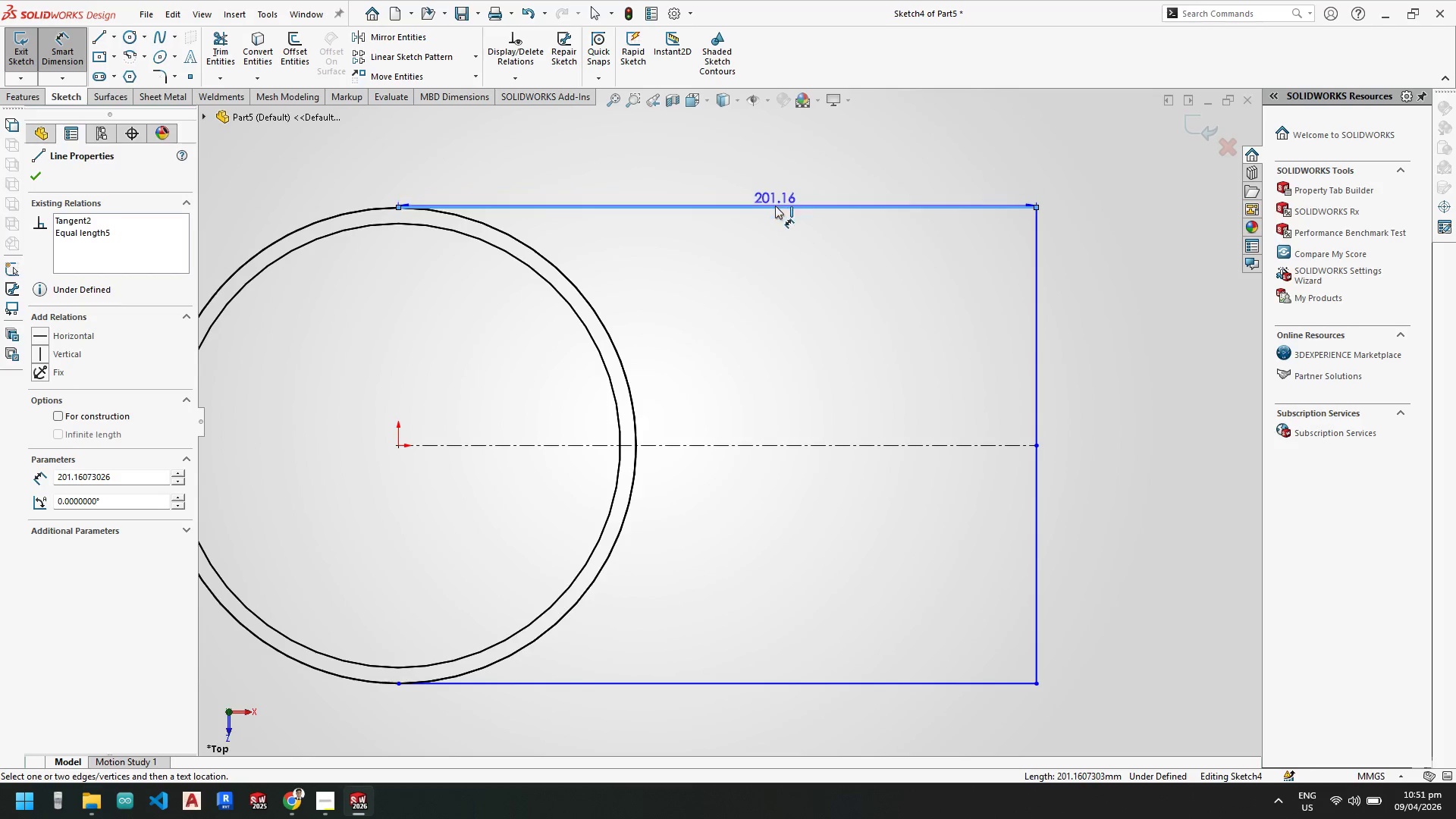 
left_click([775, 186])
 